 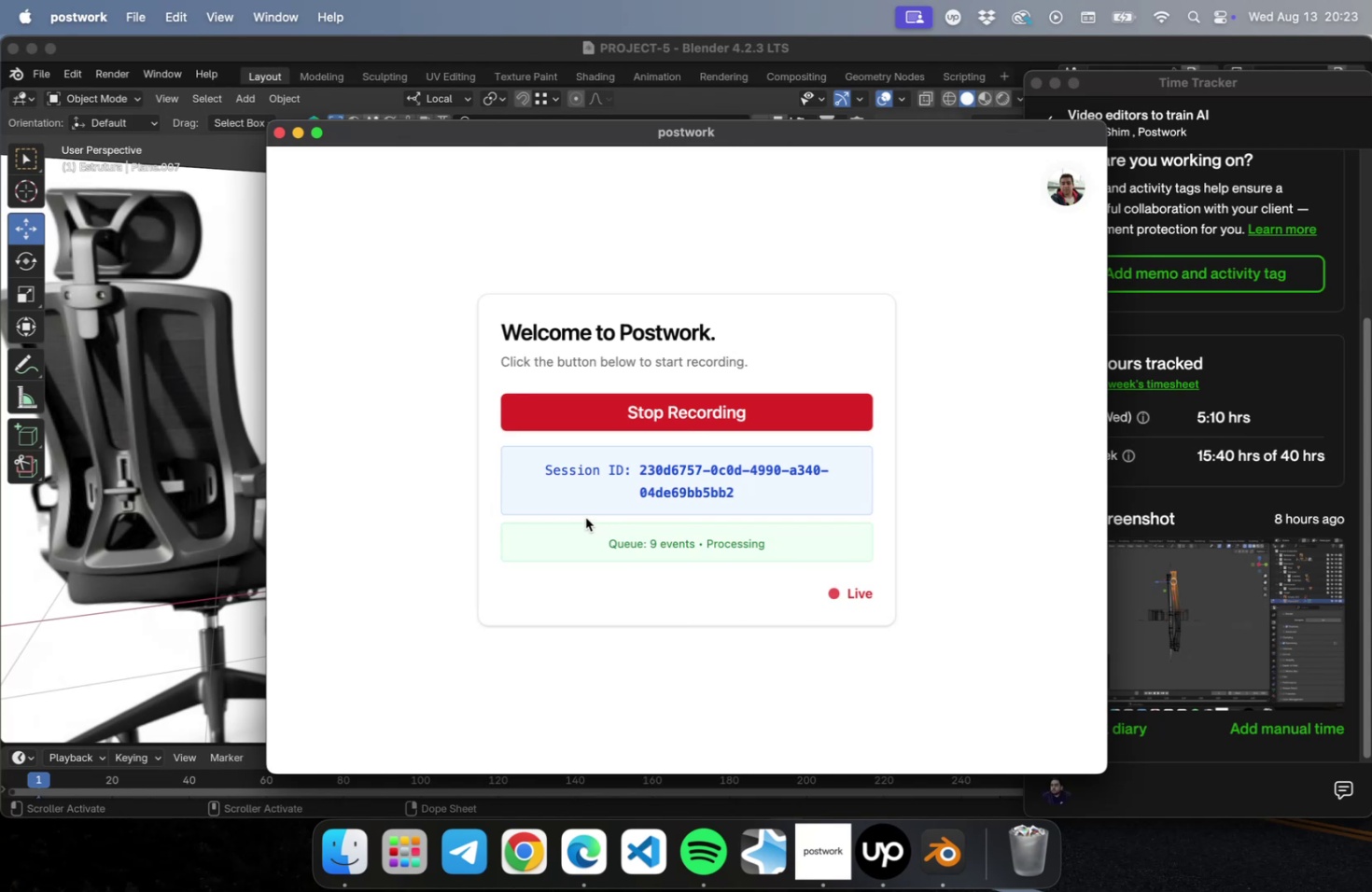 
left_click([296, 130])
 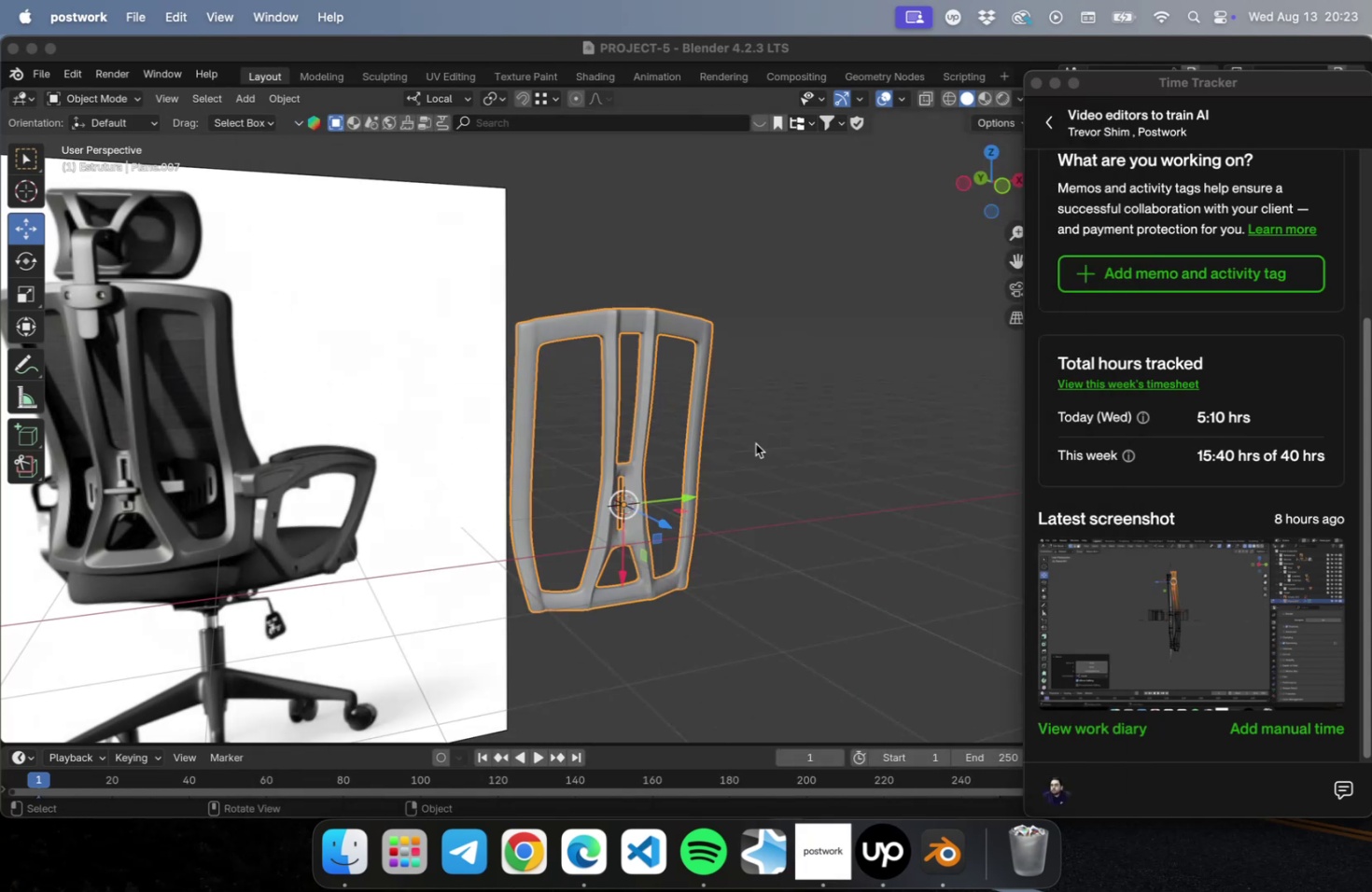 
left_click([844, 488])
 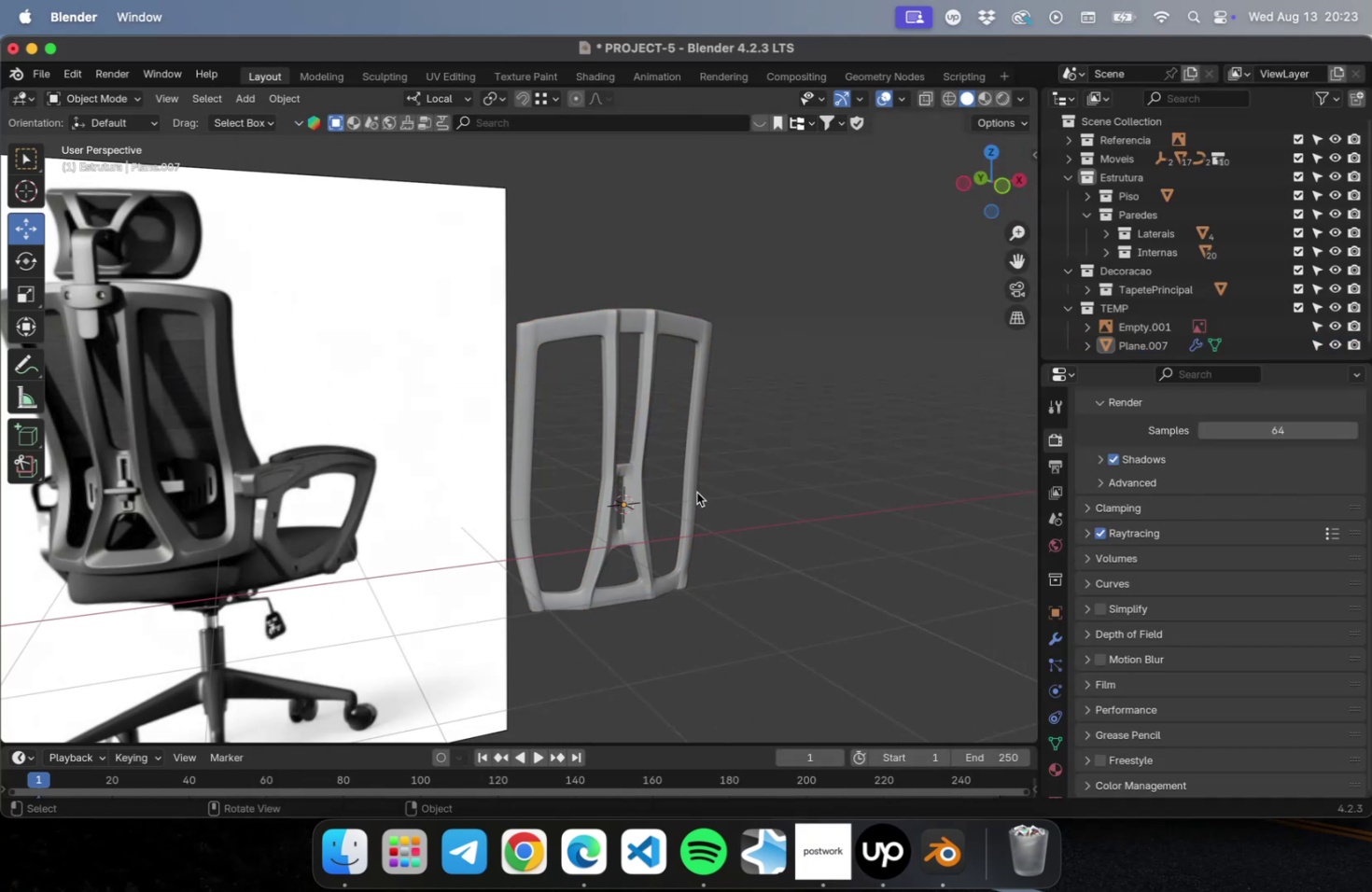 
hold_key(key=ShiftLeft, duration=0.46)
 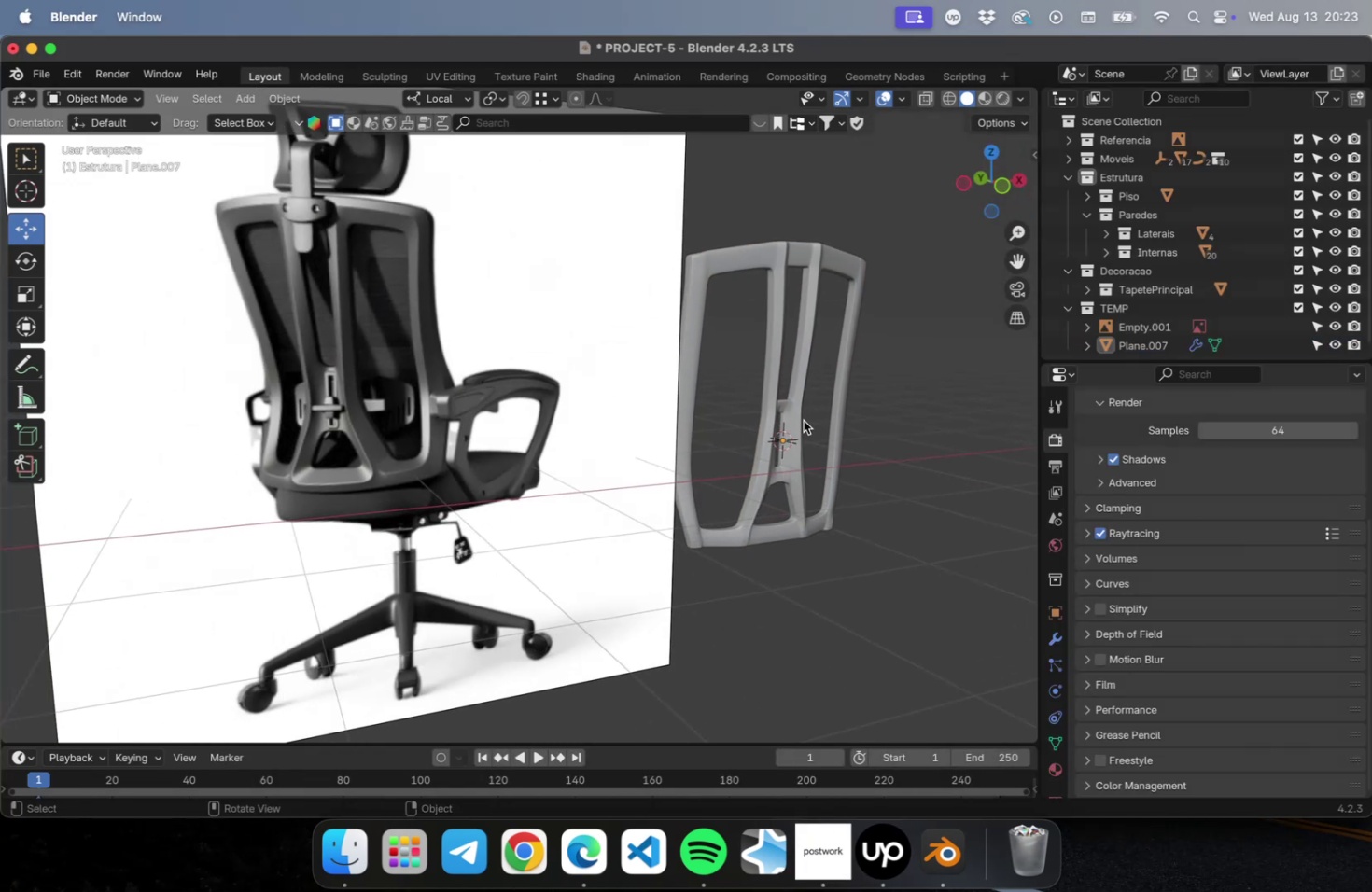 
scroll: coordinate [763, 442], scroll_direction: down, amount: 29.0
 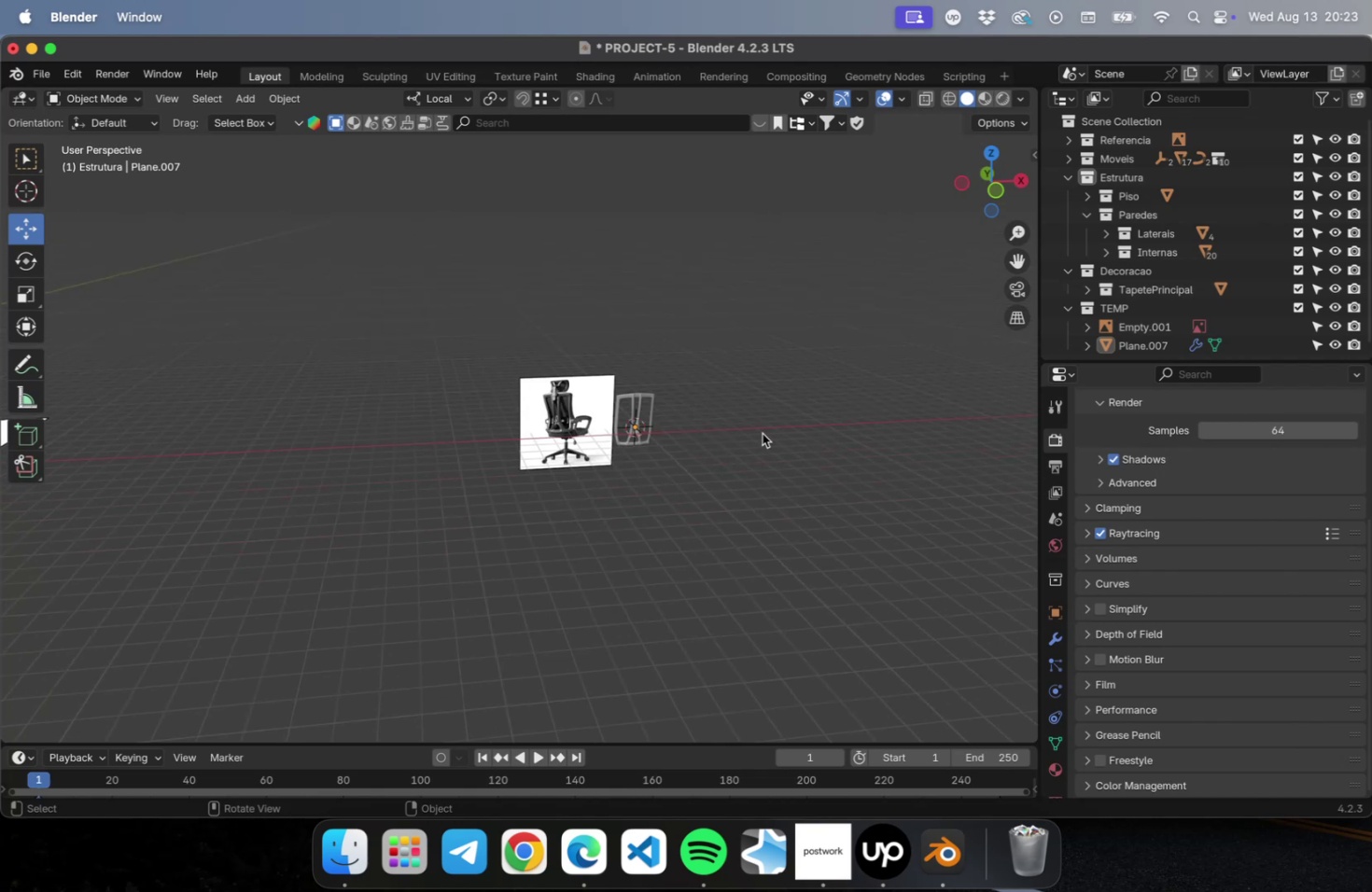 
wait(5.56)
 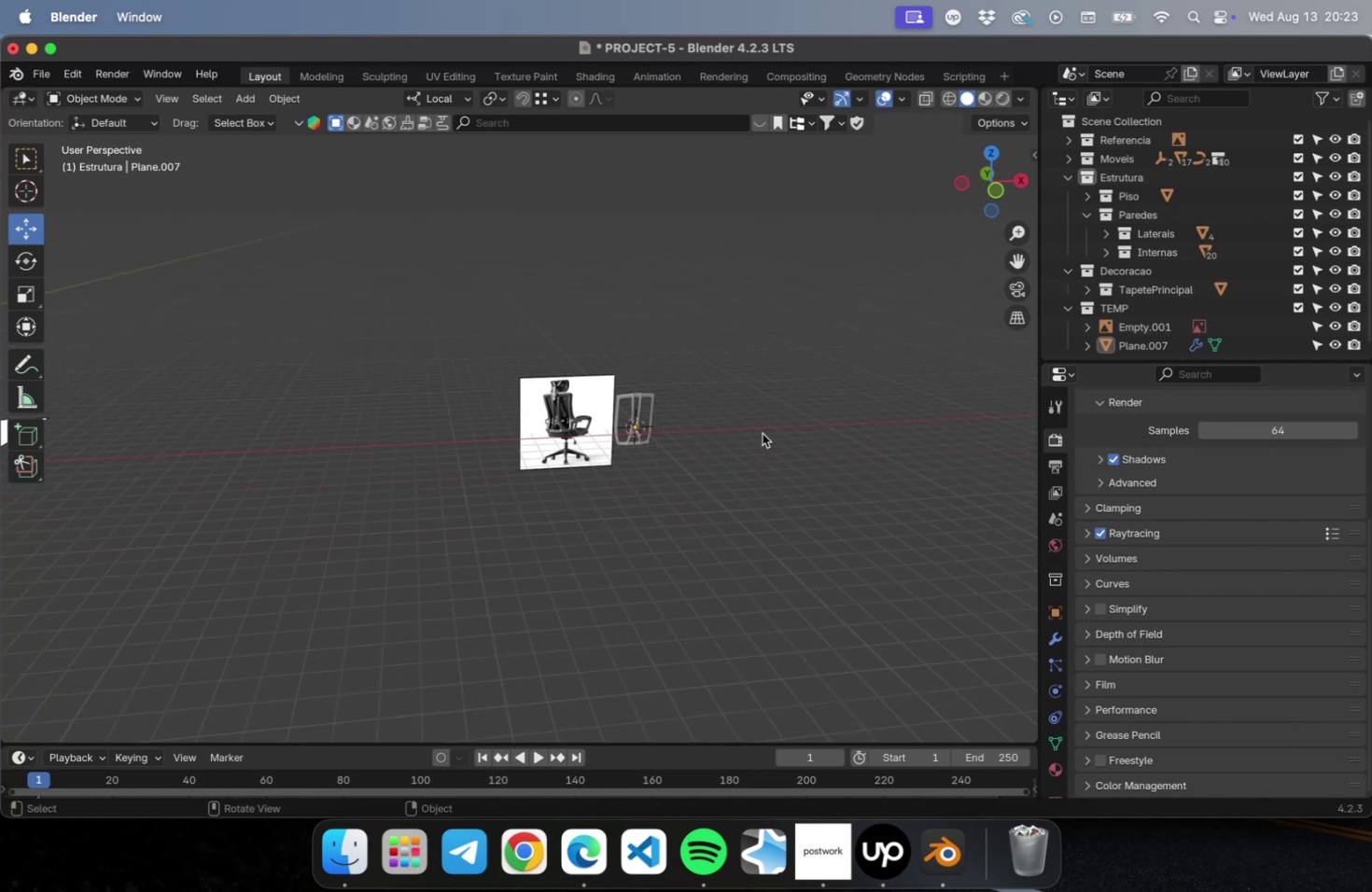 
key(ArrowRight)
 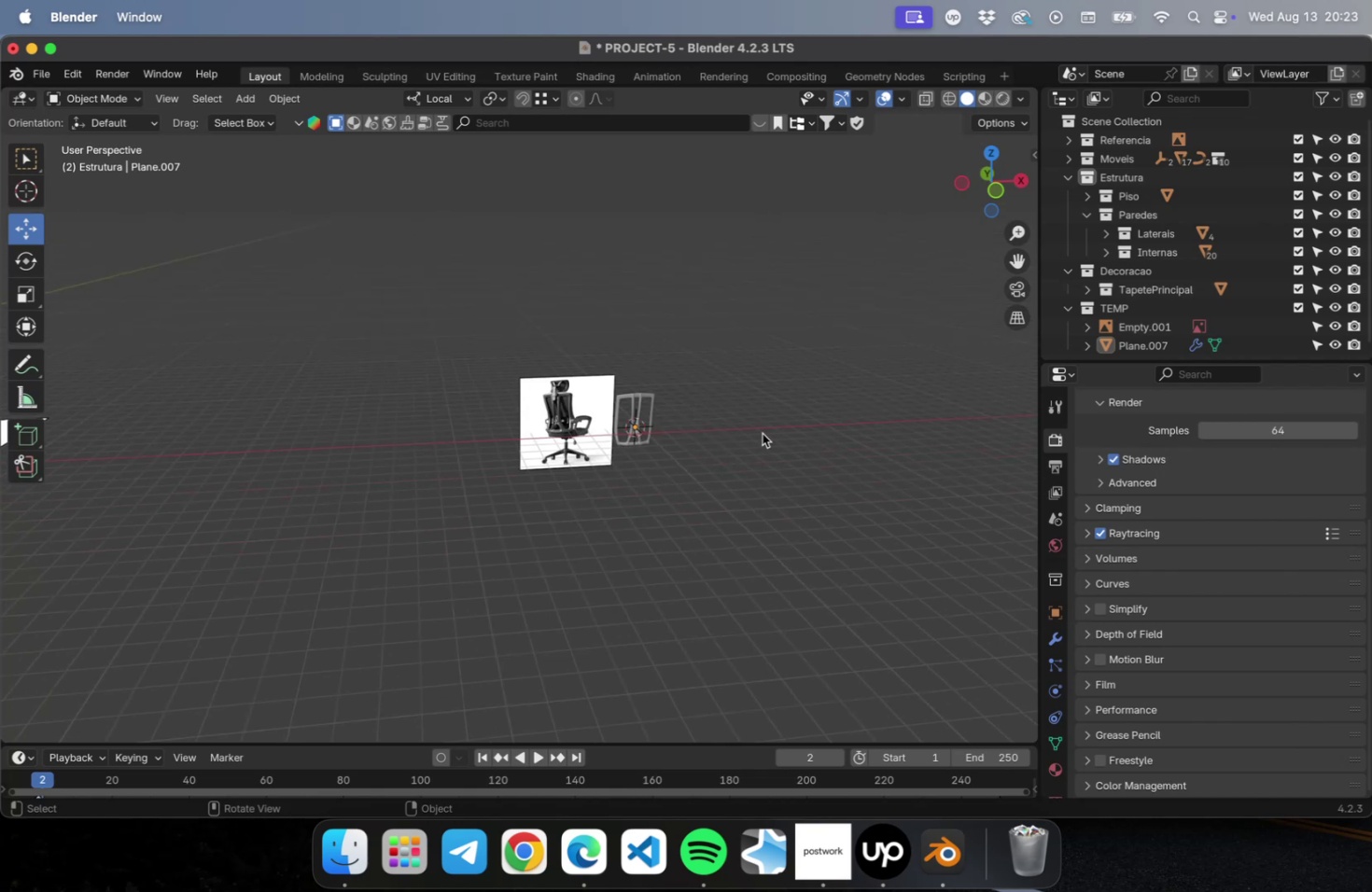 
scroll: coordinate [713, 420], scroll_direction: up, amount: 9.0
 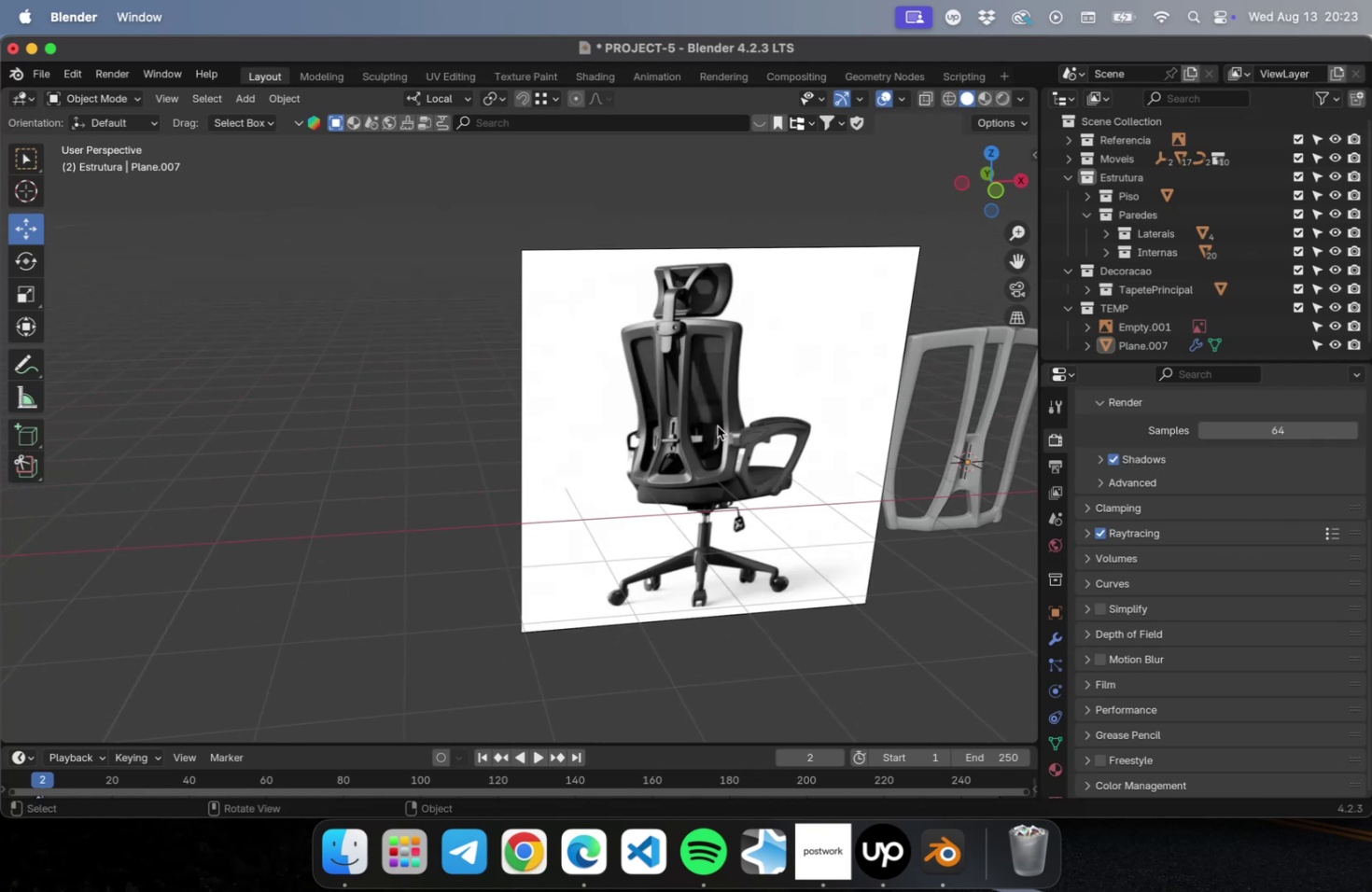 
key(Numpad1)
 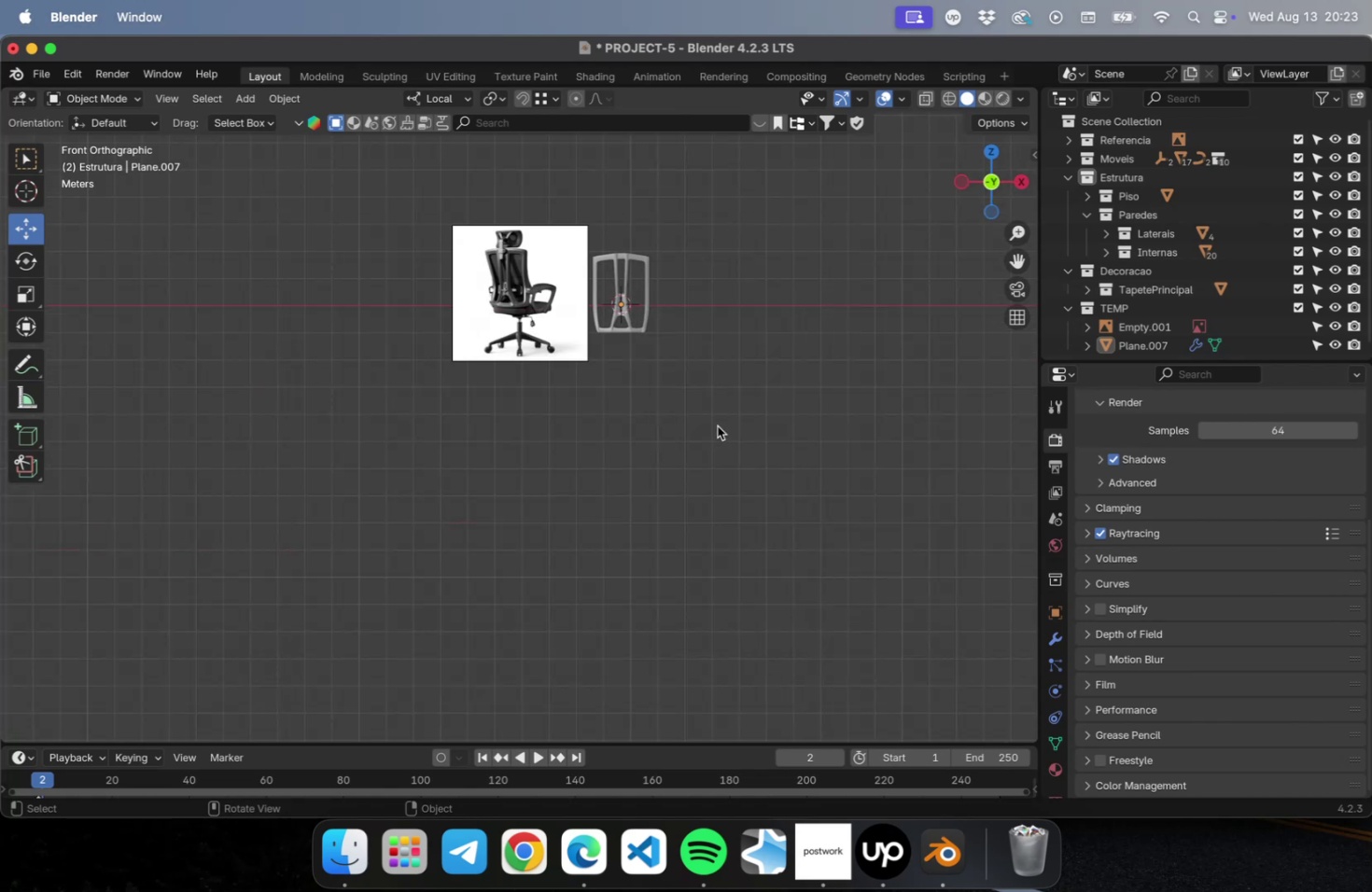 
scroll: coordinate [625, 323], scroll_direction: up, amount: 31.0
 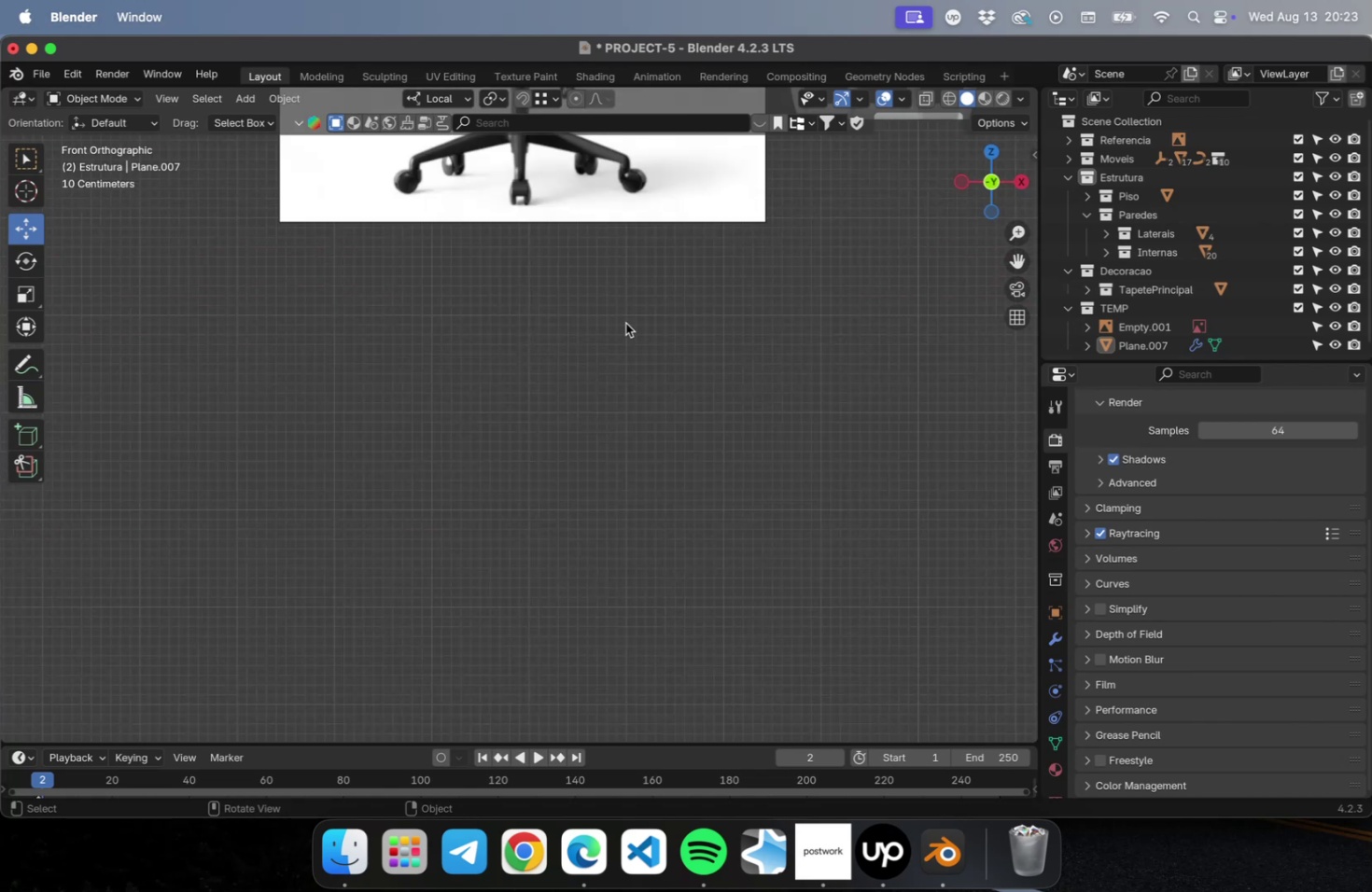 
hold_key(key=ShiftLeft, duration=0.43)
 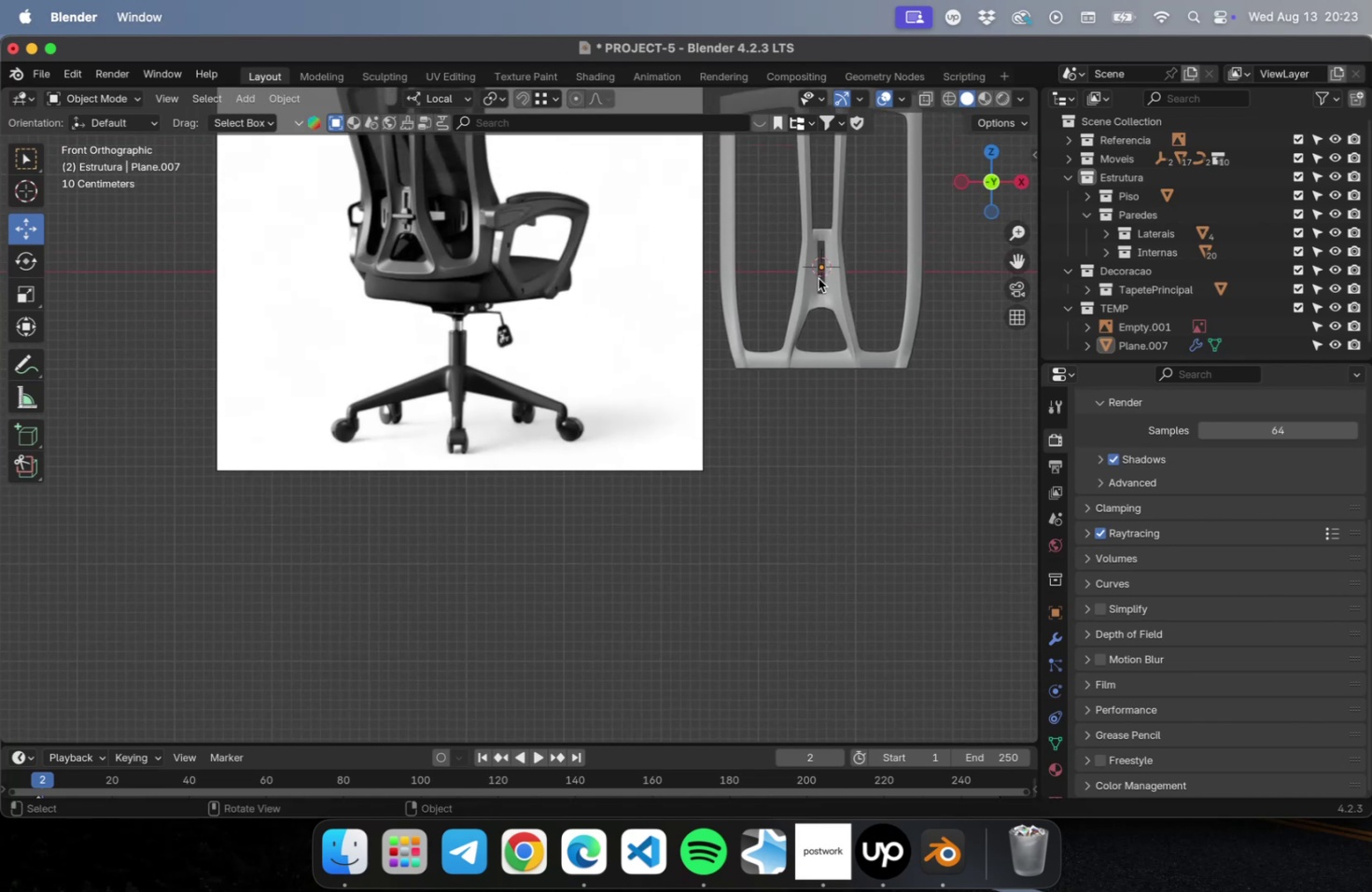 
hold_key(key=ShiftLeft, duration=0.41)
 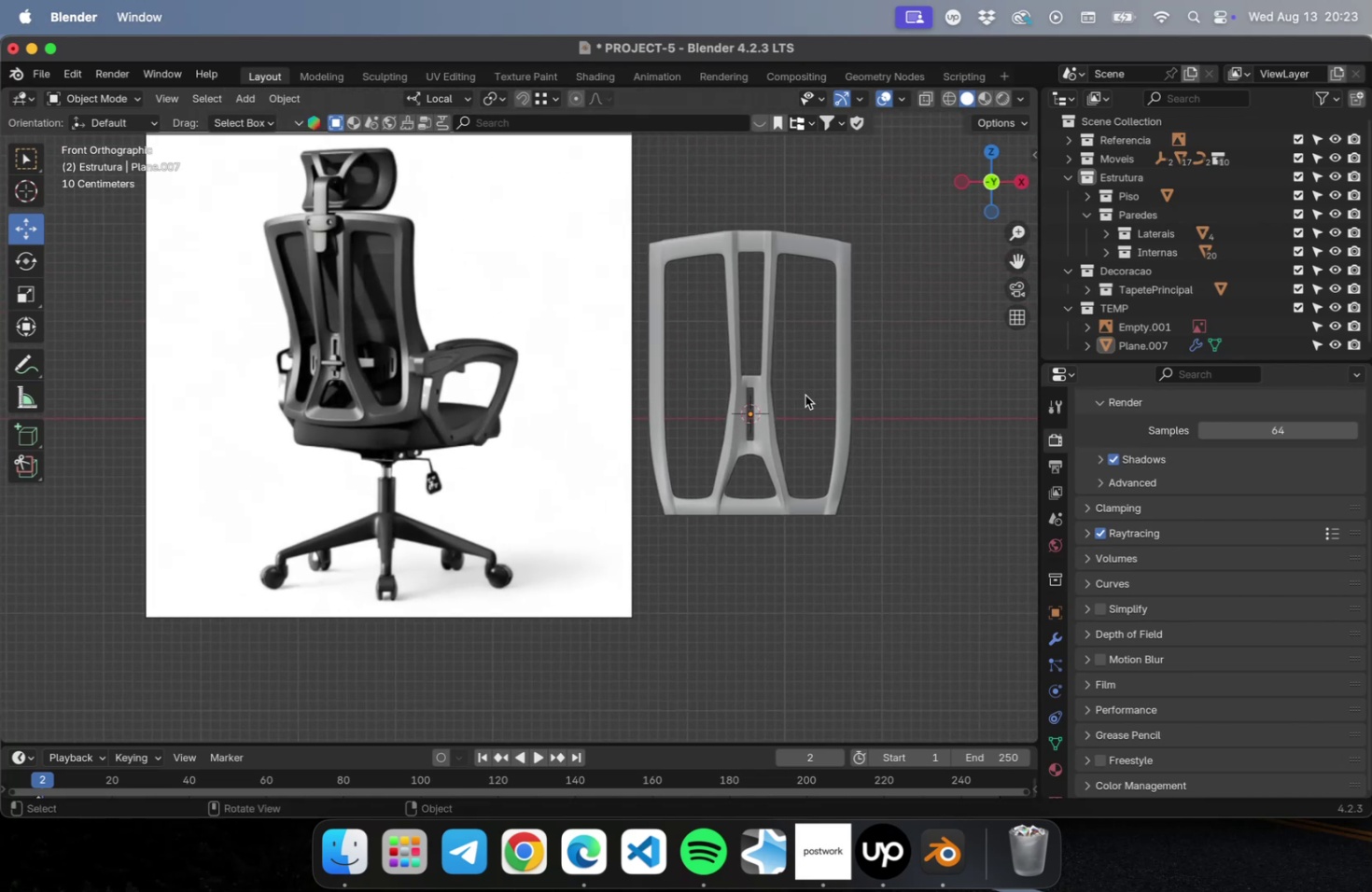 
scroll: coordinate [818, 394], scroll_direction: up, amount: 30.0
 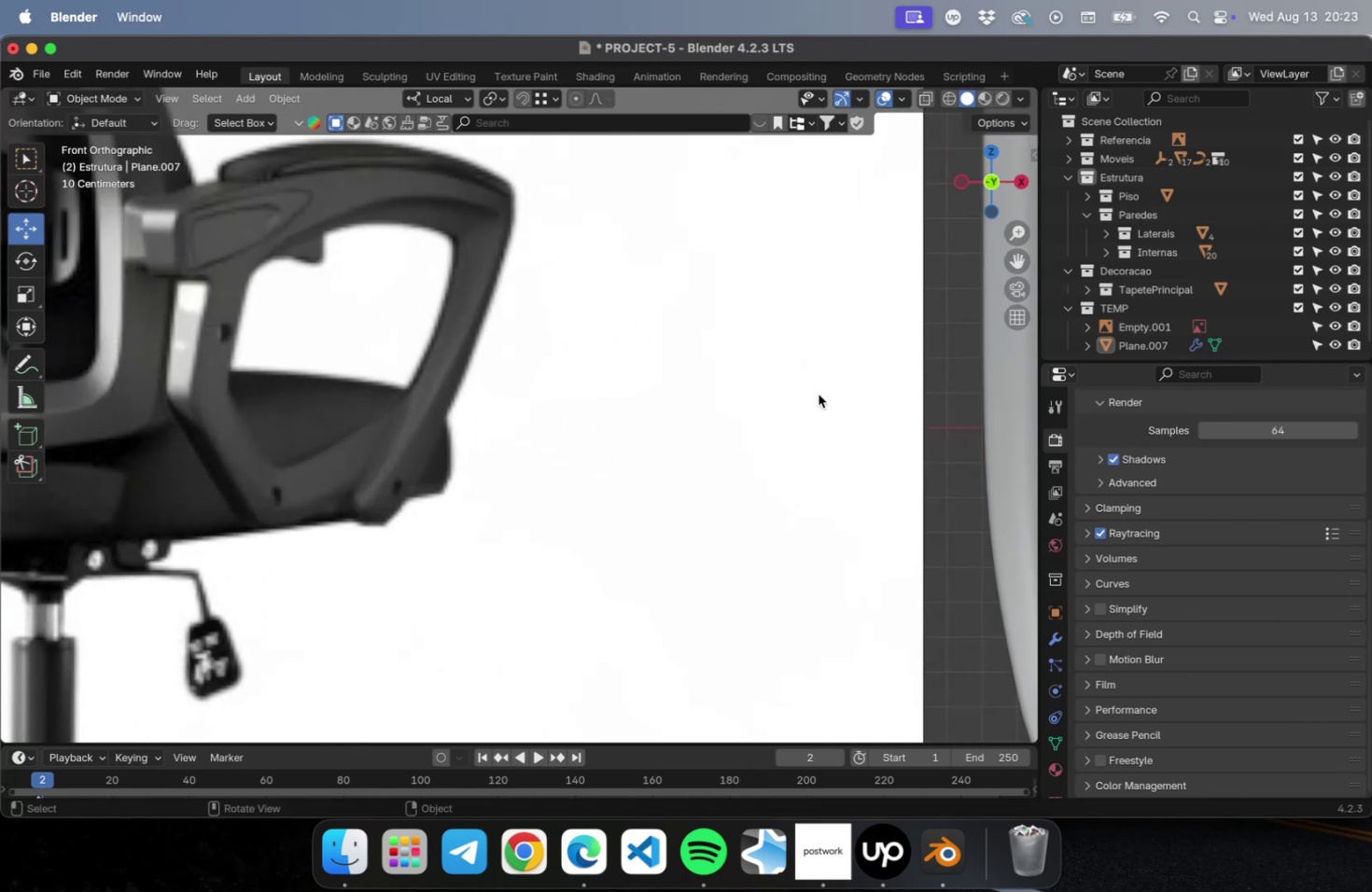 
key(Shift+ShiftLeft)
 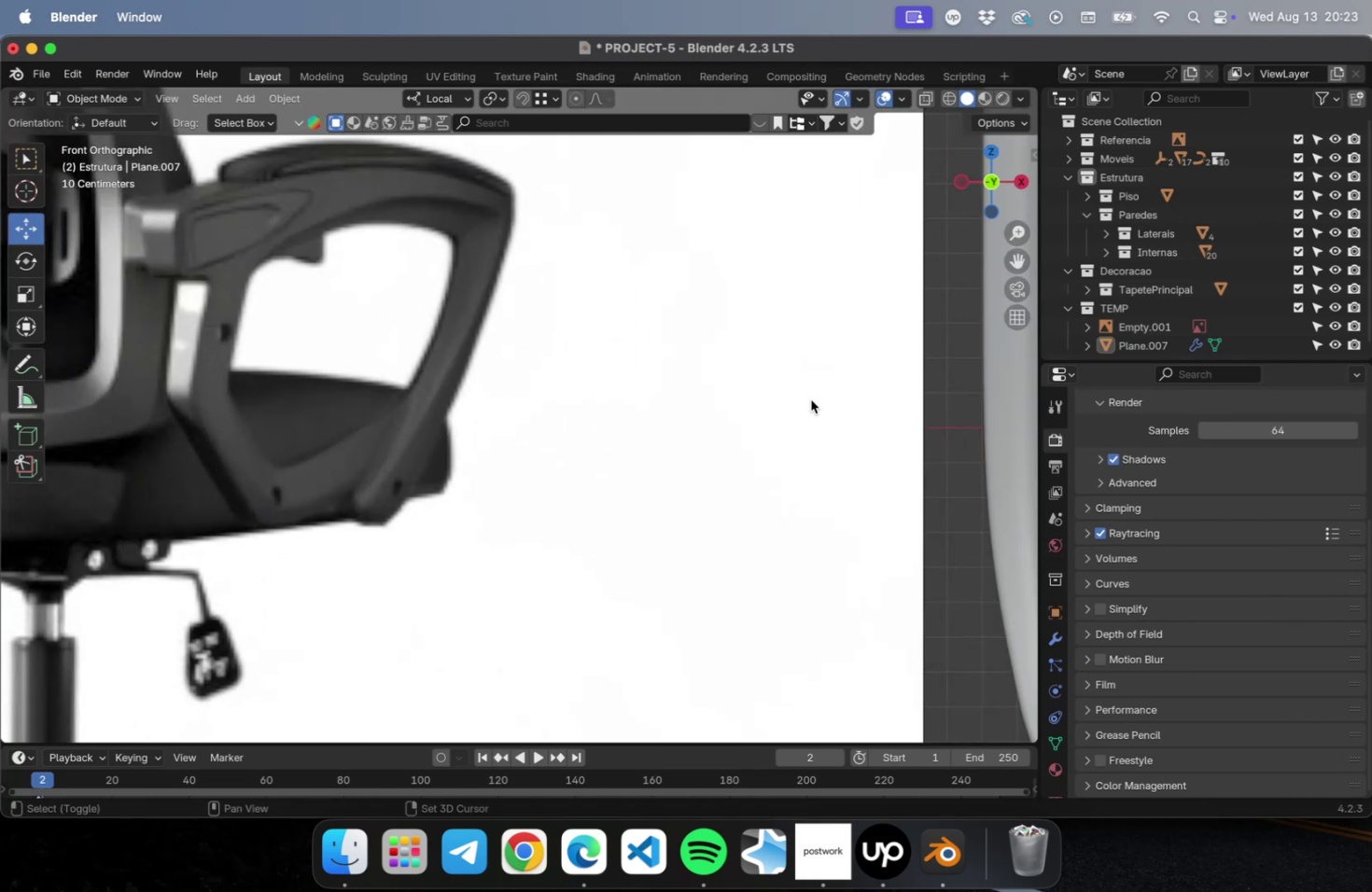 
scroll: coordinate [774, 411], scroll_direction: down, amount: 2.0
 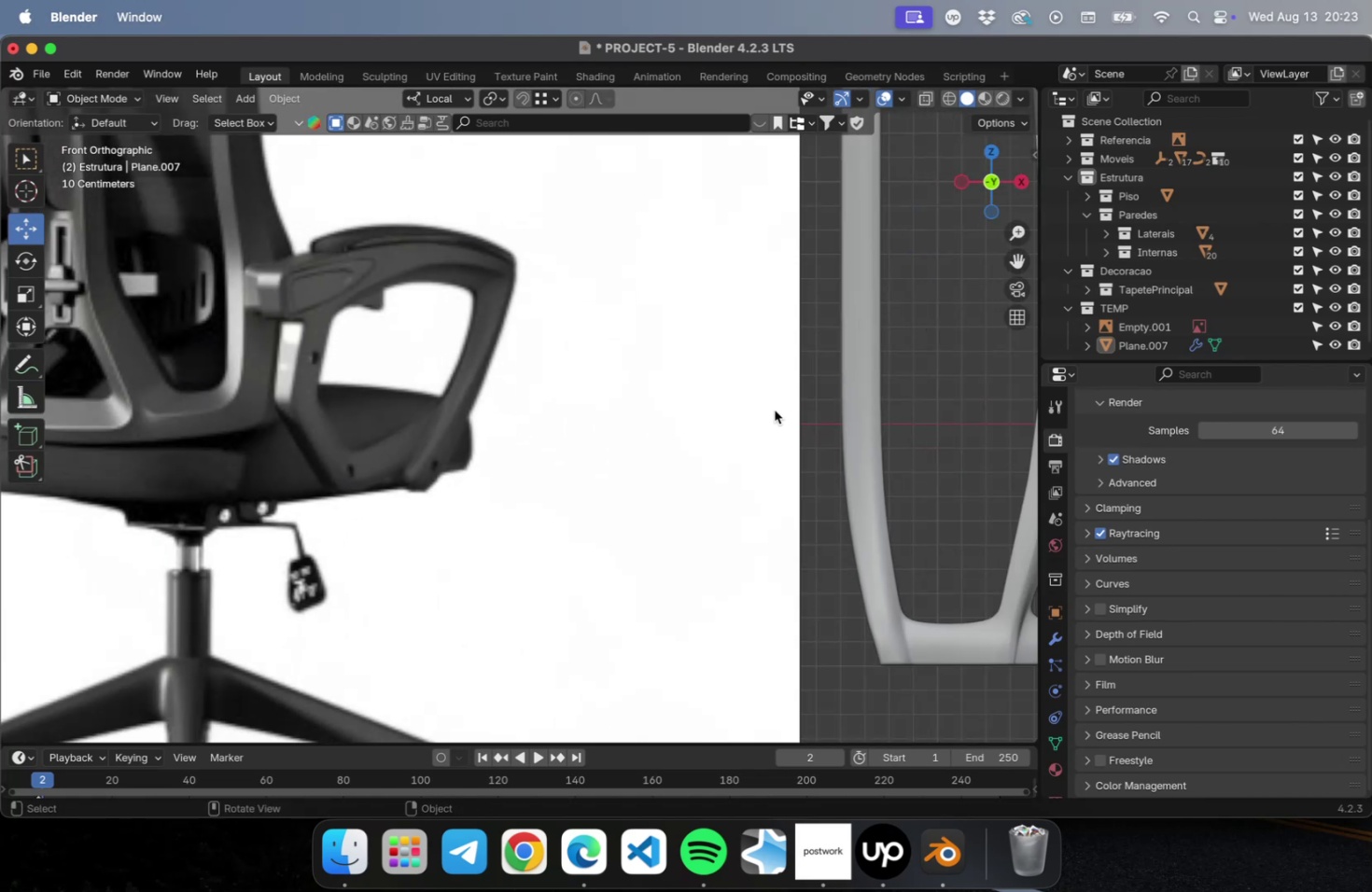 
hold_key(key=ShiftLeft, duration=0.51)
 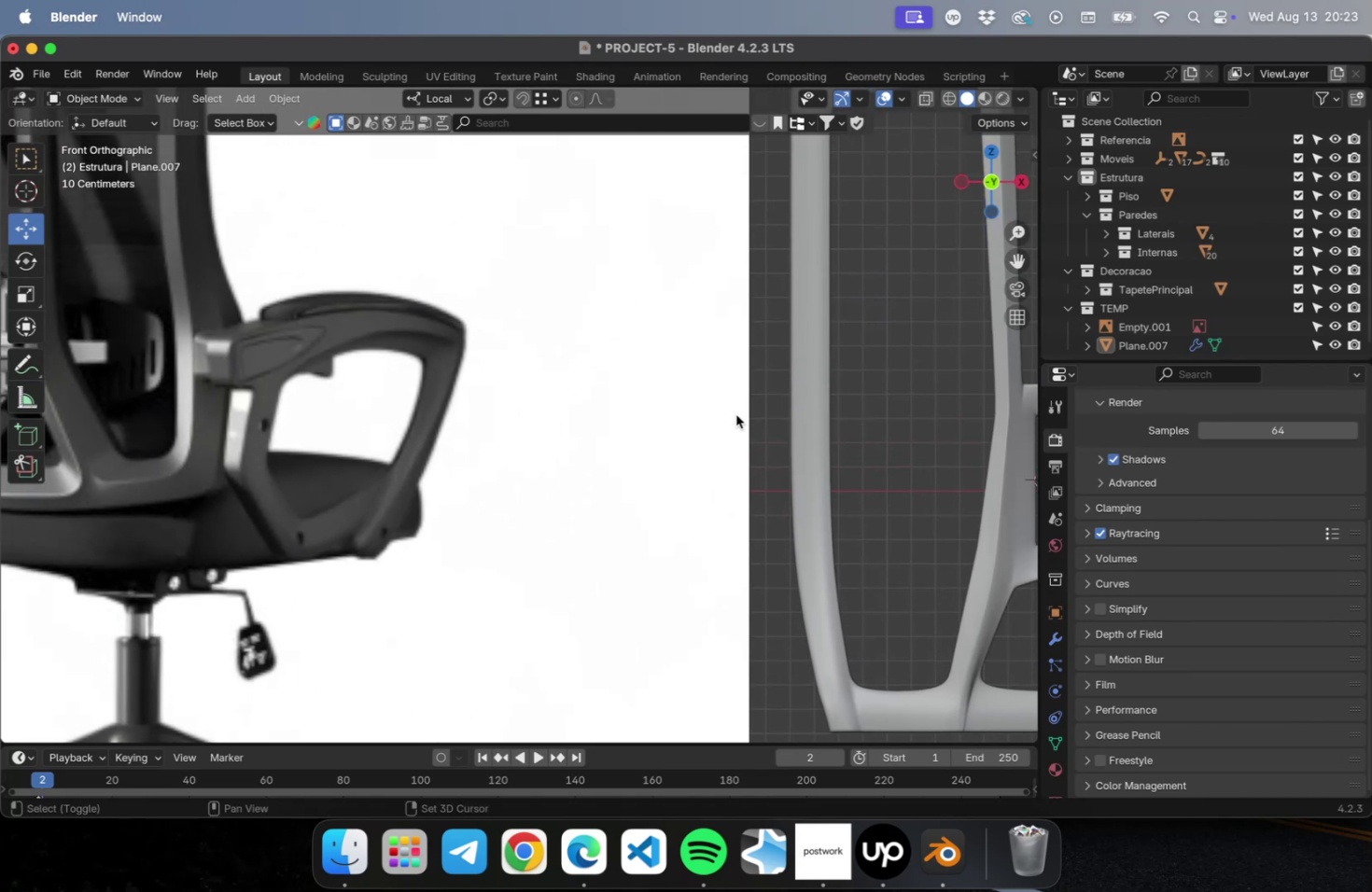 
scroll: coordinate [729, 403], scroll_direction: down, amount: 4.0
 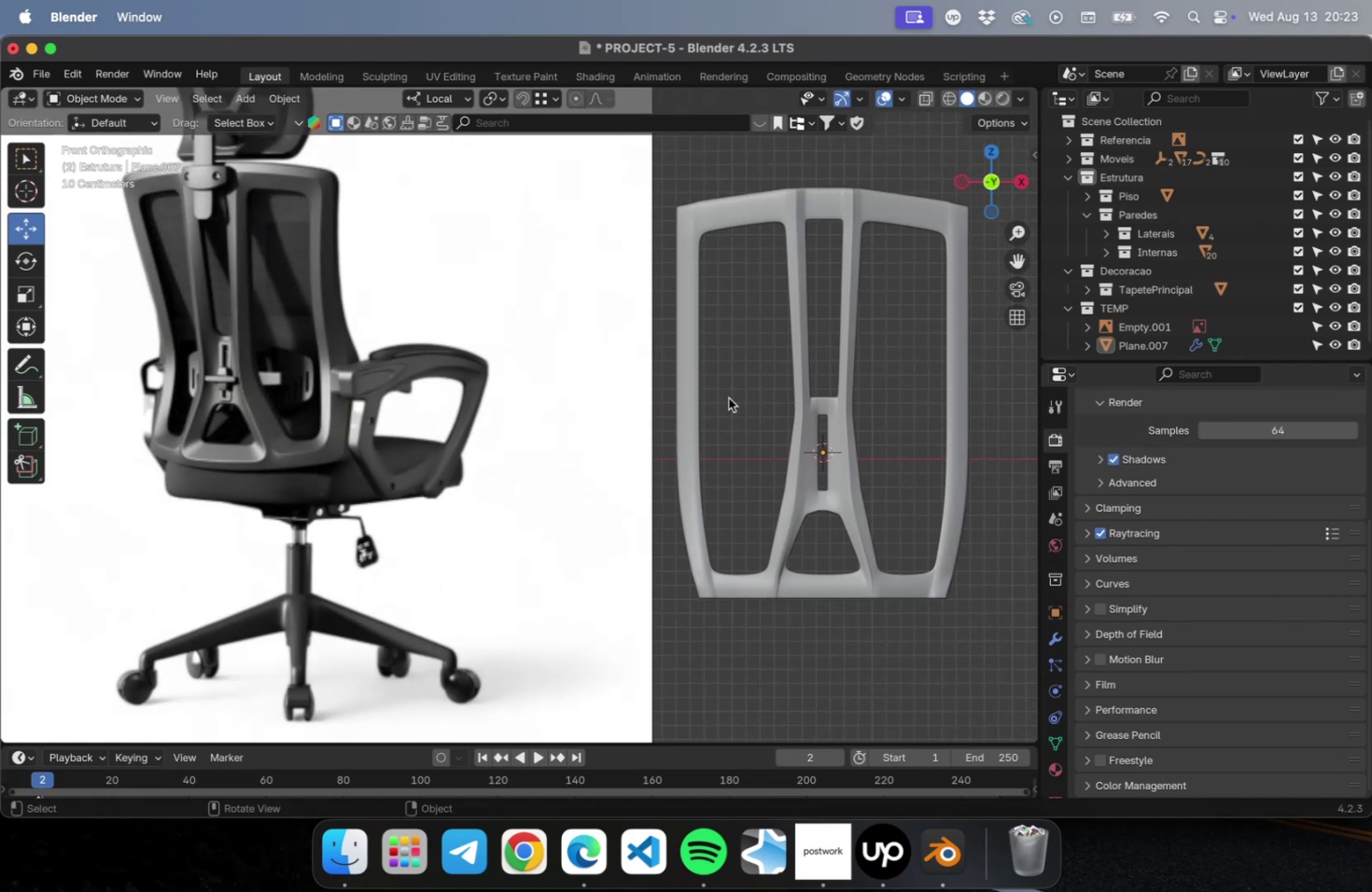 
hold_key(key=ShiftLeft, duration=0.51)
 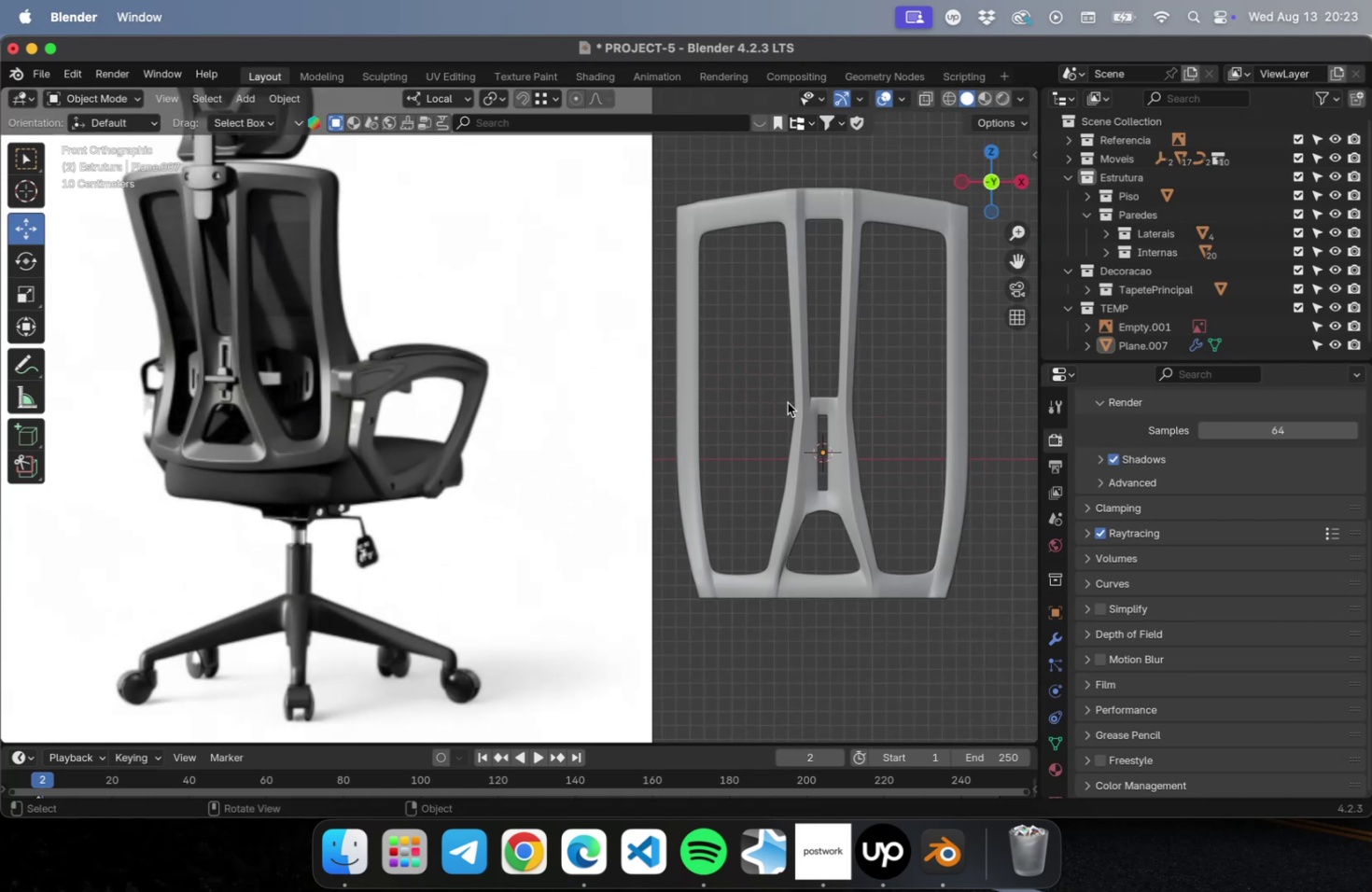 
hold_key(key=ShiftLeft, duration=0.84)
 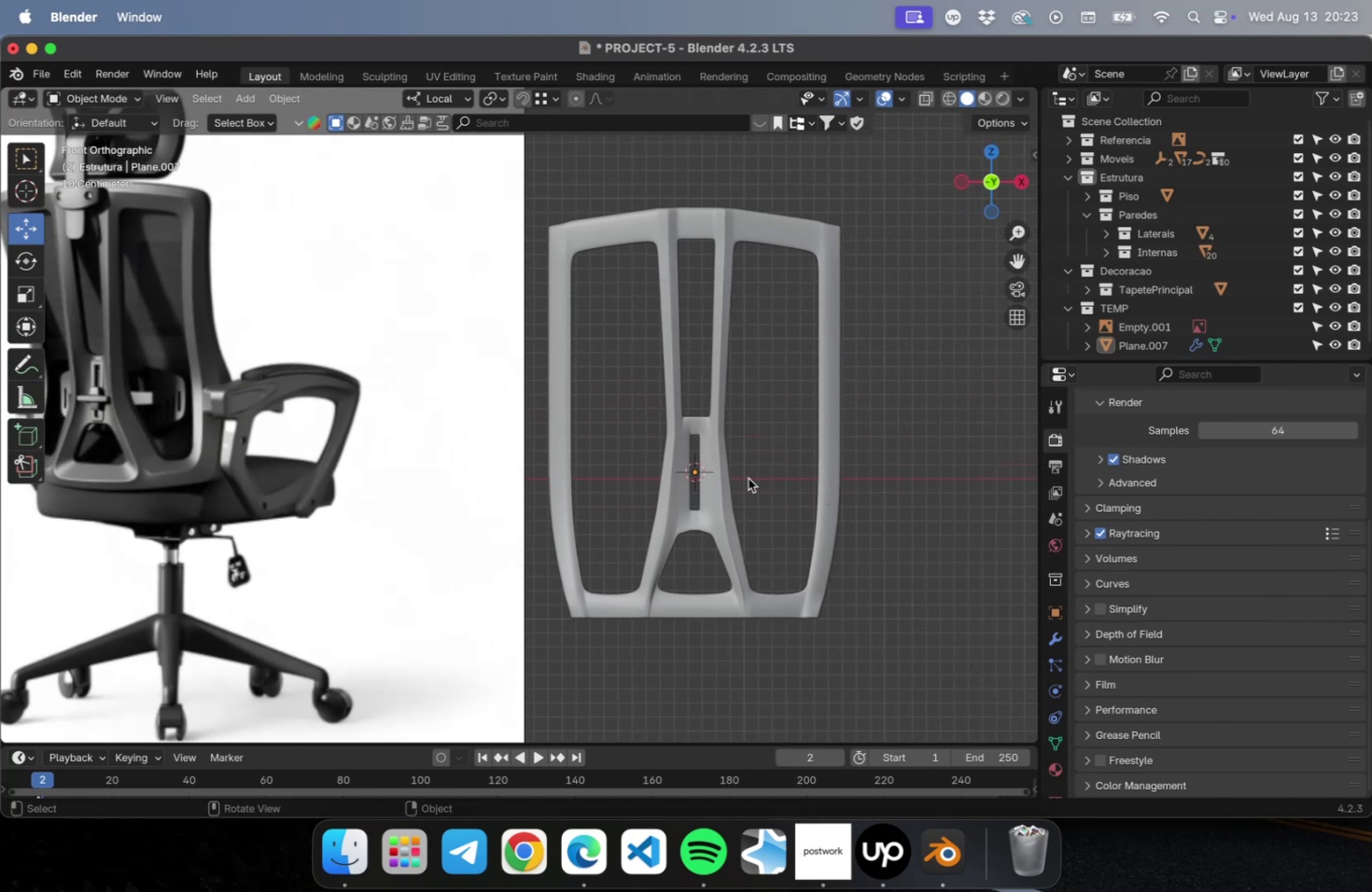 
left_click([712, 463])
 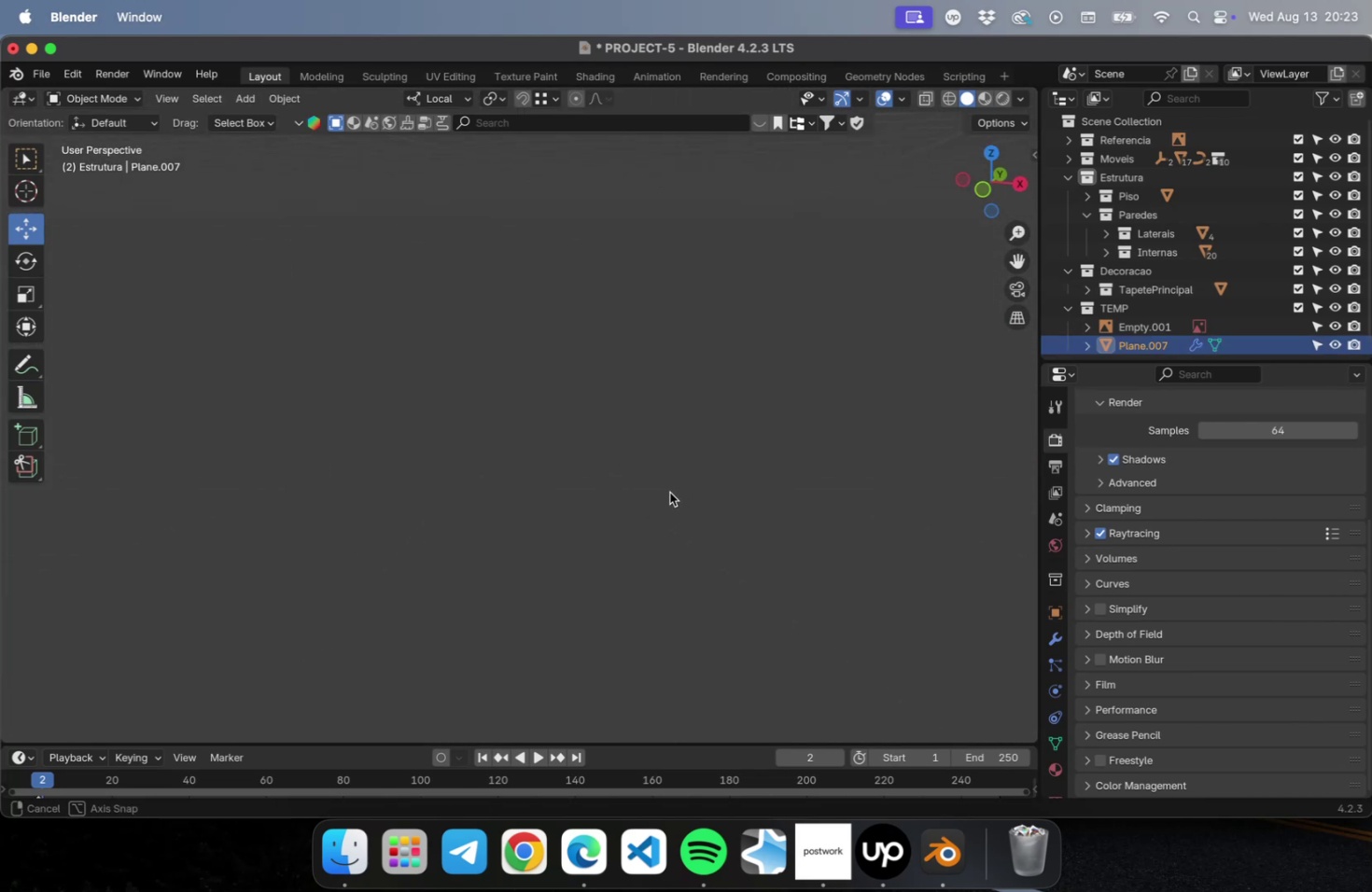 
scroll: coordinate [678, 479], scroll_direction: down, amount: 27.0
 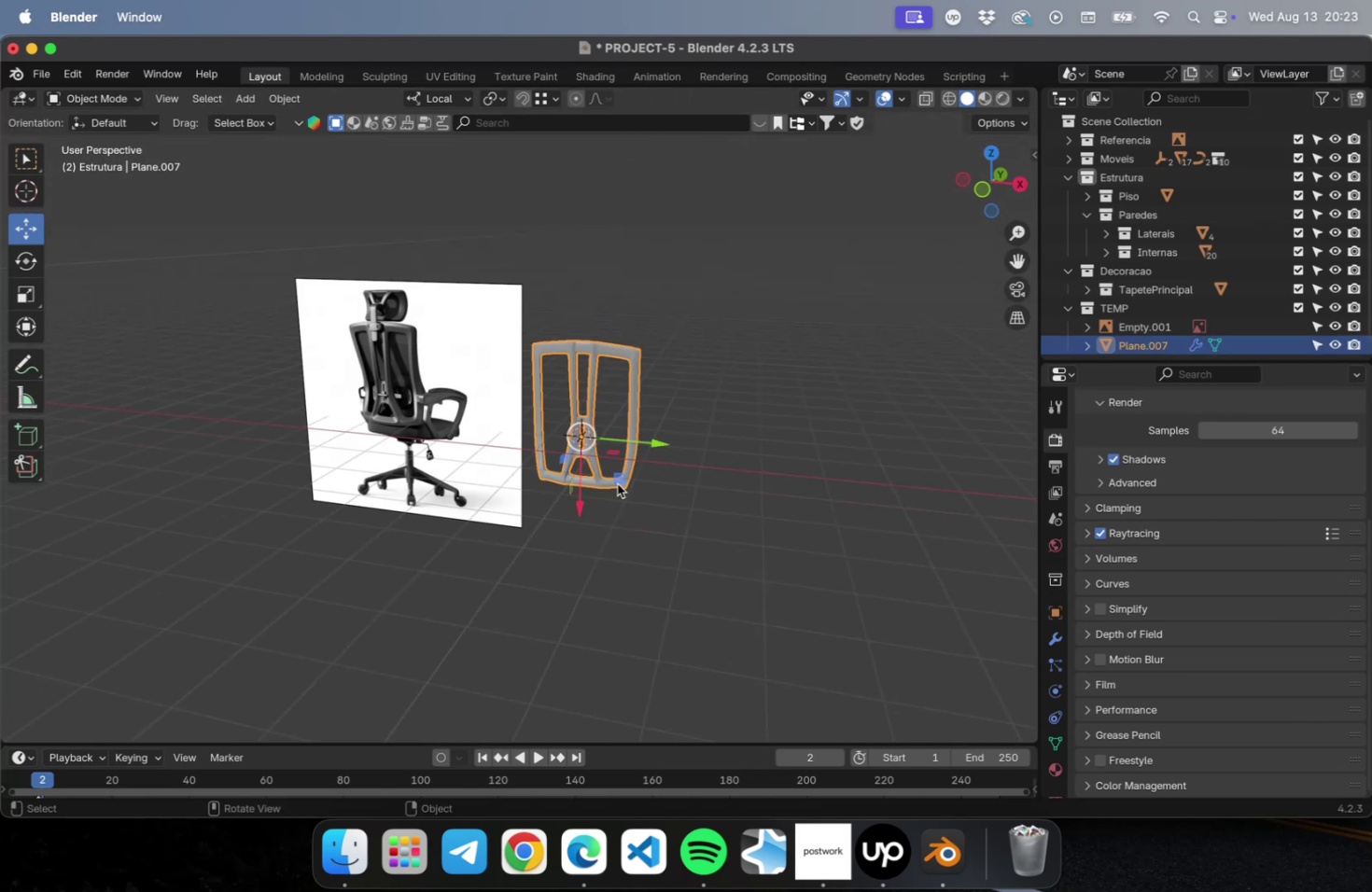 
key(Tab)
 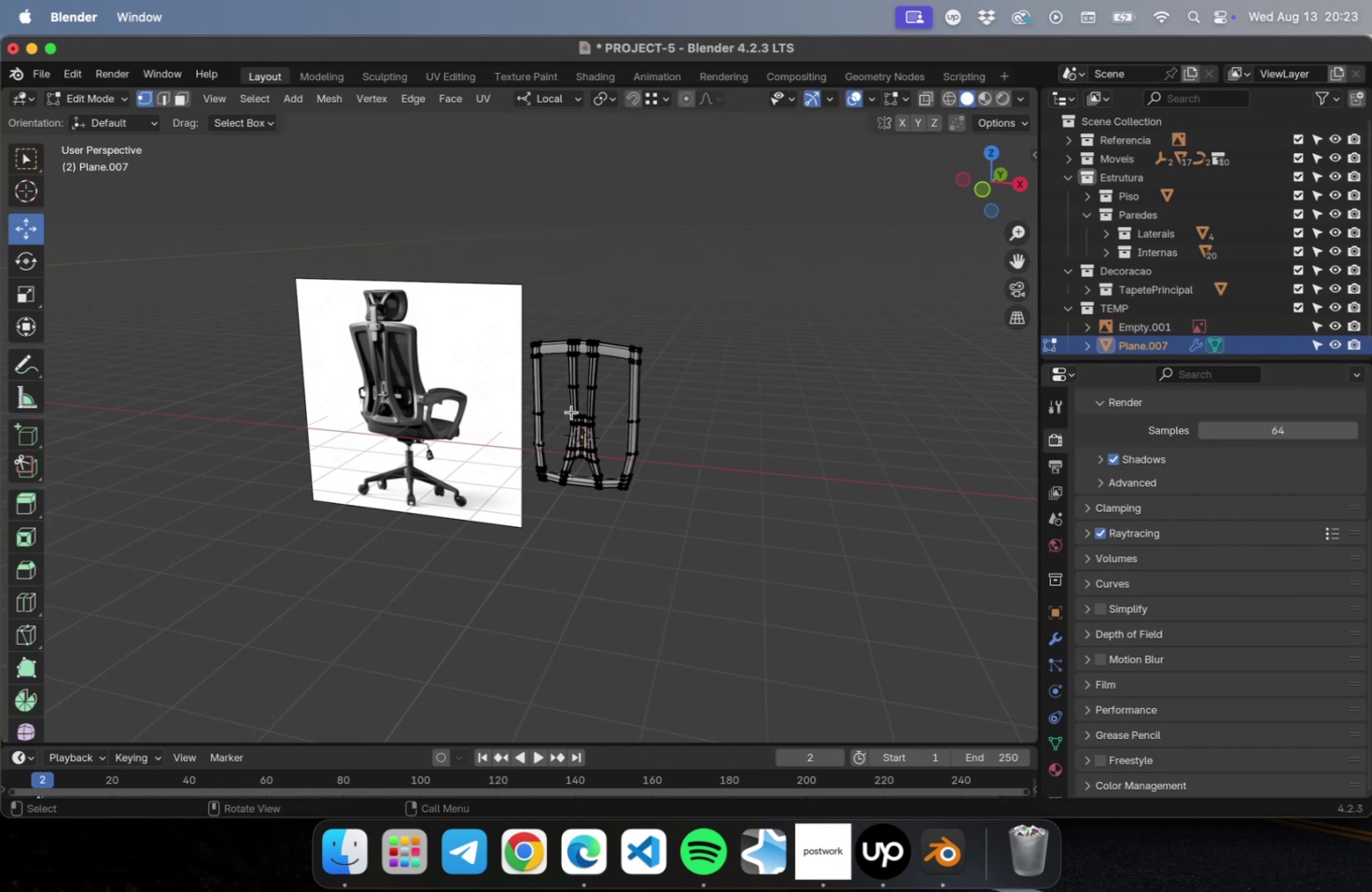 
left_click_drag(start_coordinate=[573, 409], to_coordinate=[581, 420])
 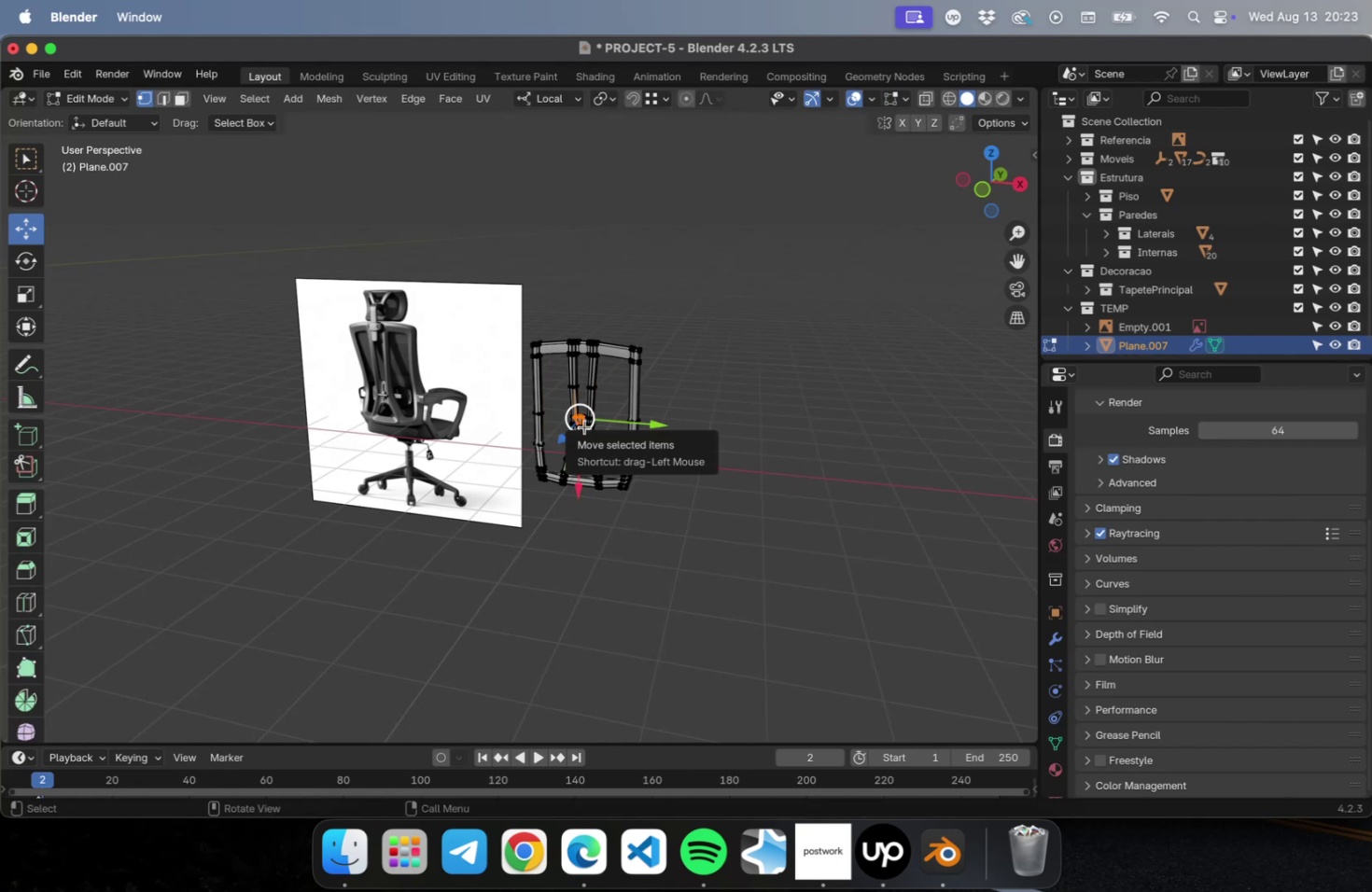 
key(NumpadDecimal)
 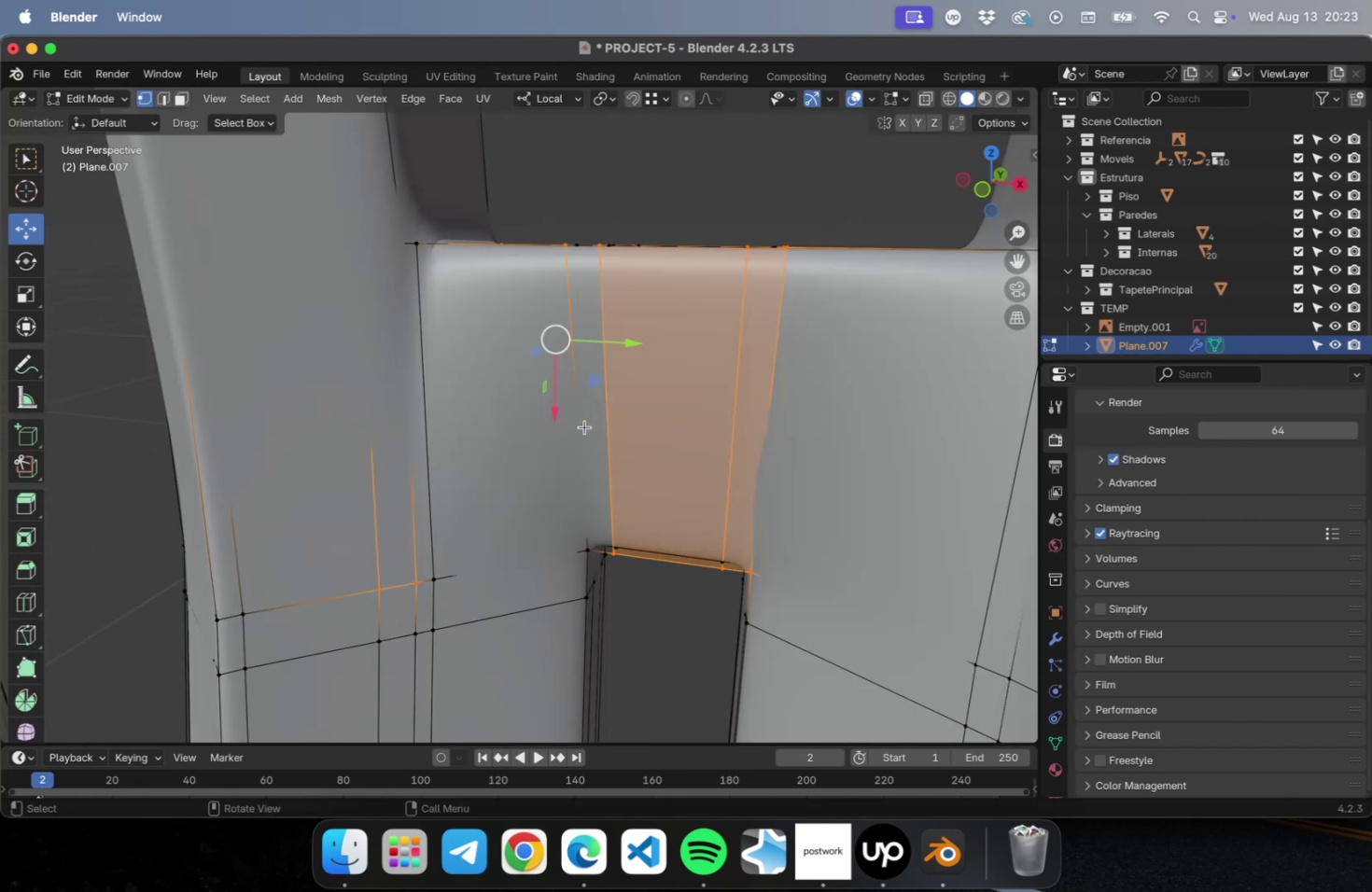 
scroll: coordinate [580, 434], scroll_direction: down, amount: 10.0
 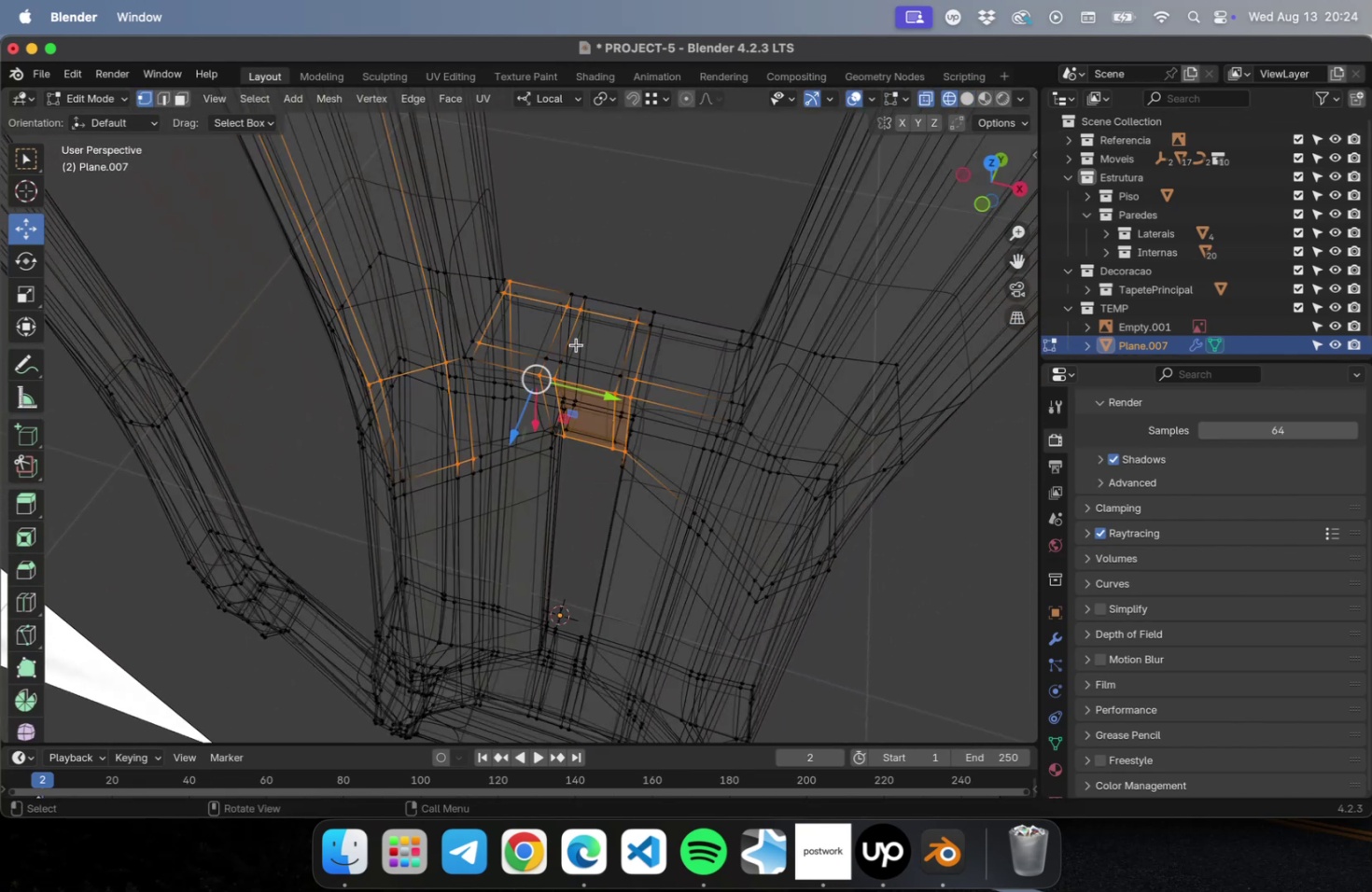 
wait(7.25)
 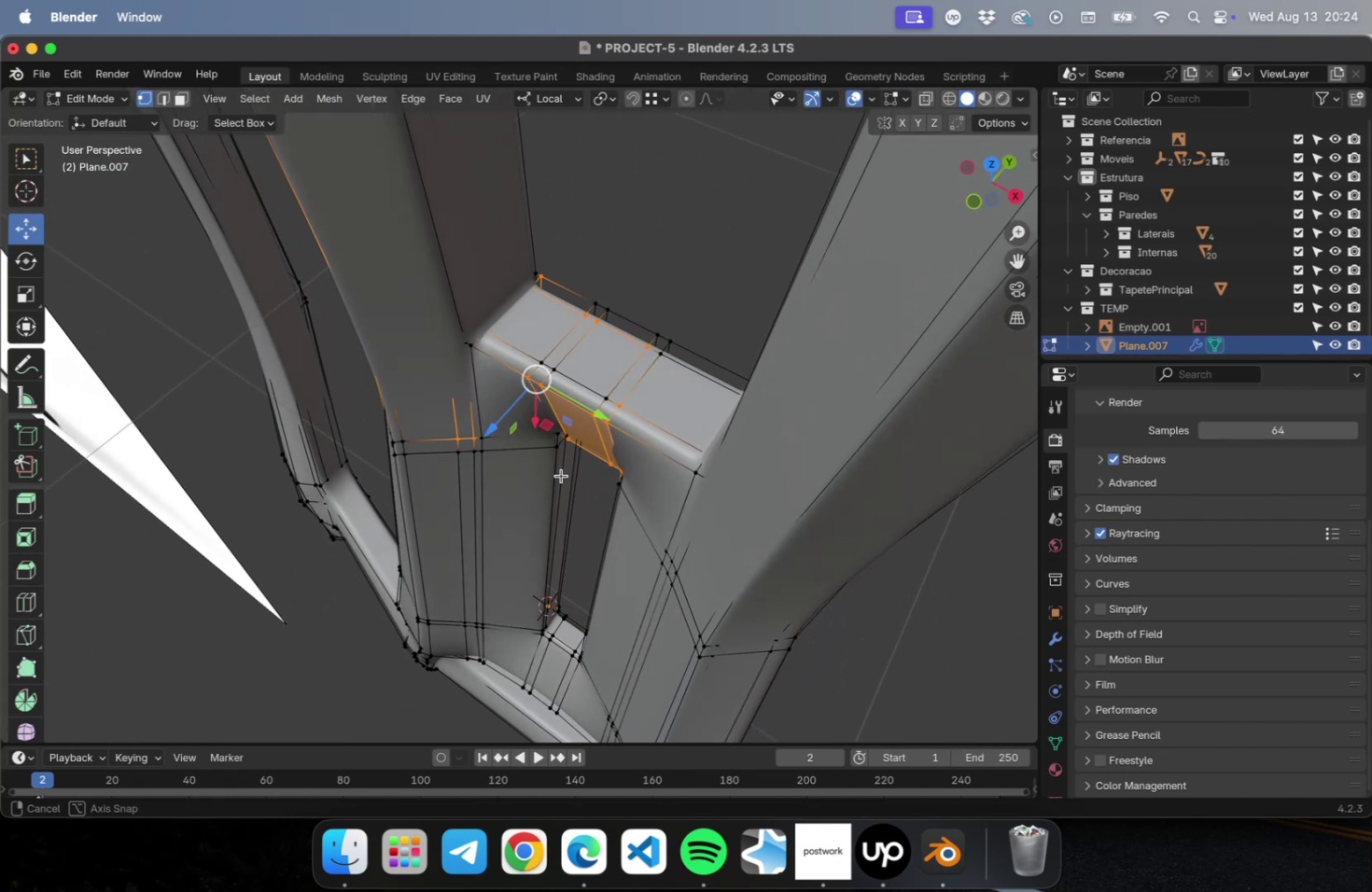 
left_click_drag(start_coordinate=[645, 276], to_coordinate=[534, 357])
 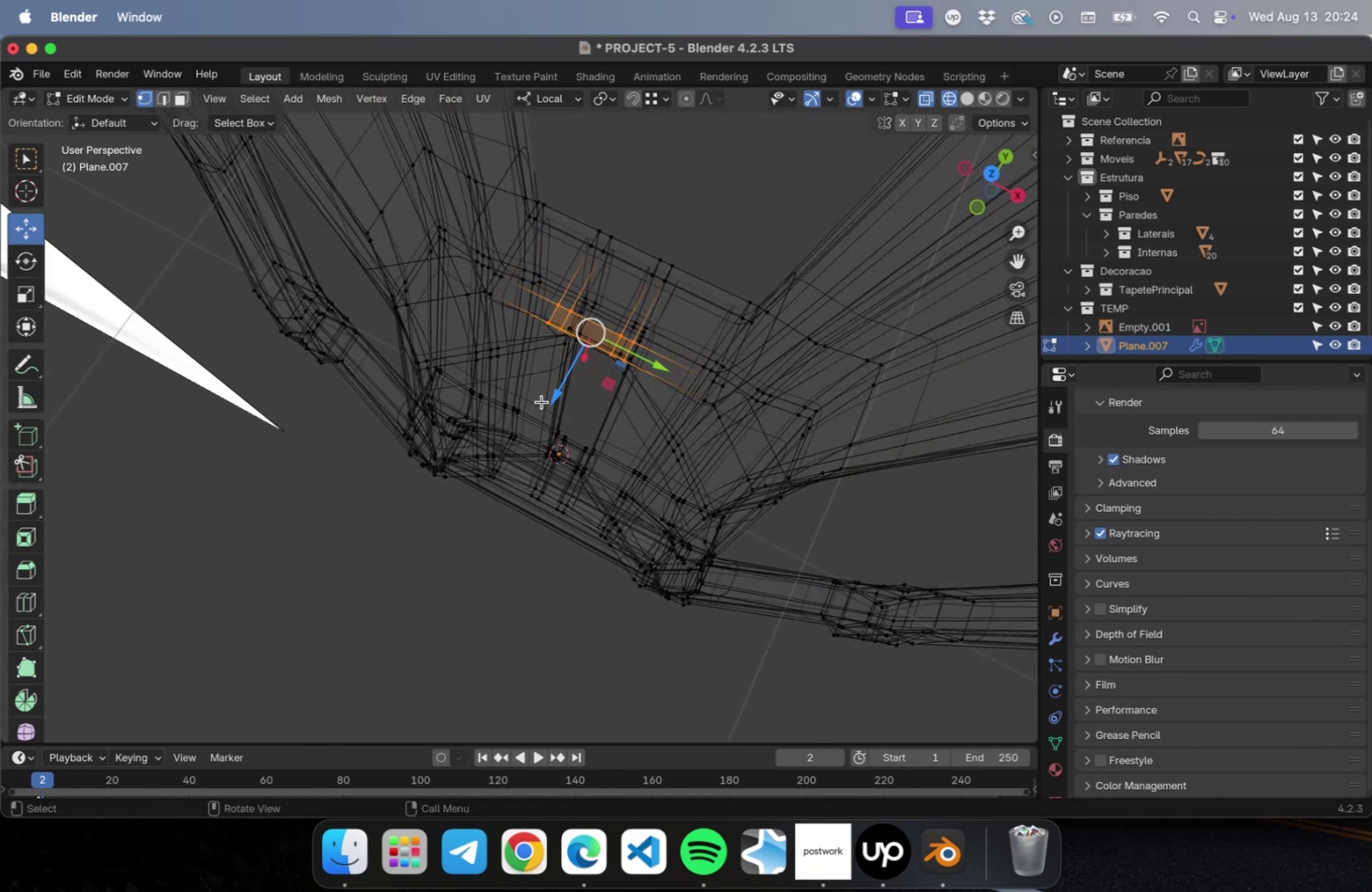 
left_click_drag(start_coordinate=[555, 389], to_coordinate=[581, 347])
 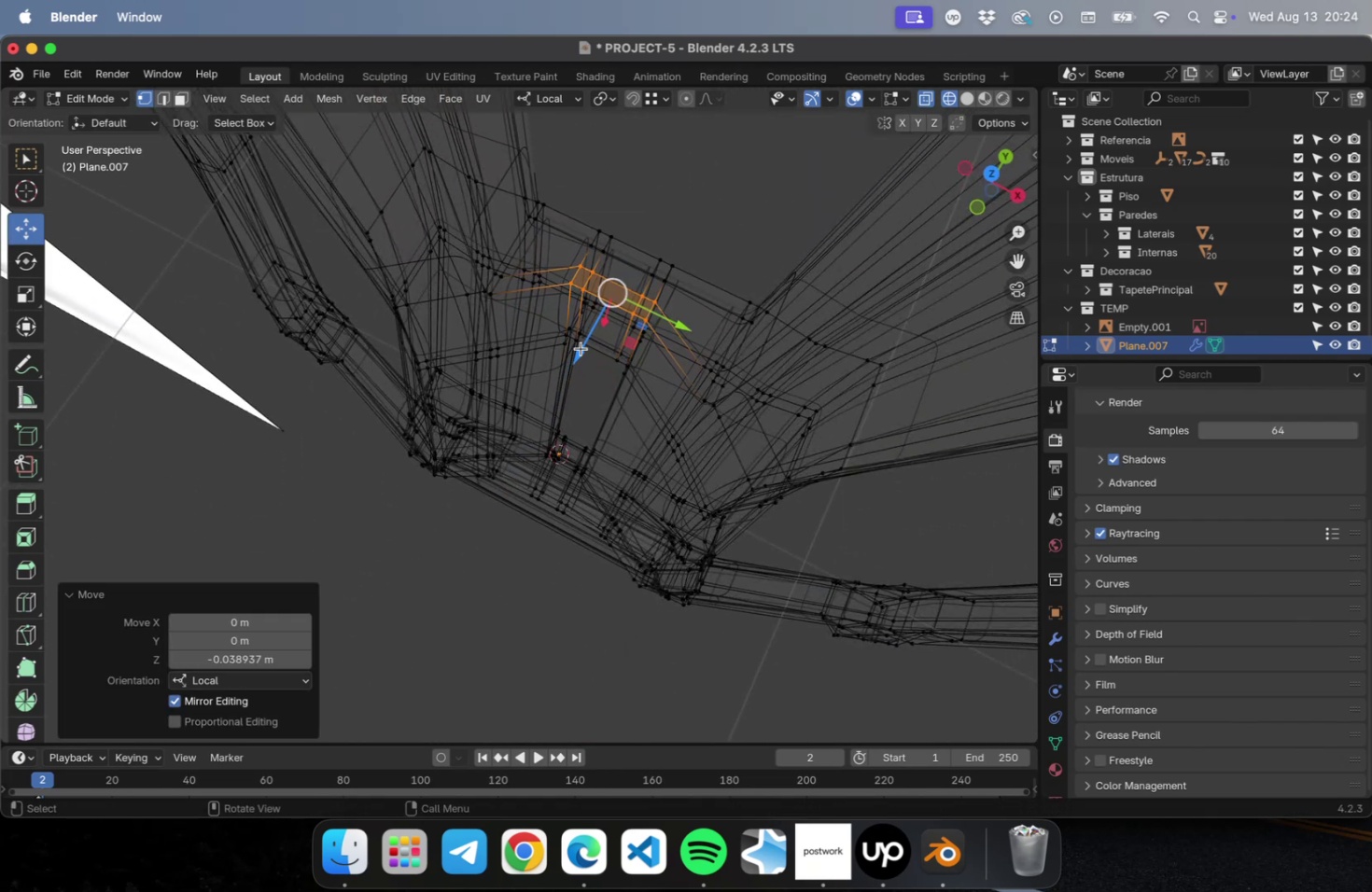 
key(Numpad7)
 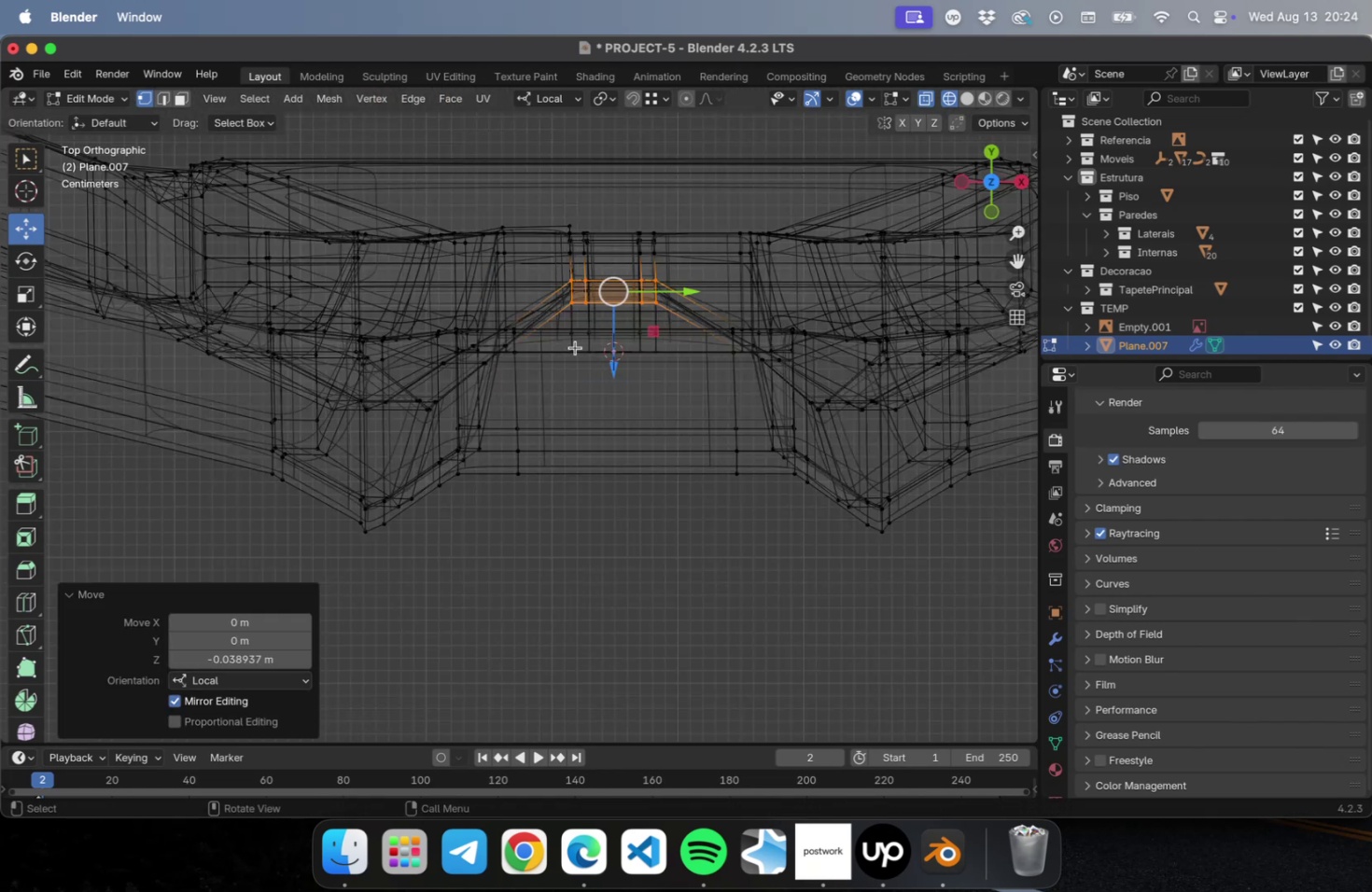 
scroll: coordinate [679, 300], scroll_direction: up, amount: 12.0
 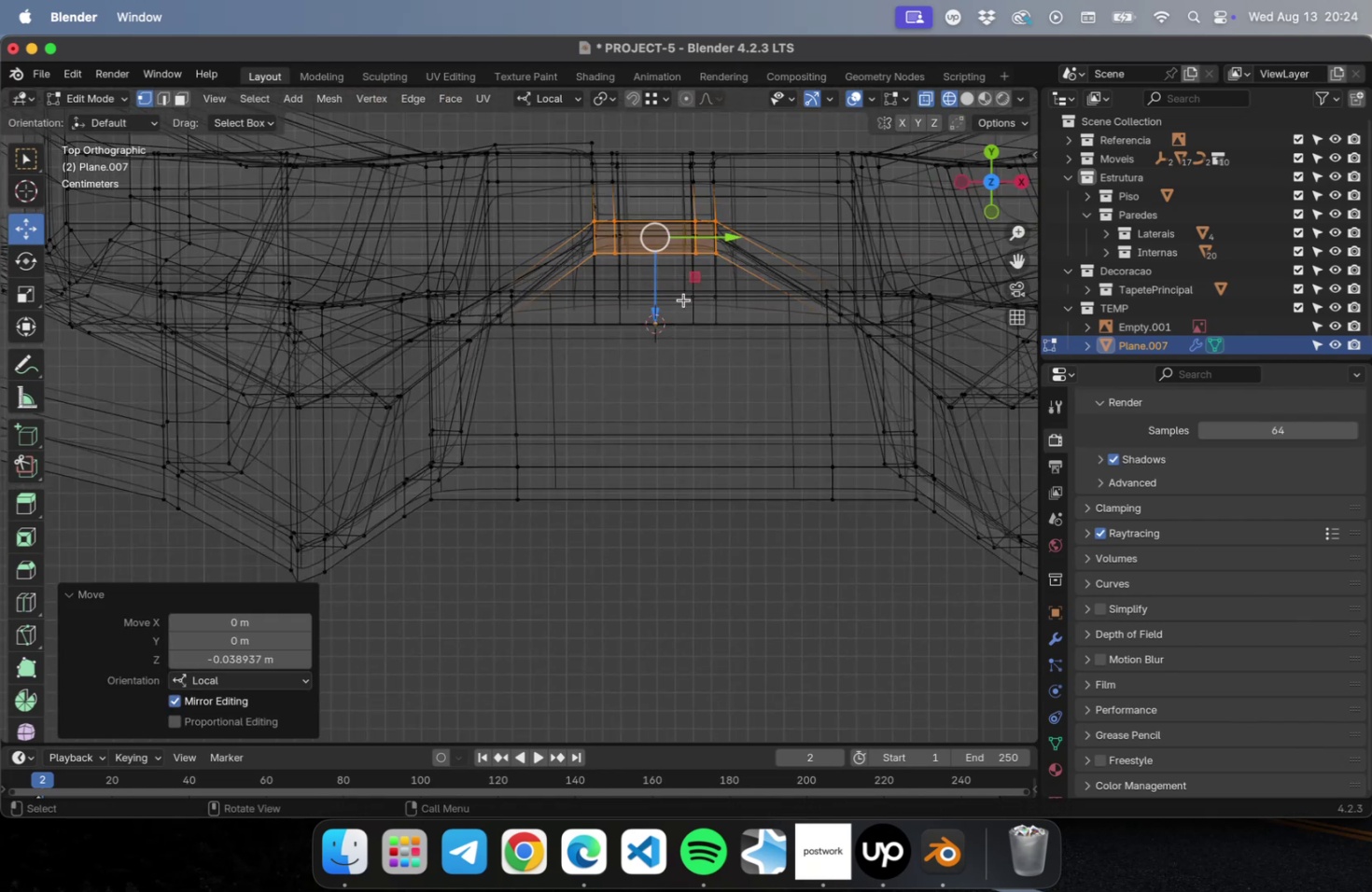 
hold_key(key=ShiftLeft, duration=0.63)
 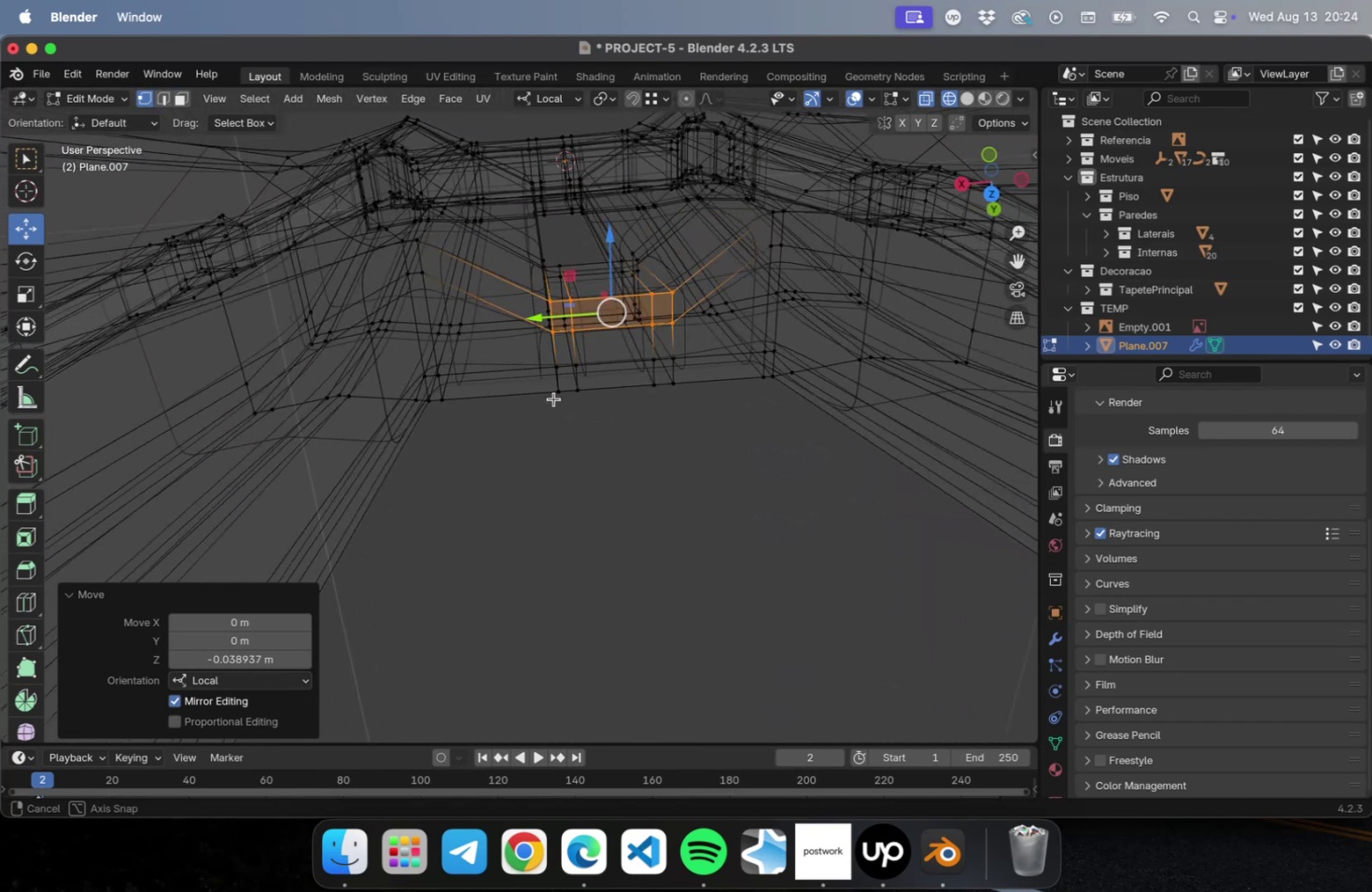 
wait(7.2)
 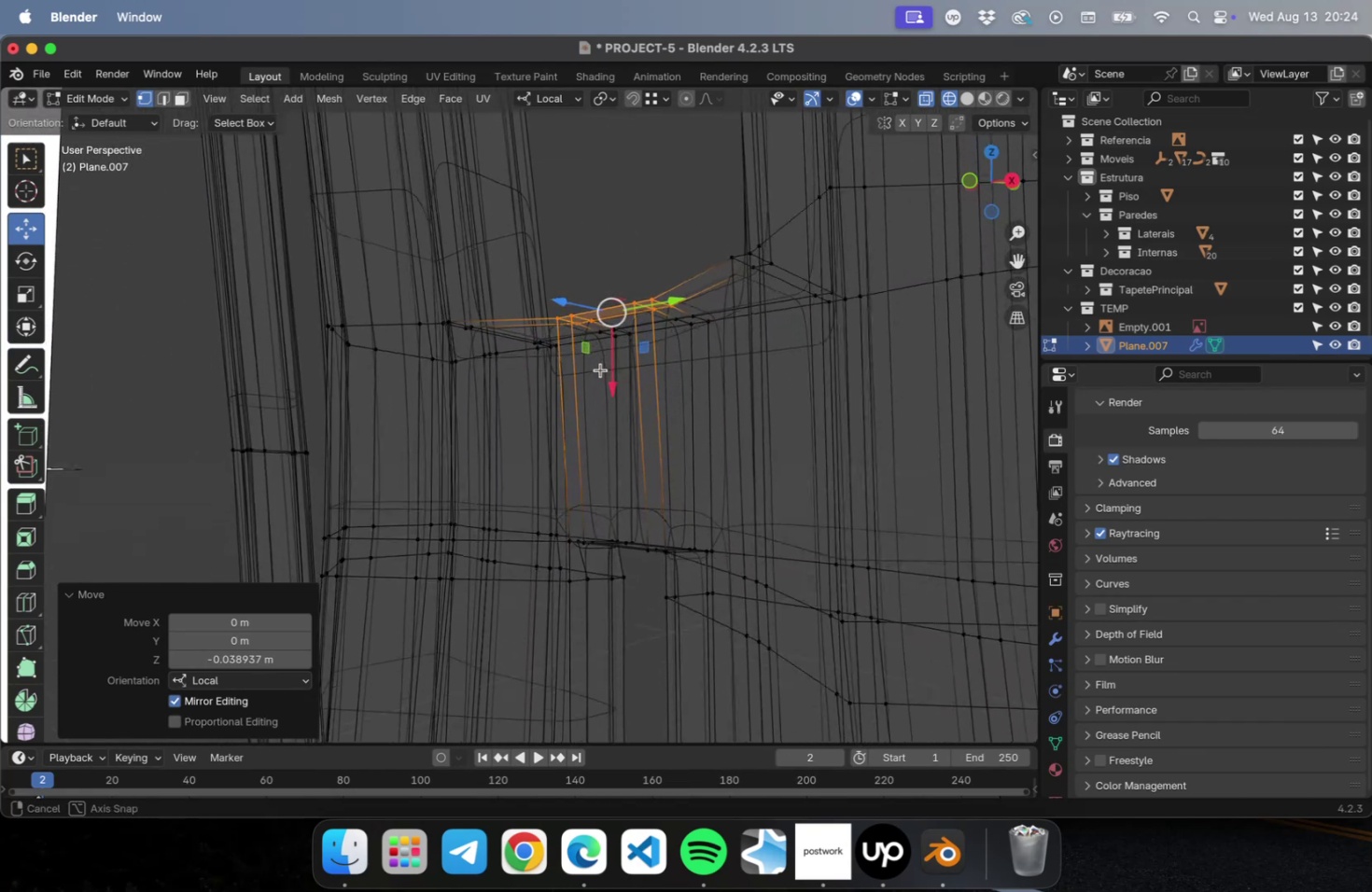 
scroll: coordinate [677, 328], scroll_direction: down, amount: 10.0
 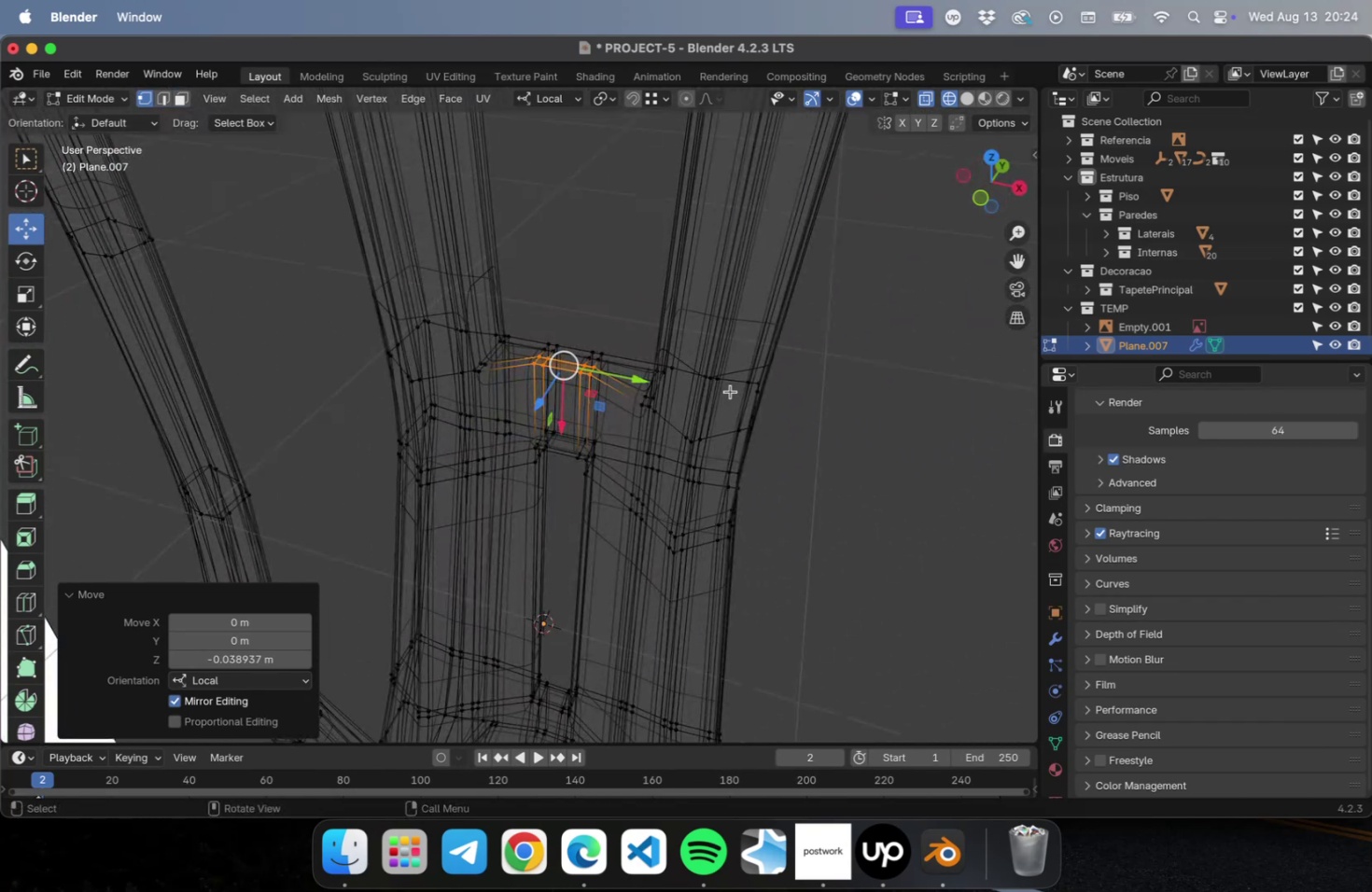 
key(Tab)
 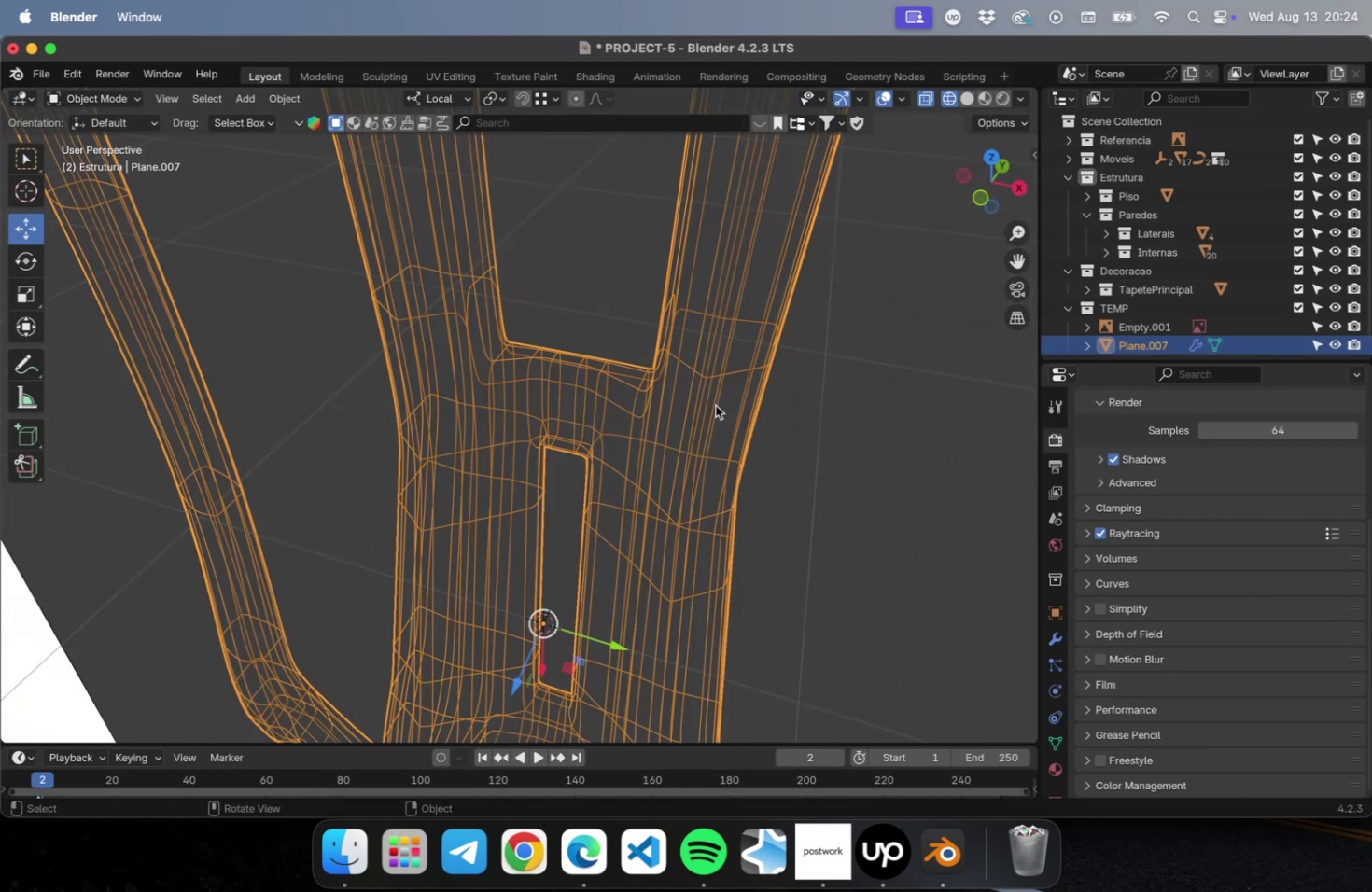 
scroll: coordinate [680, 523], scroll_direction: down, amount: 18.0
 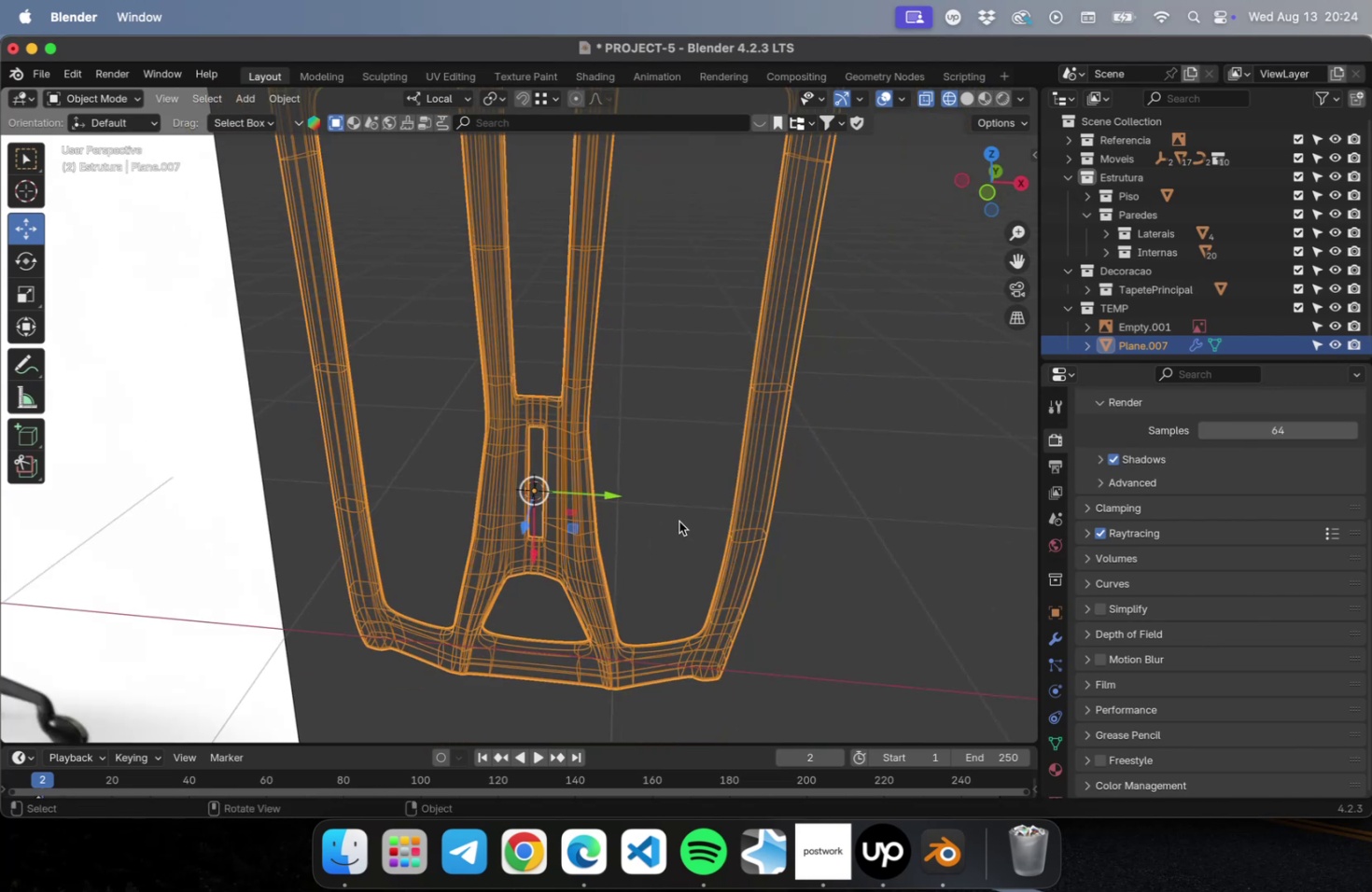 
hold_key(key=ShiftLeft, duration=0.58)
 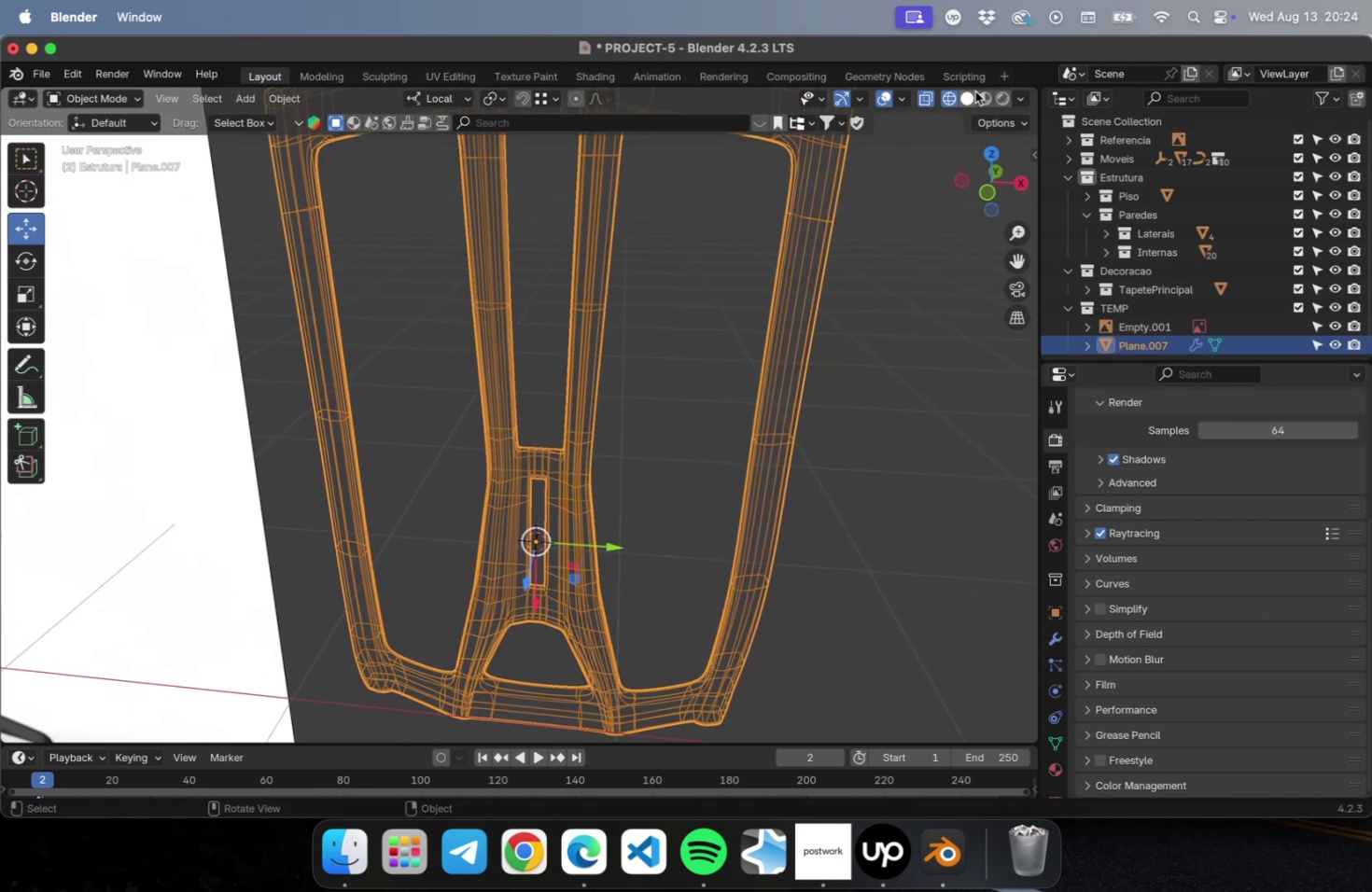 
left_click([970, 96])
 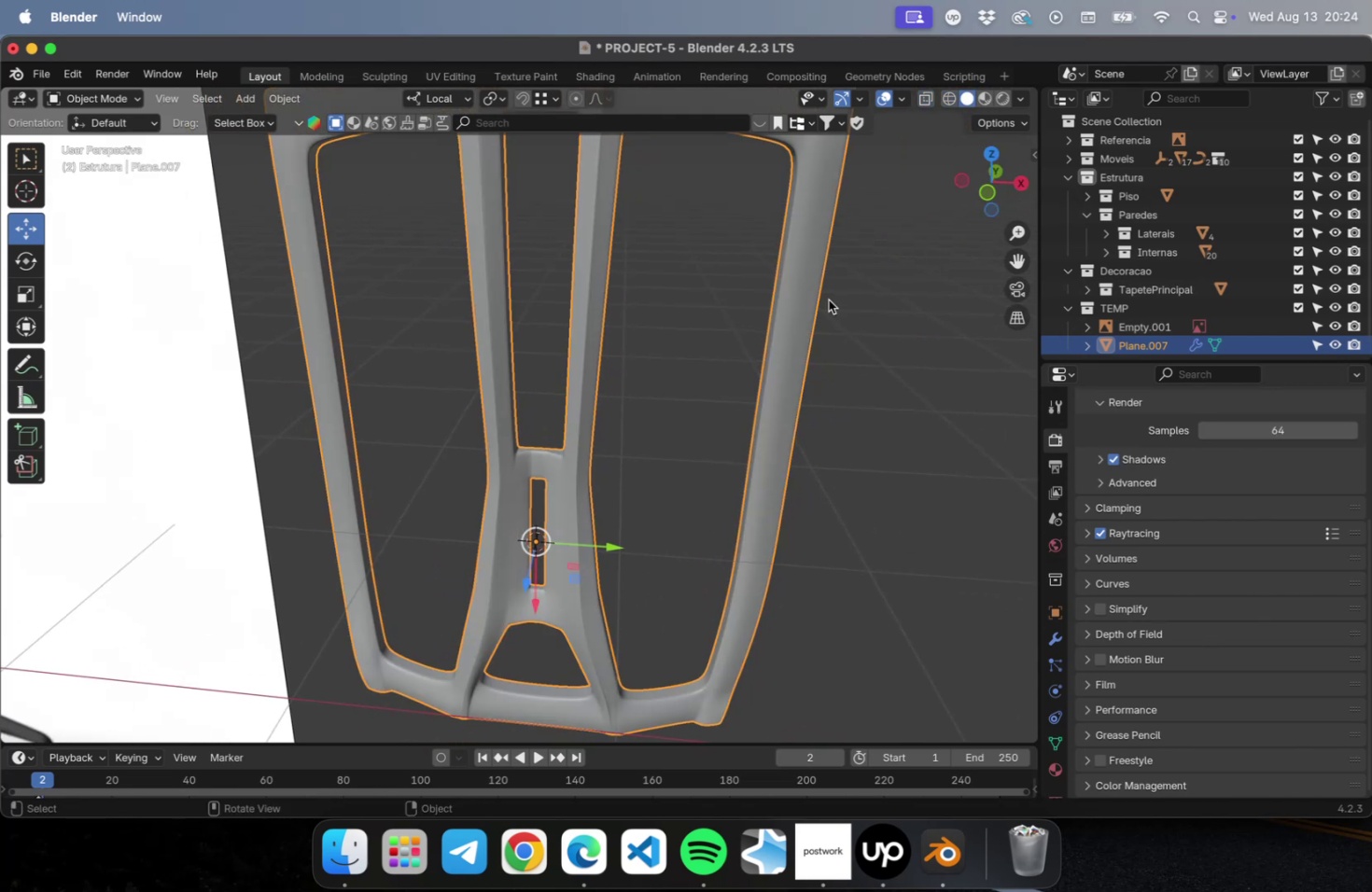 
scroll: coordinate [705, 431], scroll_direction: down, amount: 2.0
 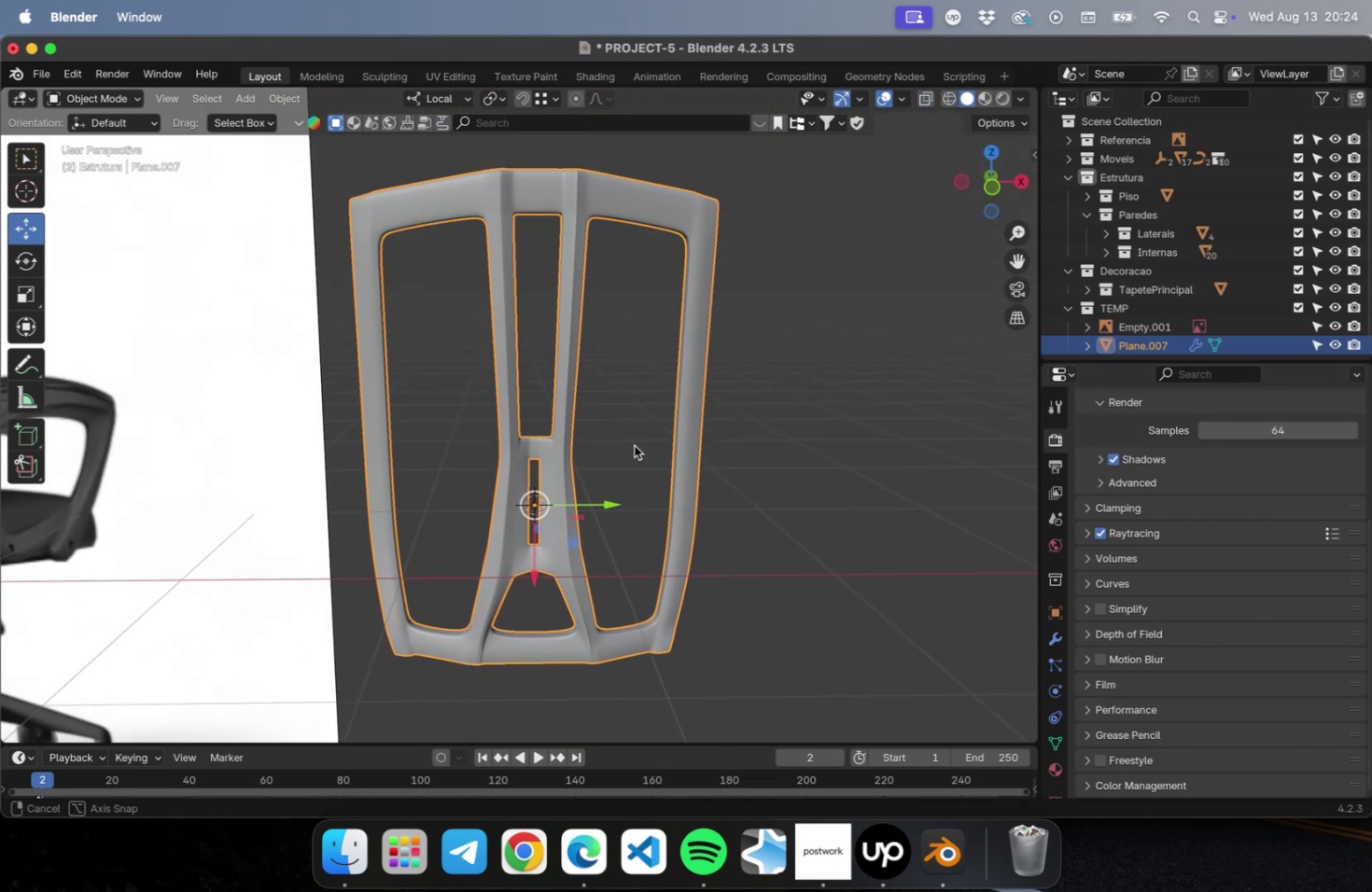 
hold_key(key=ShiftLeft, duration=0.41)
 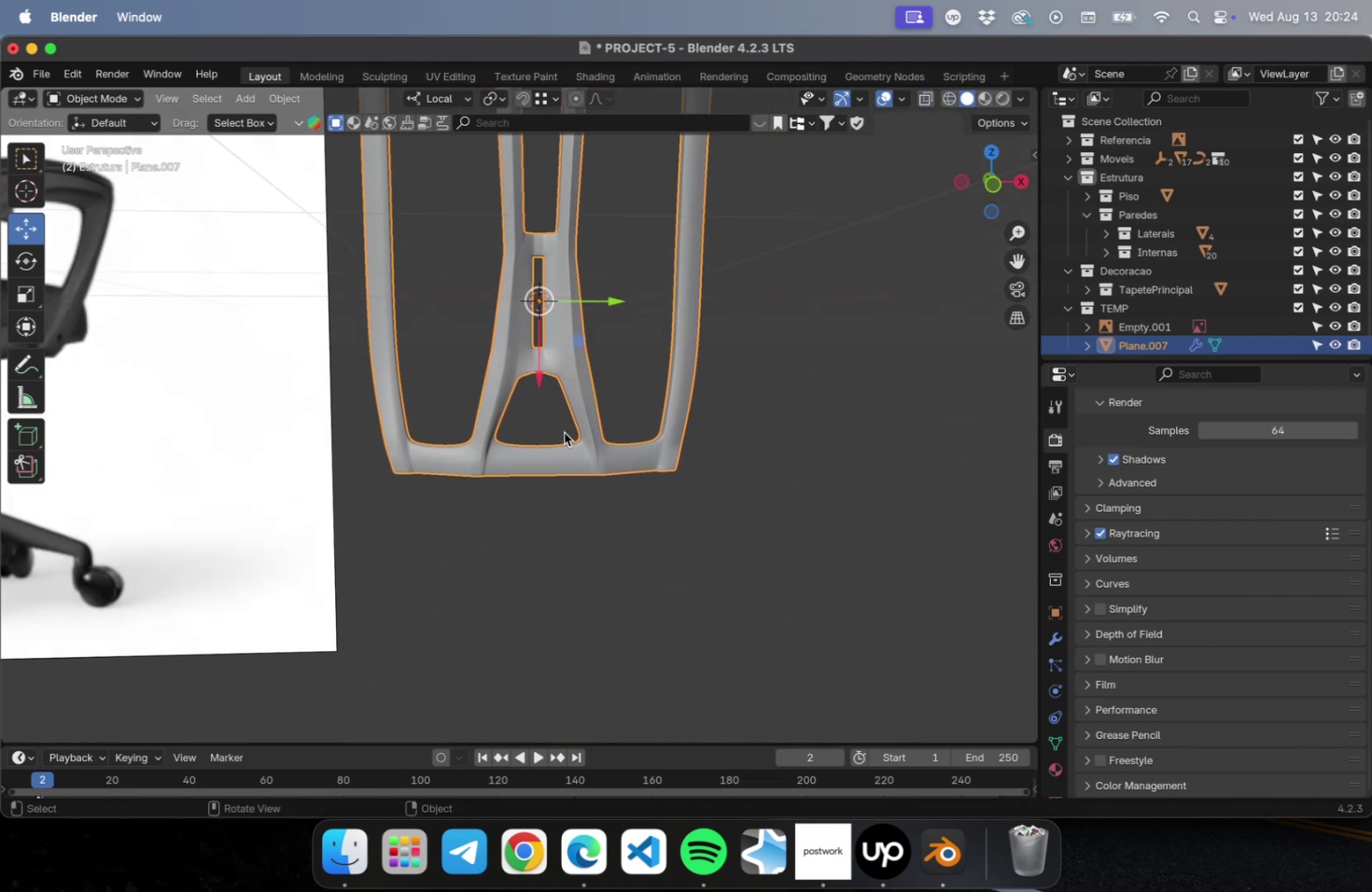 
scroll: coordinate [567, 437], scroll_direction: down, amount: 1.0
 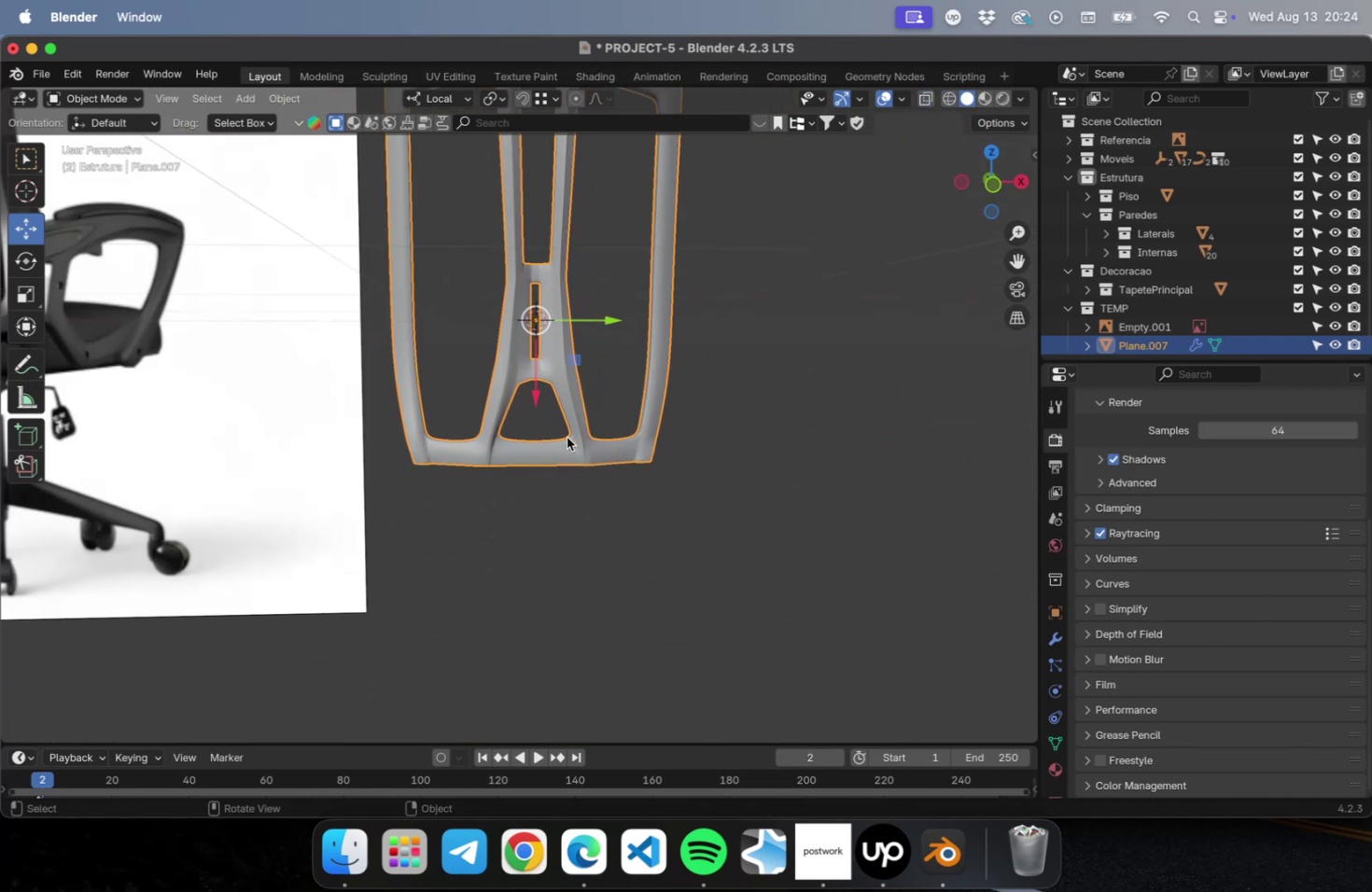 
hold_key(key=ShiftLeft, duration=1.46)
 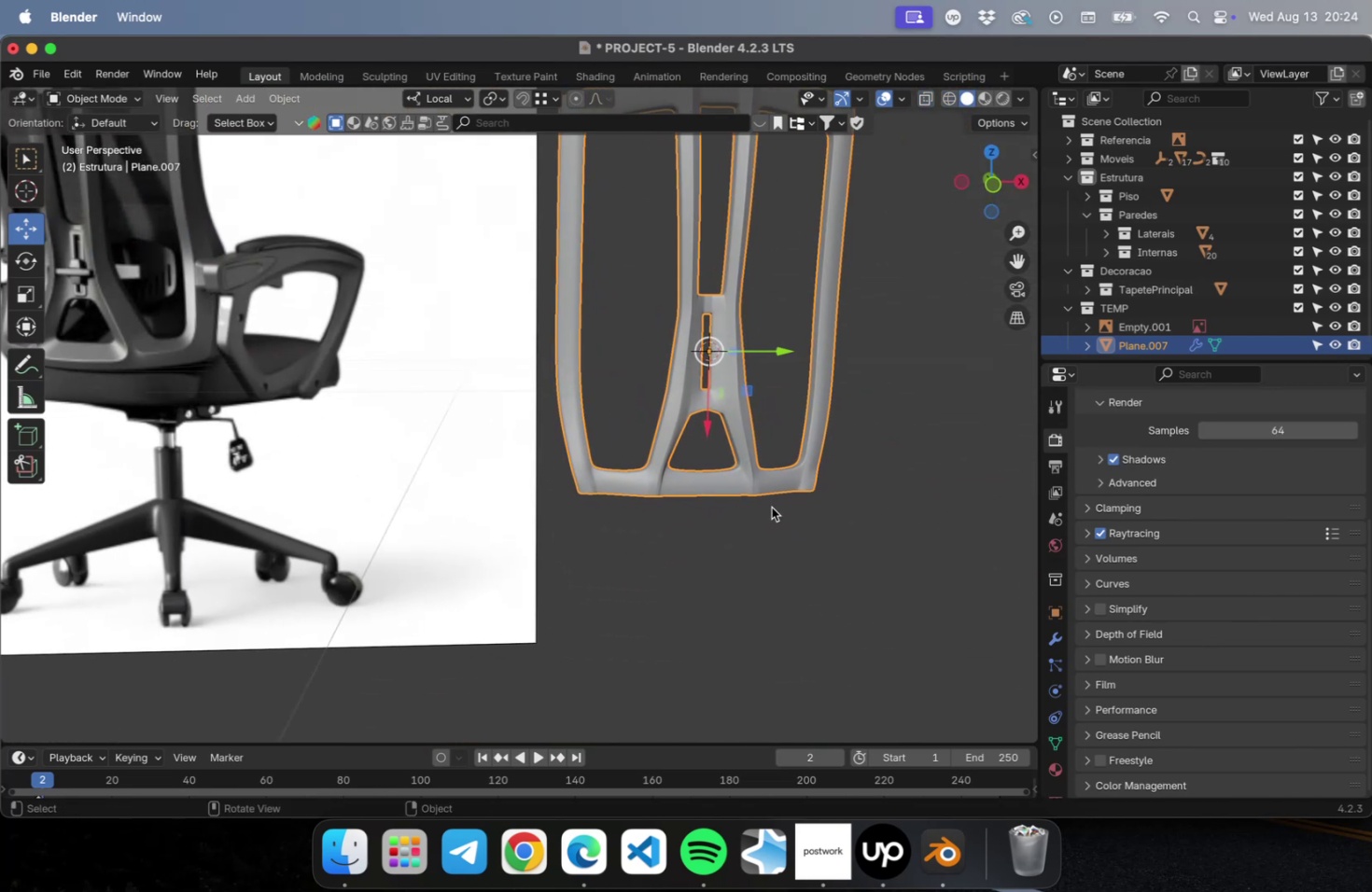 
scroll: coordinate [775, 505], scroll_direction: up, amount: 4.0
 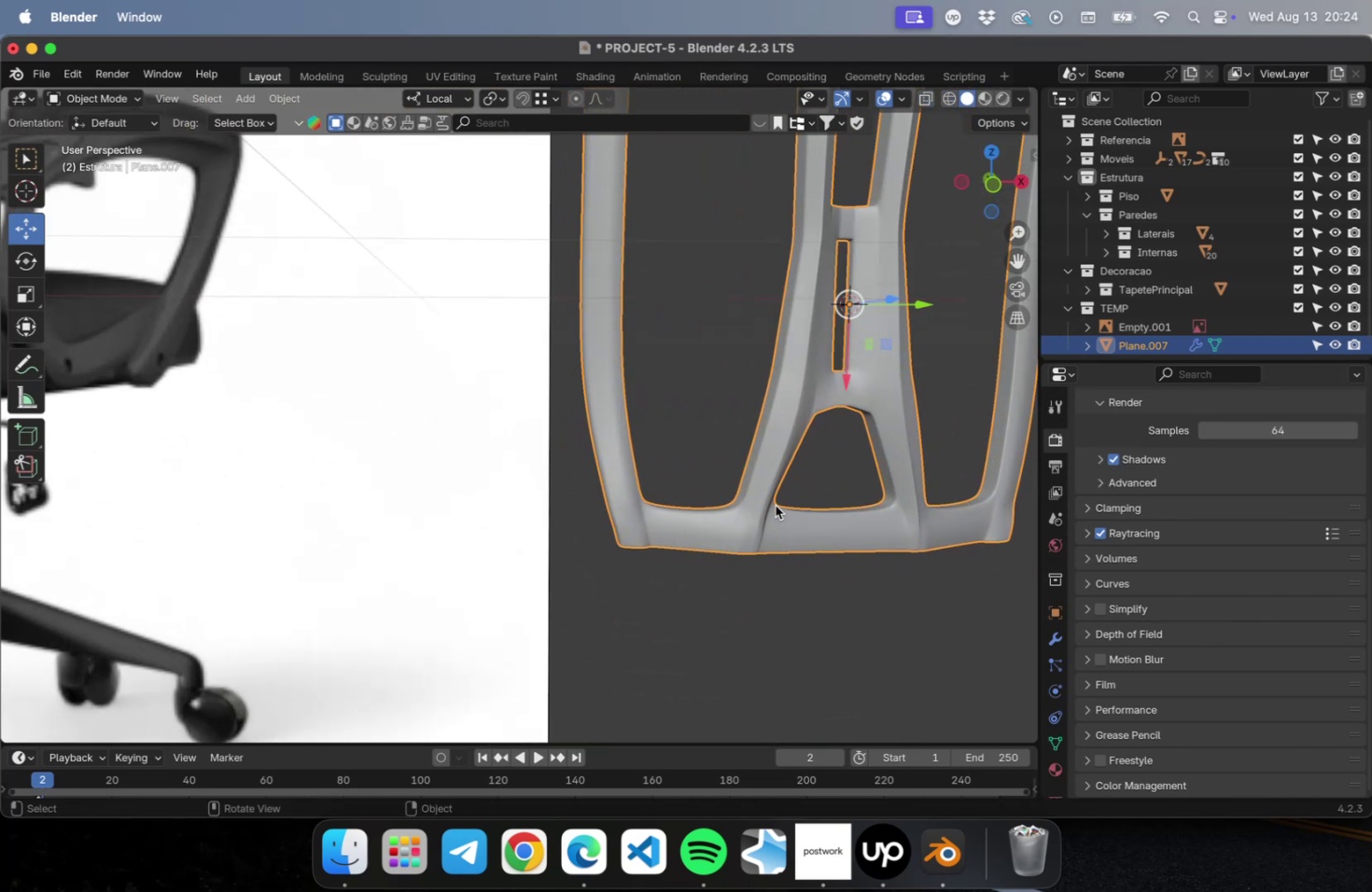 
hold_key(key=ShiftLeft, duration=0.45)
 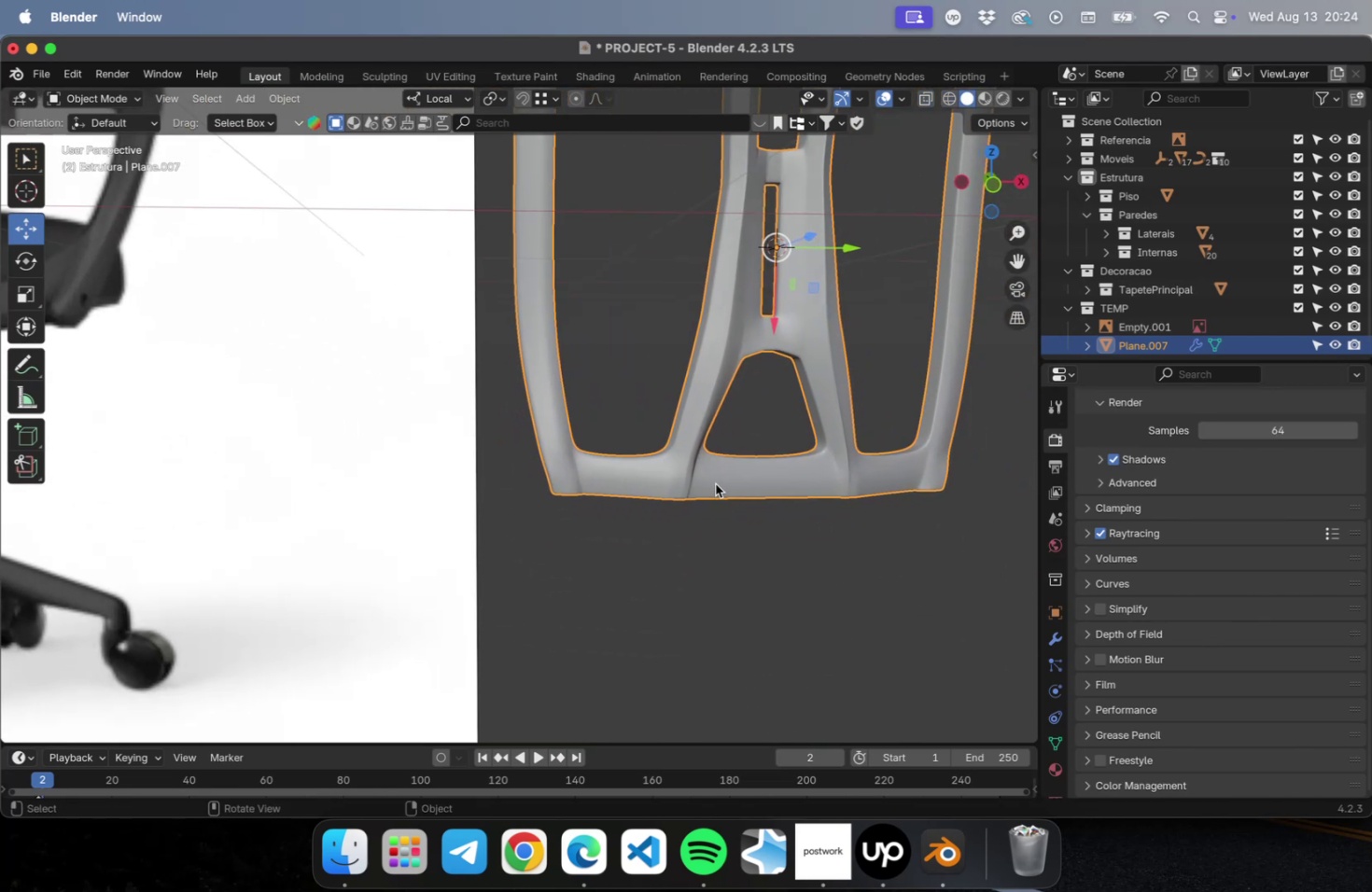 
left_click([715, 483])
 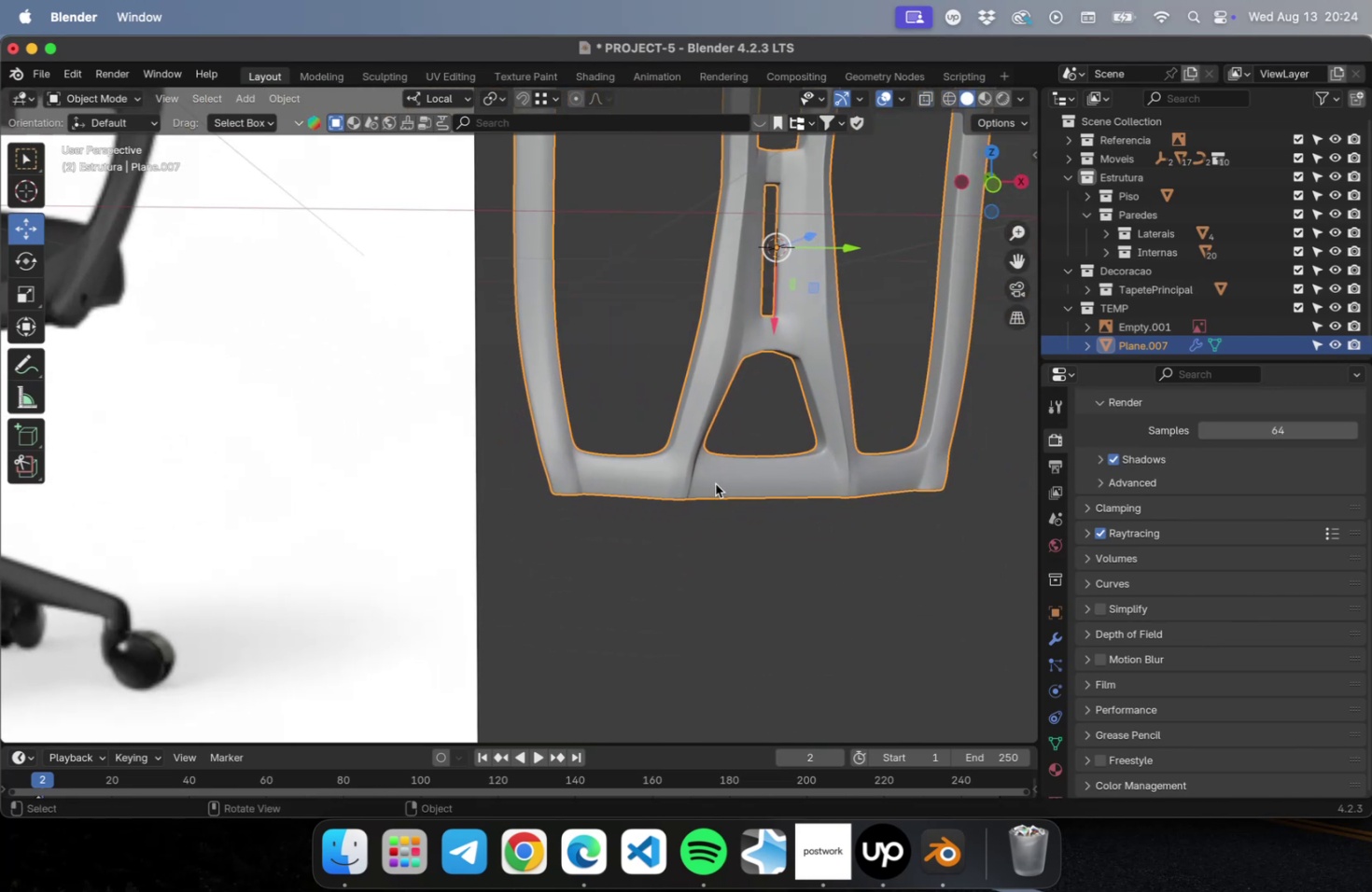 
key(Tab)
 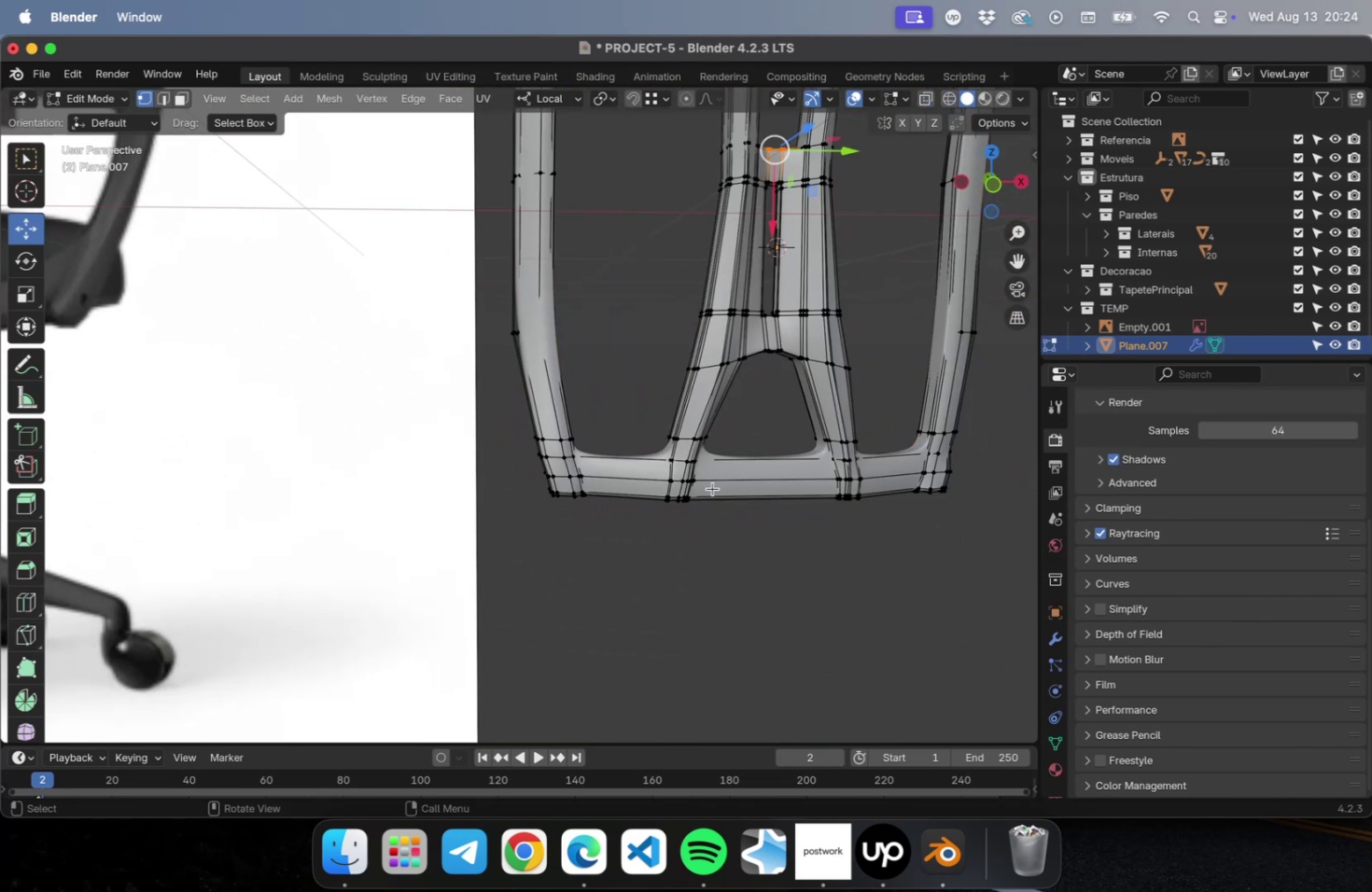 
scroll: coordinate [642, 480], scroll_direction: up, amount: 27.0
 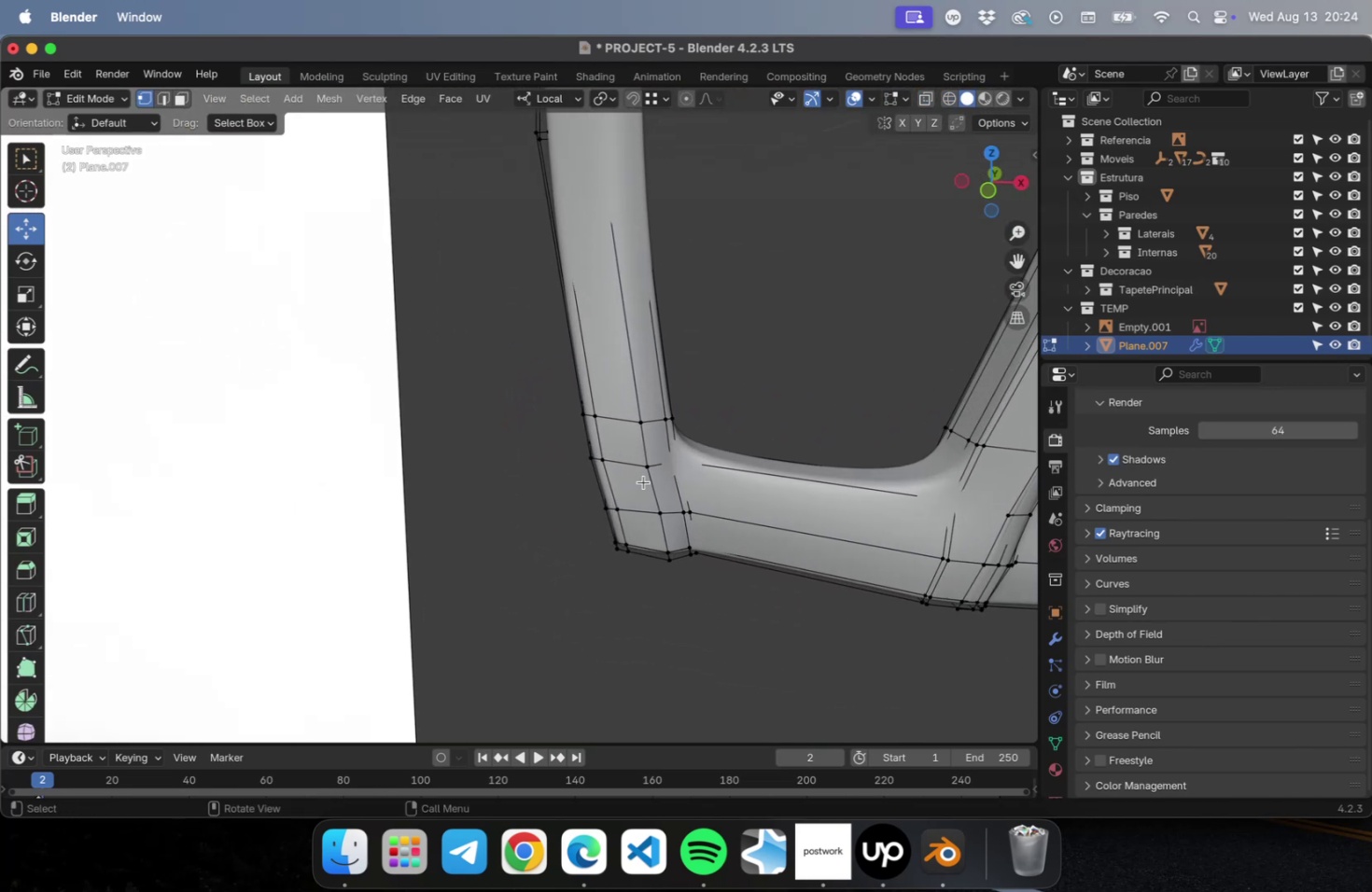 
hold_key(key=ShiftLeft, duration=0.53)
 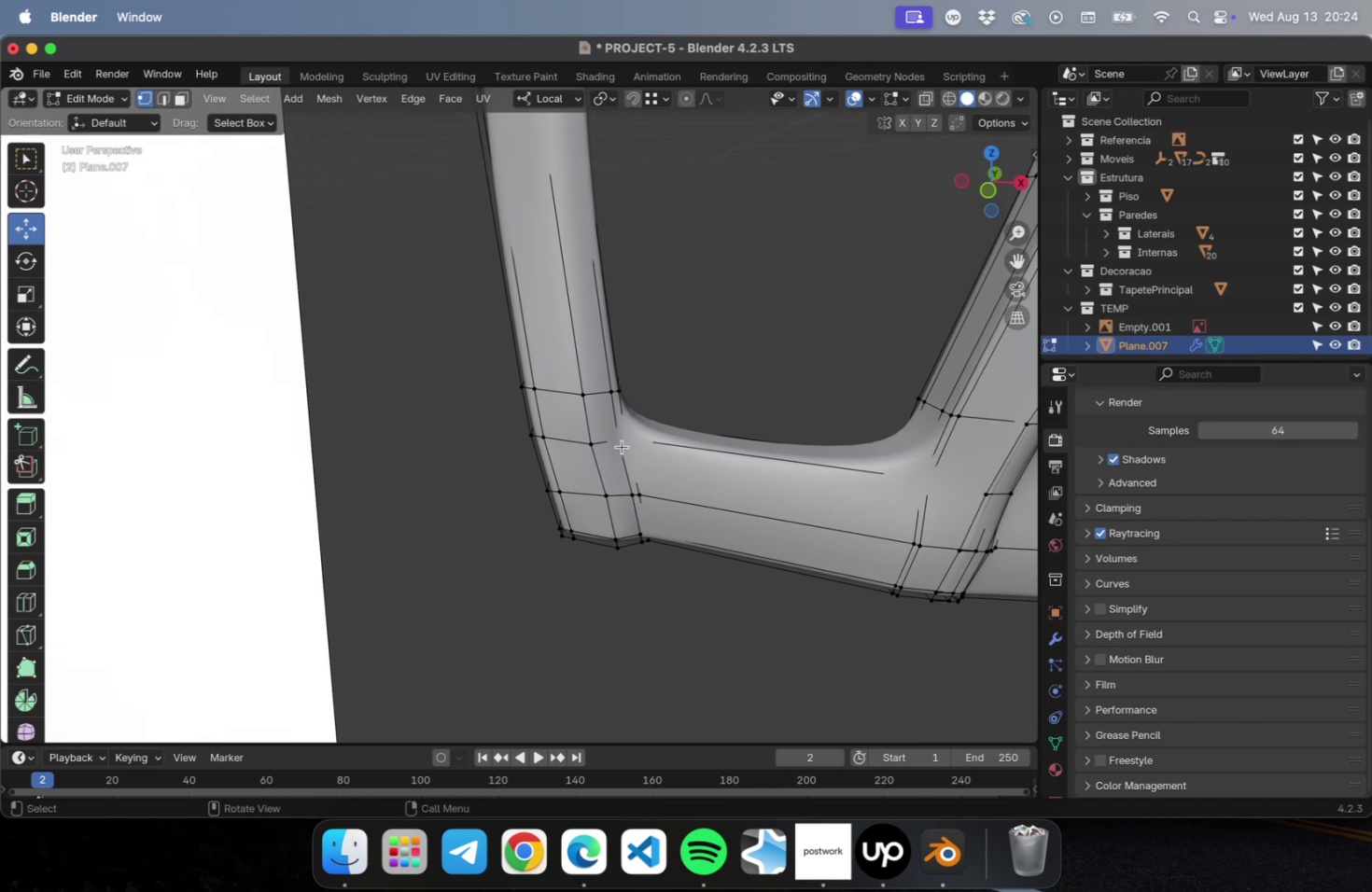 
left_click([624, 438])
 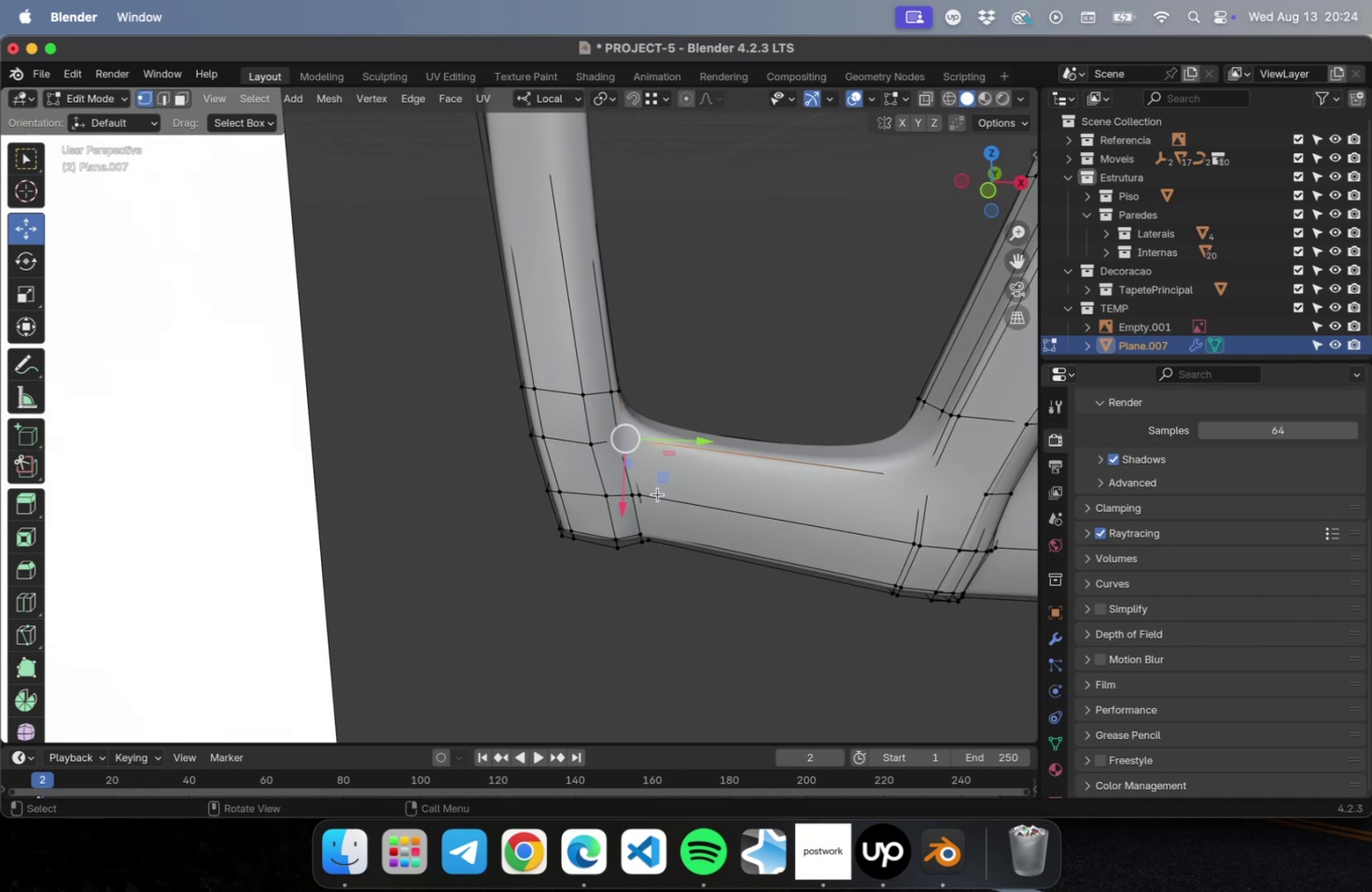 
hold_key(key=ShiftLeft, duration=1.01)
left_click([636, 493])
 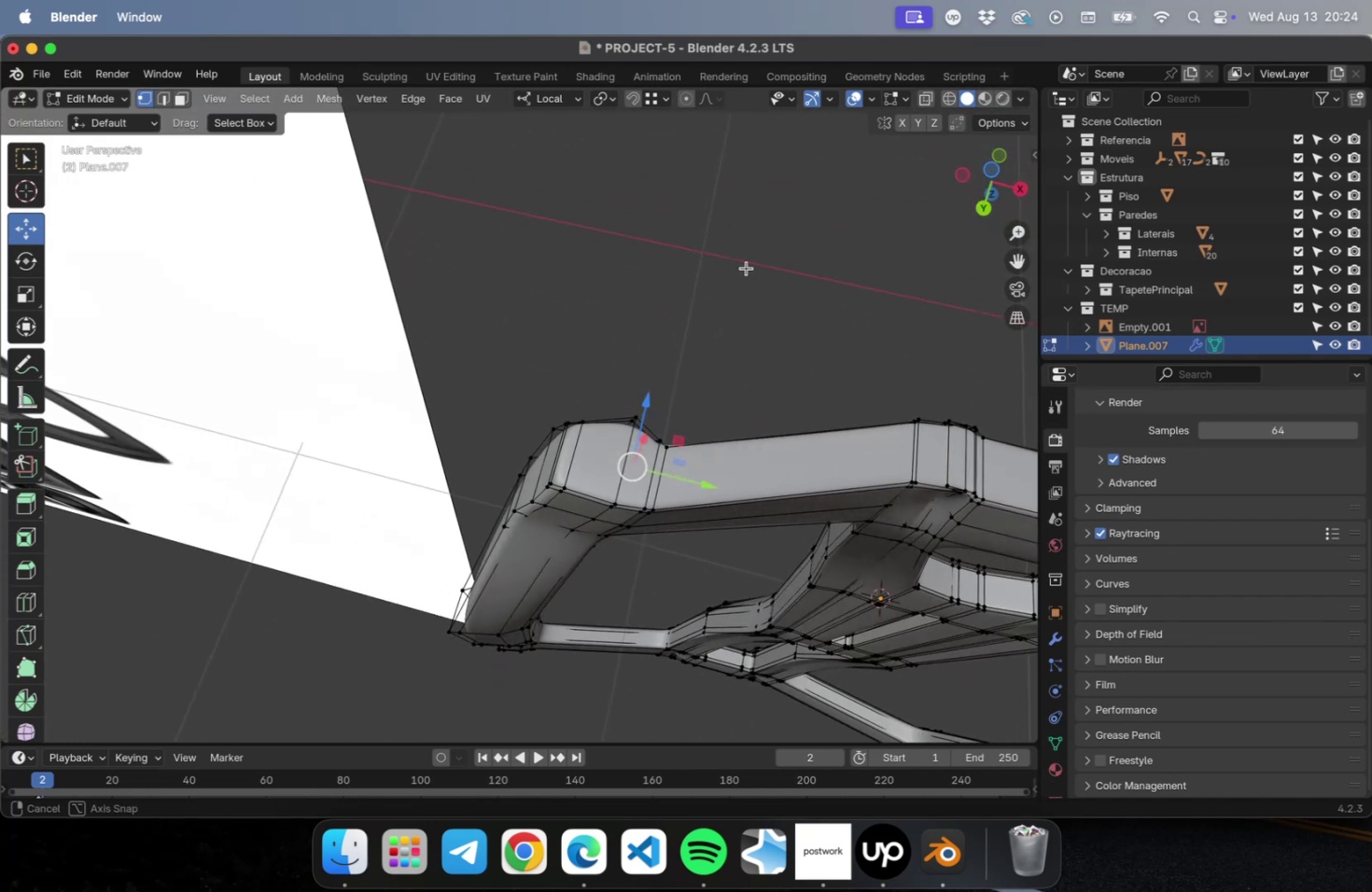 
left_click([945, 95])
 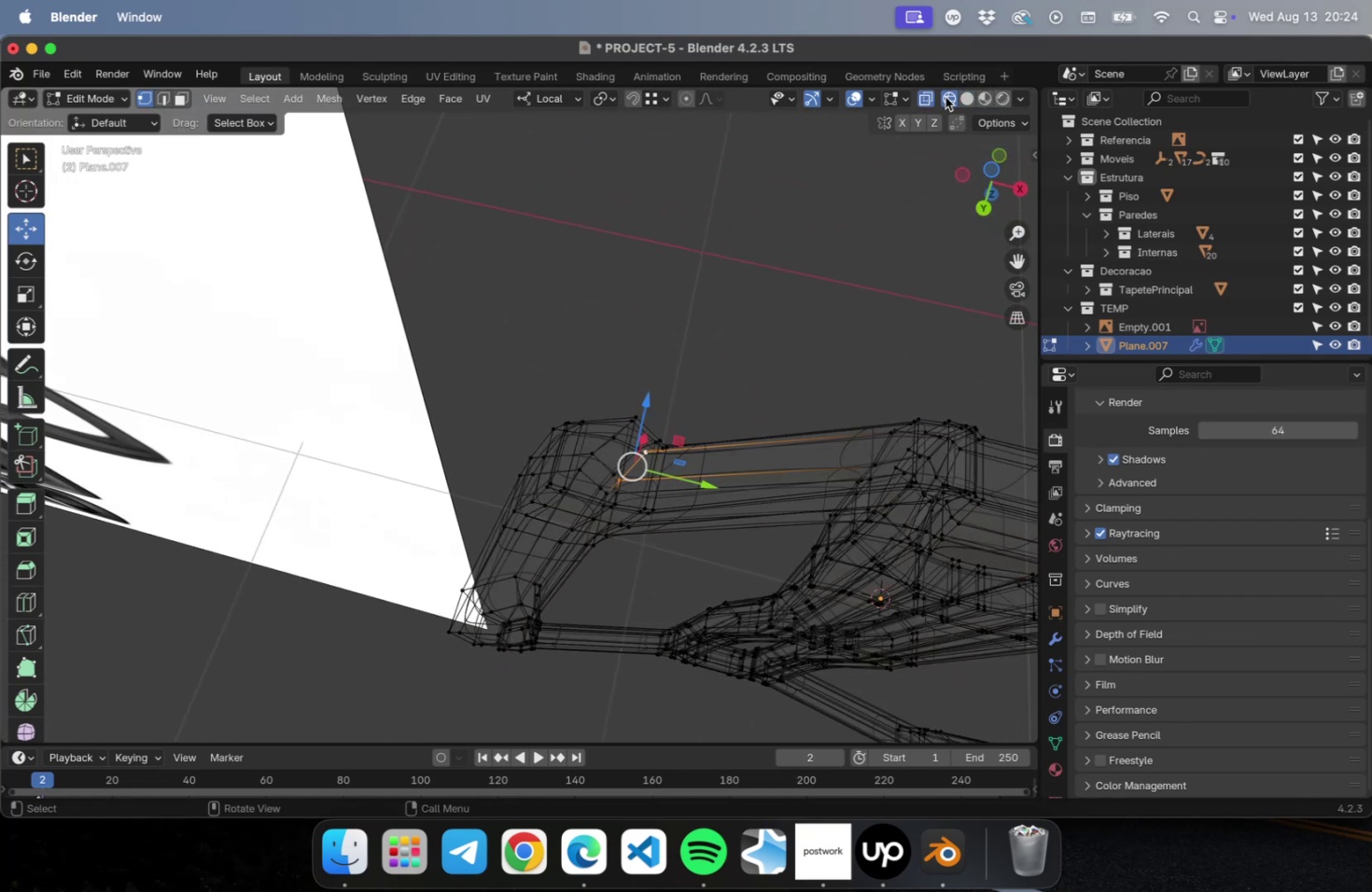 
hold_key(key=ShiftLeft, duration=0.84)
 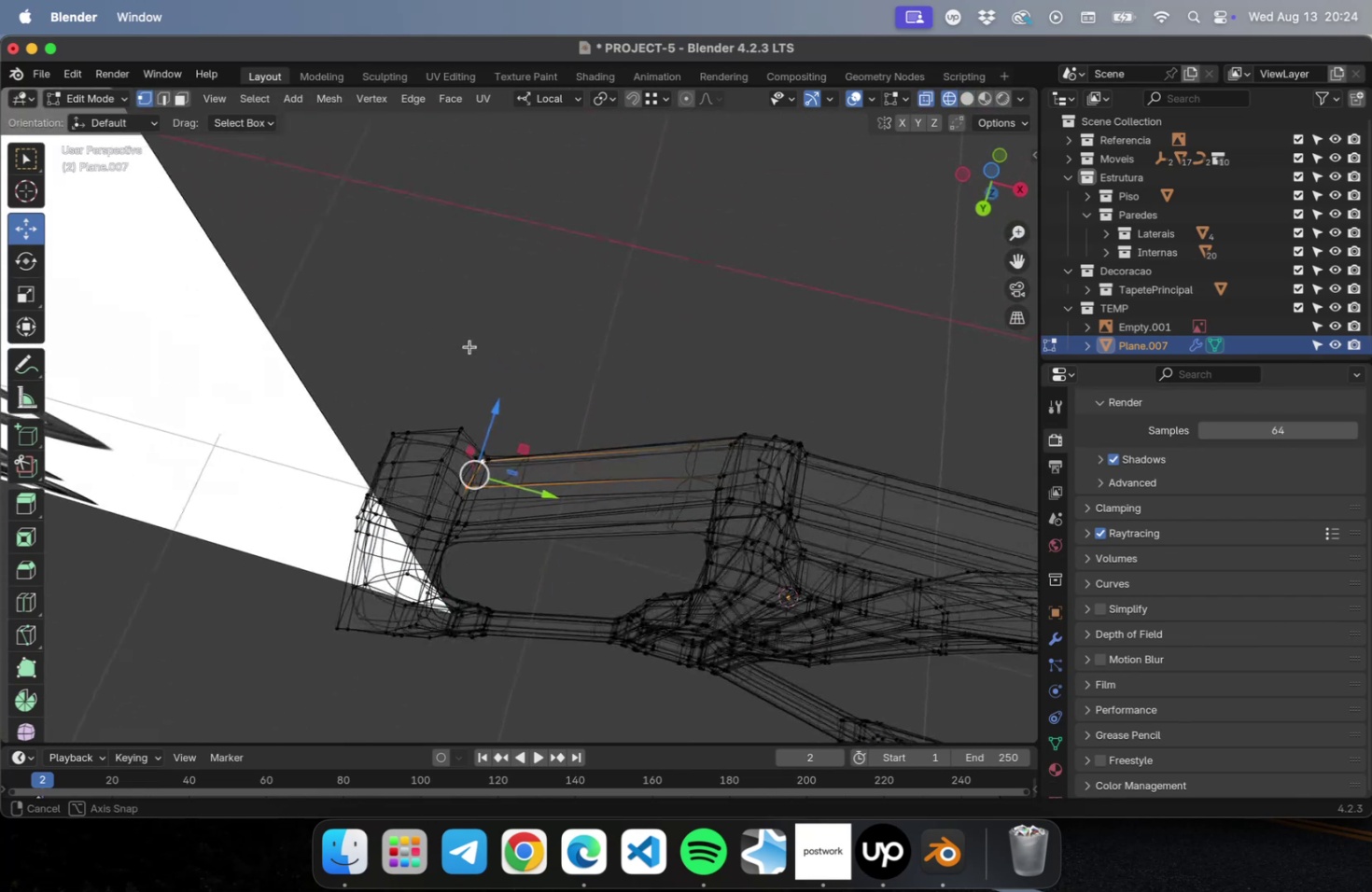 
left_click_drag(start_coordinate=[412, 351], to_coordinate=[517, 467])
 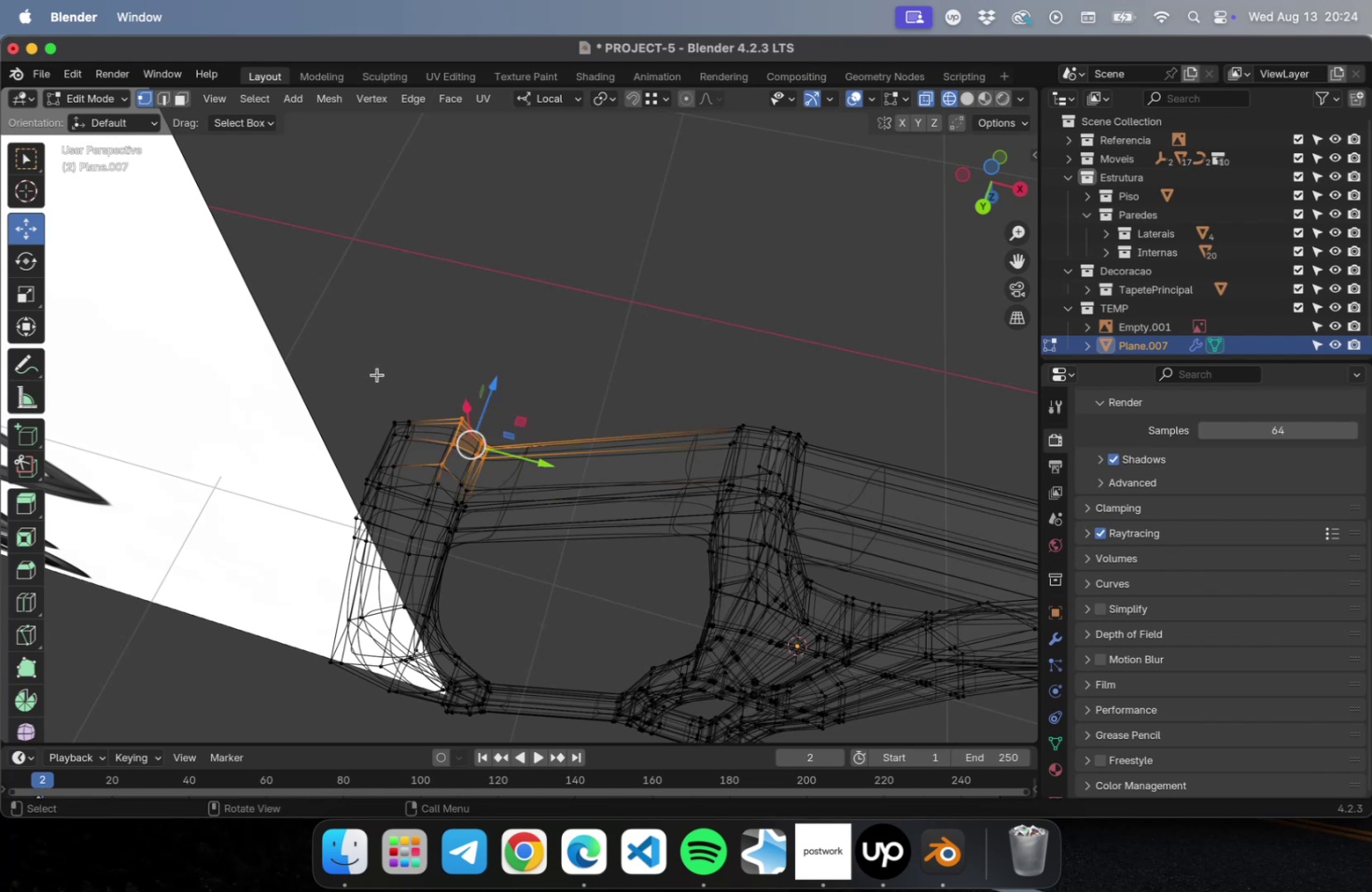 
left_click_drag(start_coordinate=[371, 370], to_coordinate=[520, 461])
 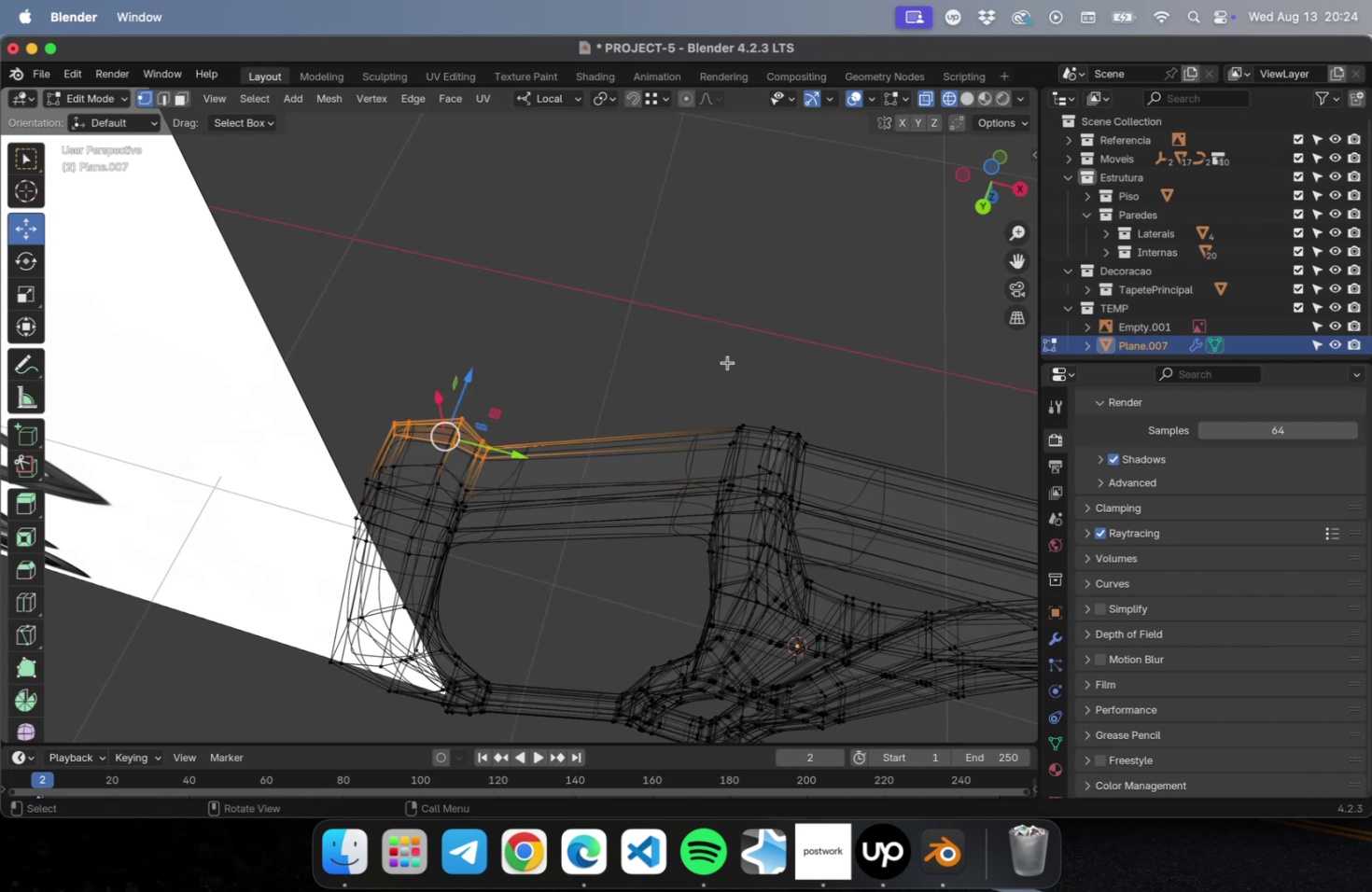 
hold_key(key=ShiftLeft, duration=1.81)
 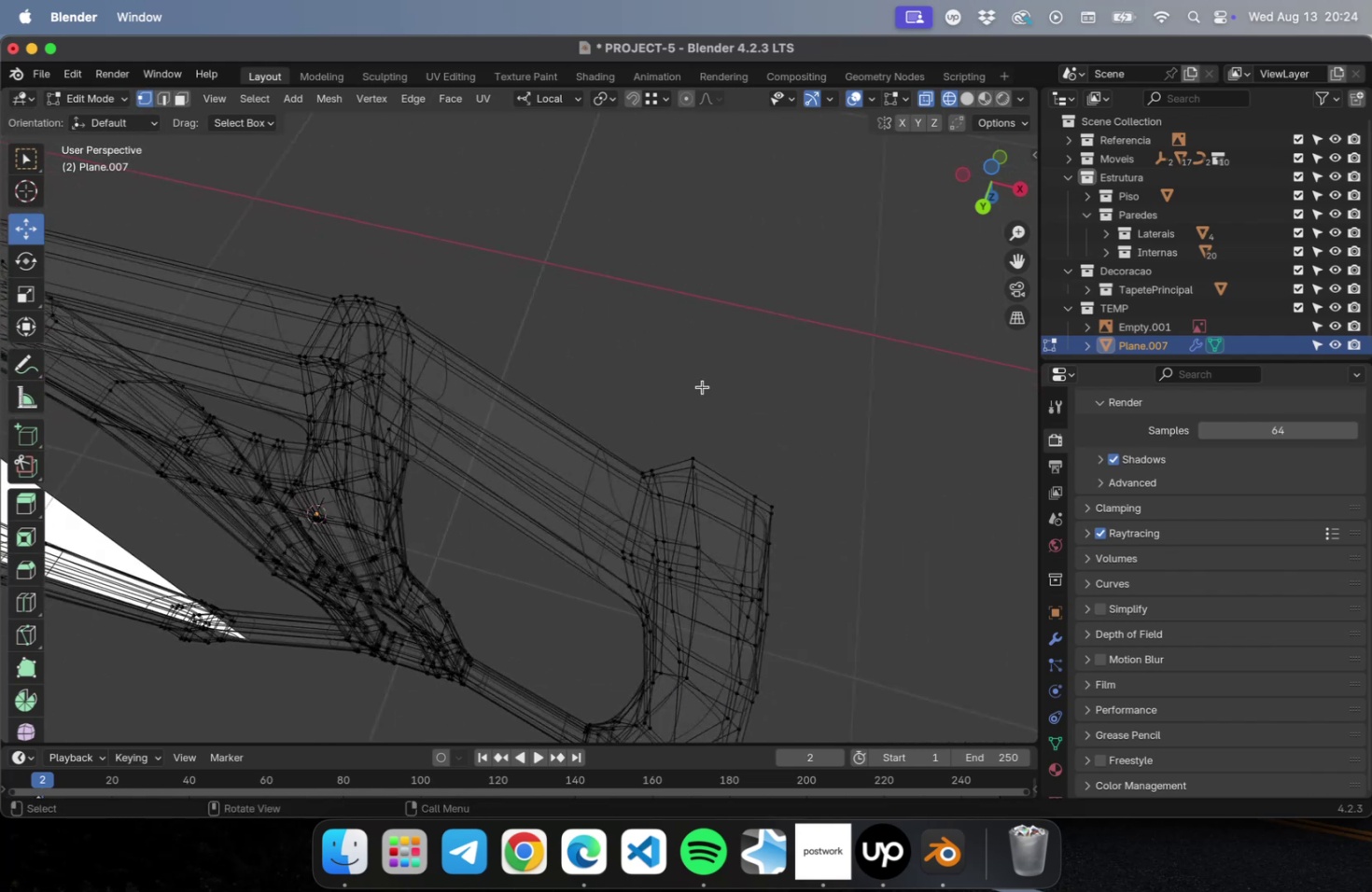 
hold_key(key=ShiftLeft, duration=1.53)
left_click_drag(start_coordinate=[636, 379], to_coordinate=[790, 520])
 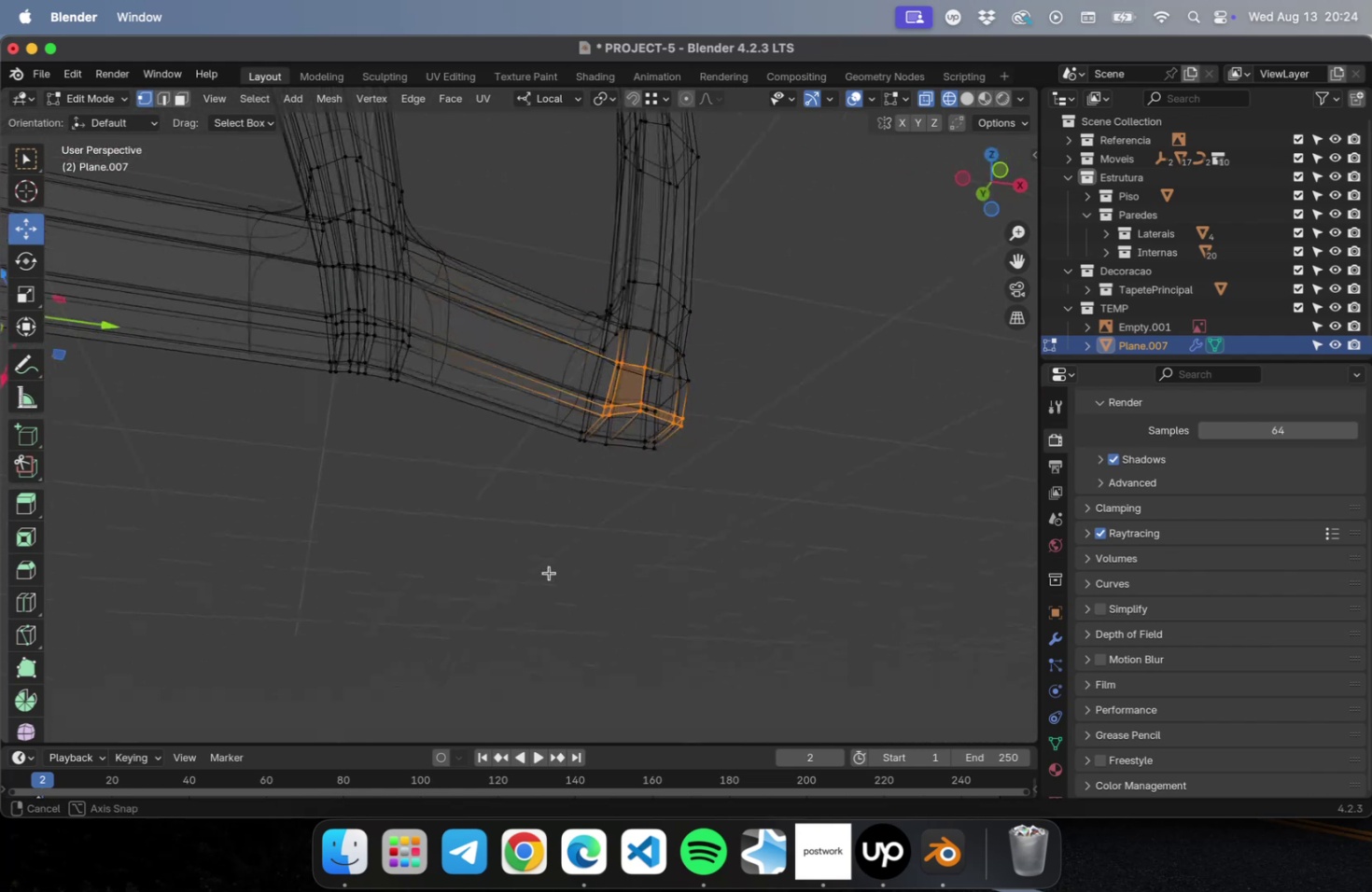 
hold_key(key=ShiftLeft, duration=0.48)
 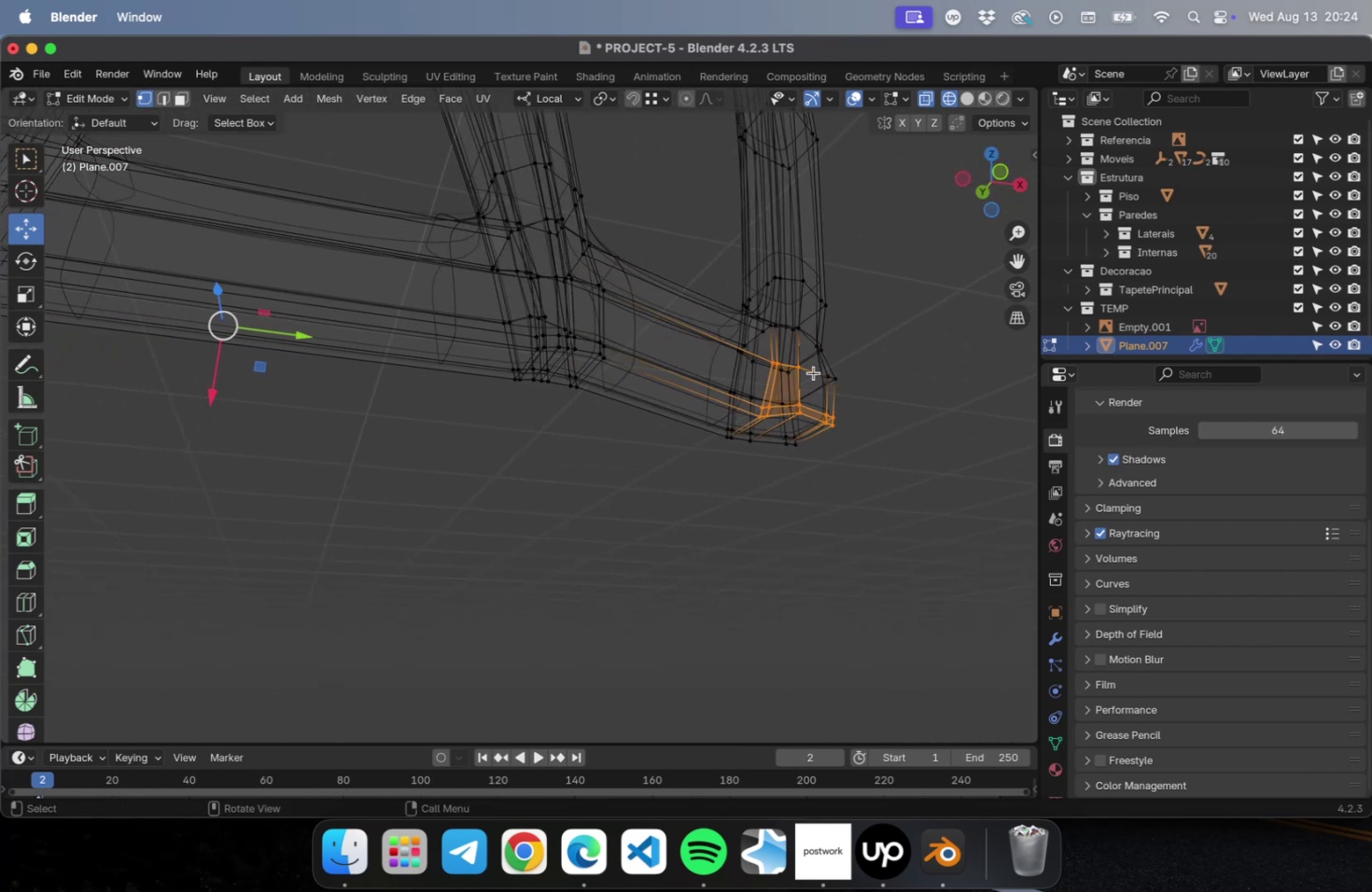 
scroll: coordinate [690, 382], scroll_direction: down, amount: 5.0
 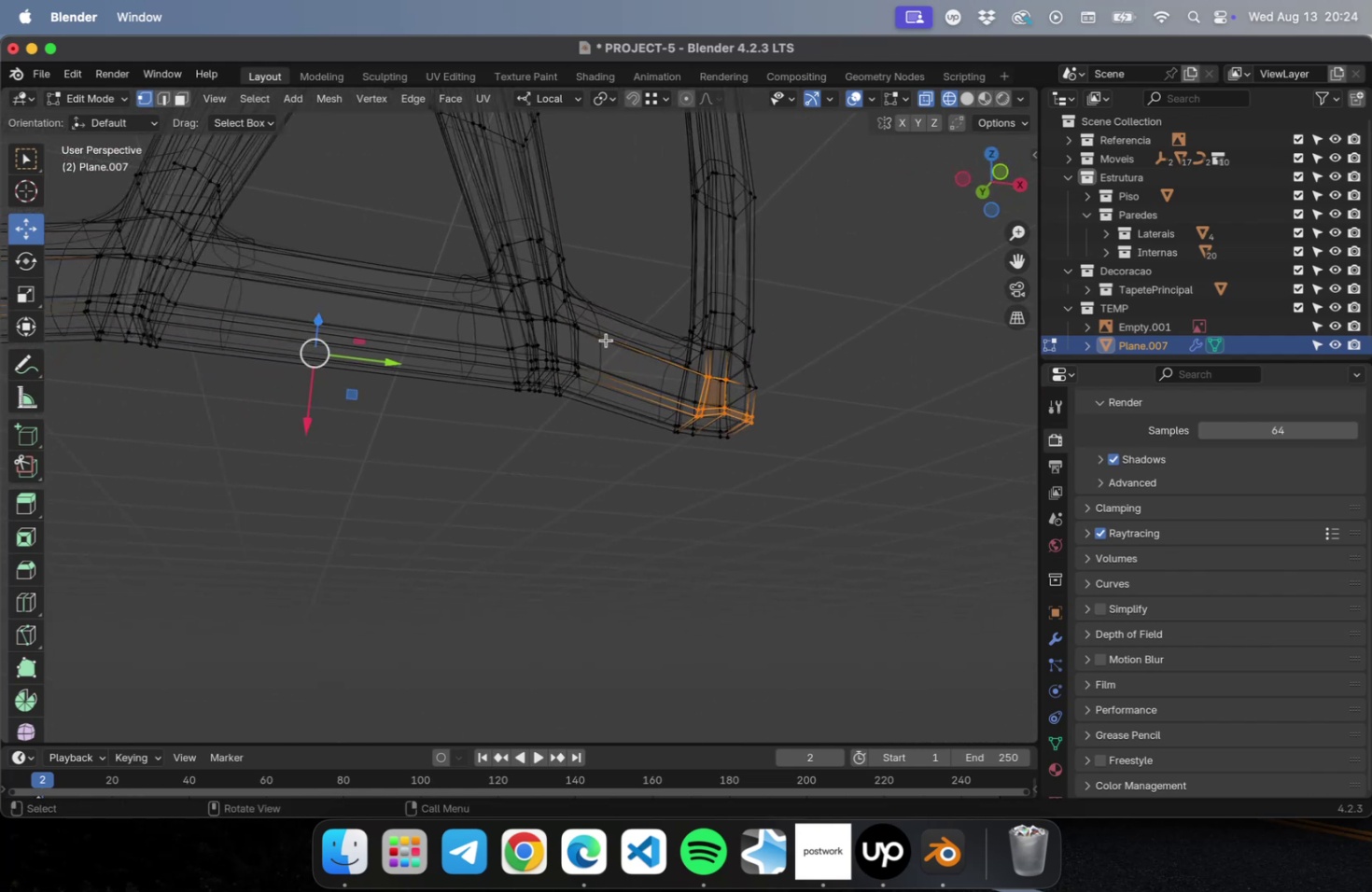 
hold_key(key=ShiftLeft, duration=0.68)
 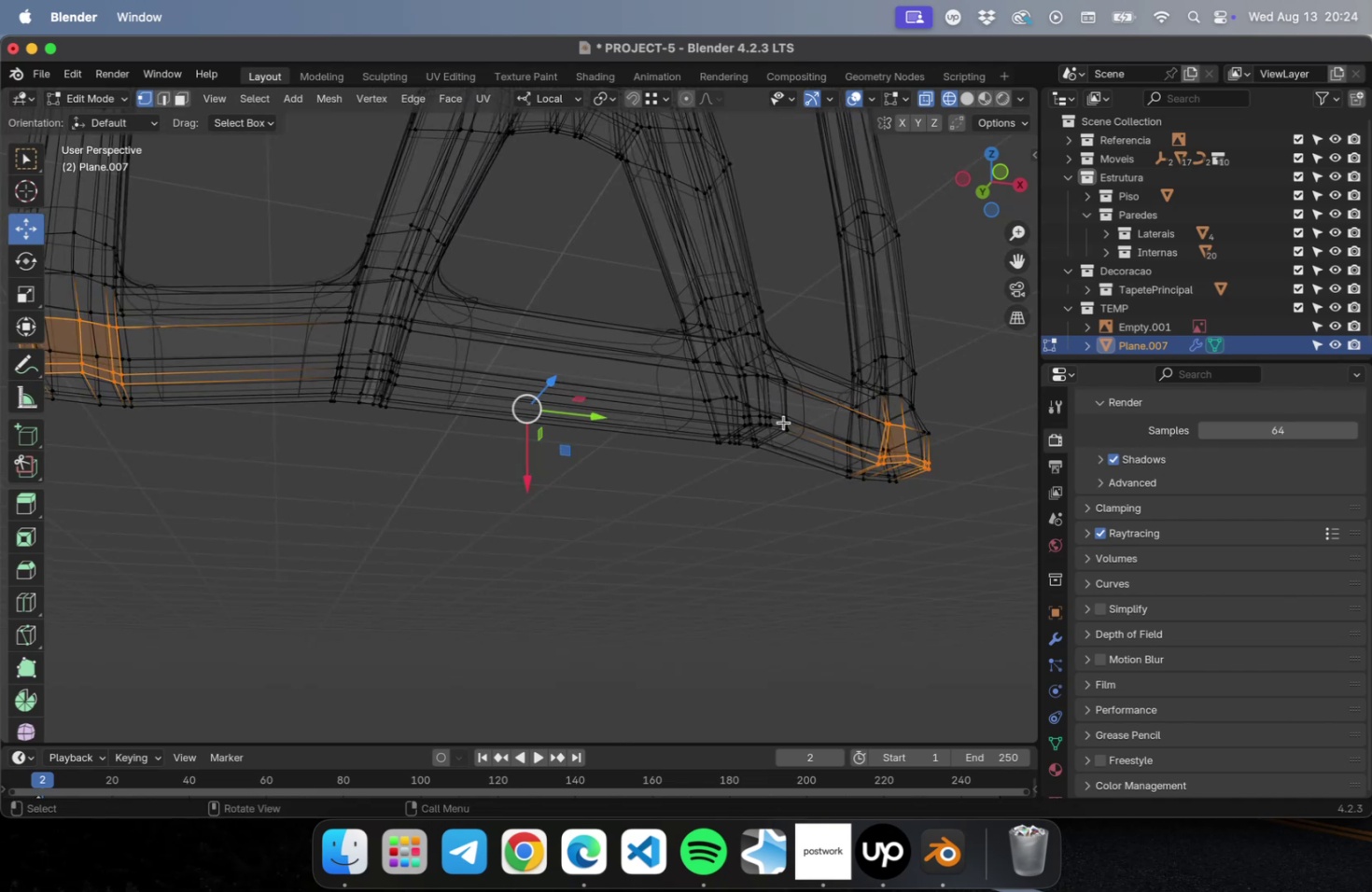 
scroll: coordinate [759, 414], scroll_direction: down, amount: 2.0
 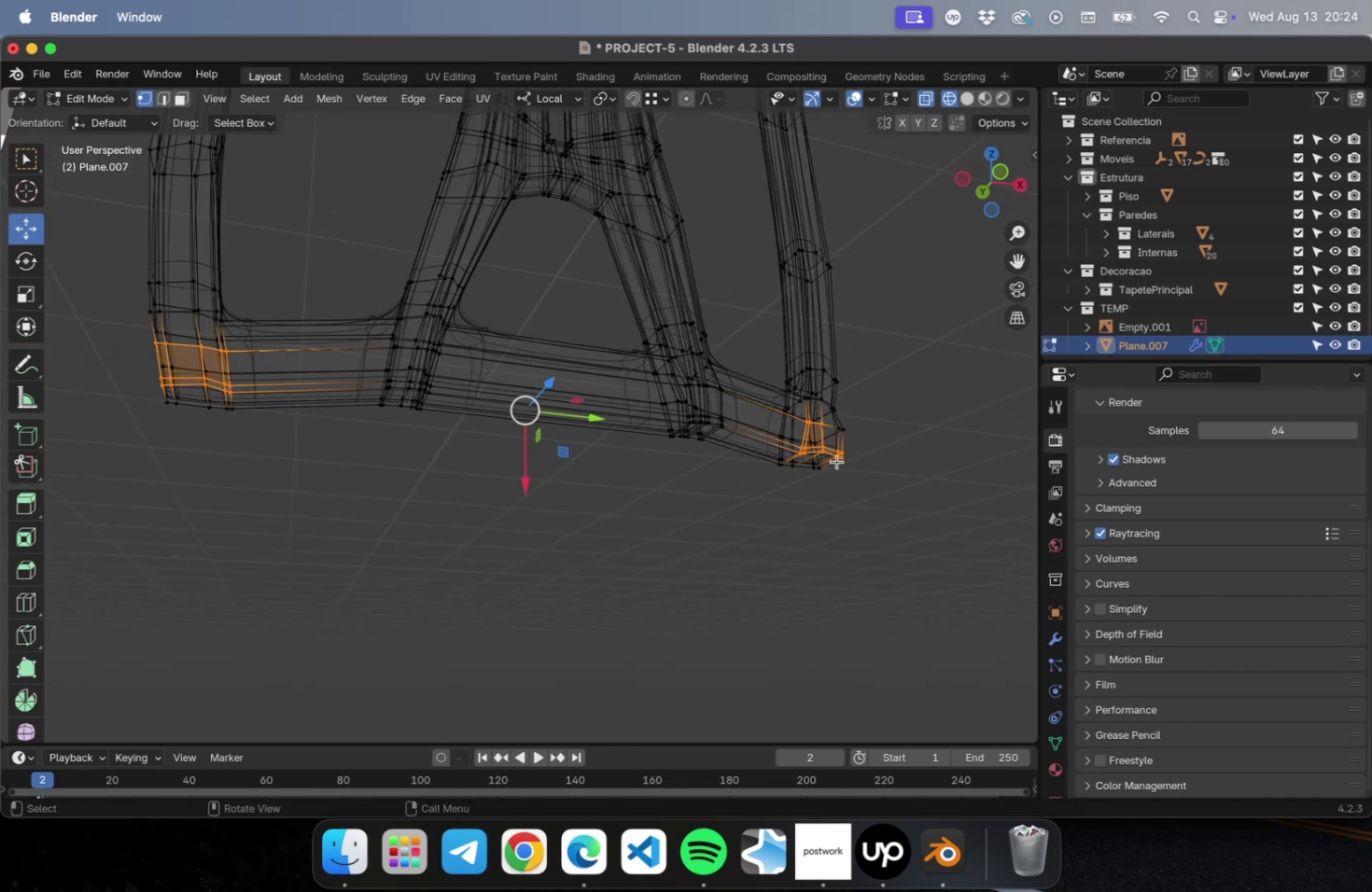 
hold_key(key=ShiftLeft, duration=1.94)
left_click_drag(start_coordinate=[872, 413], to_coordinate=[833, 435])
 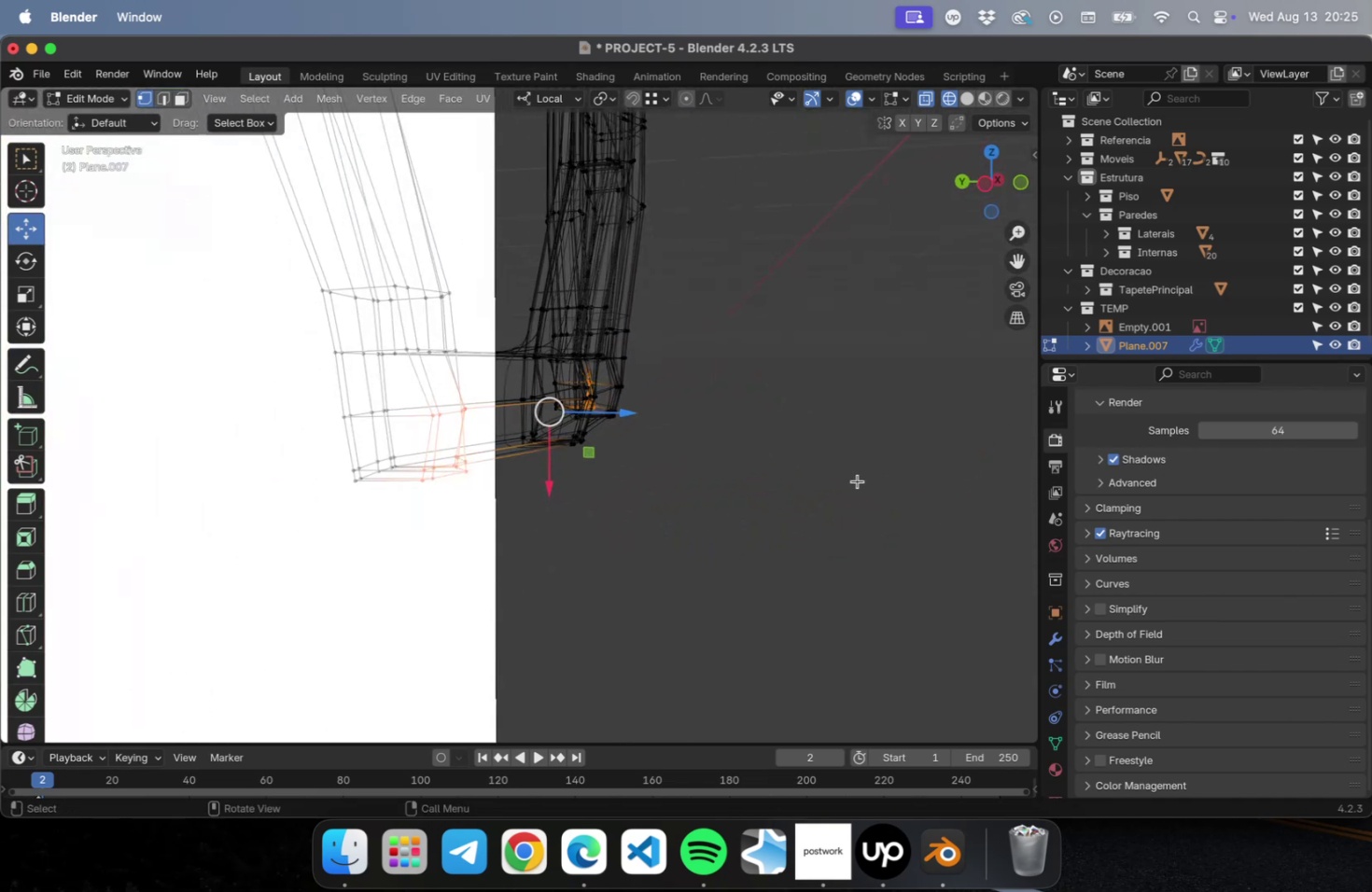 
wait(7.17)
 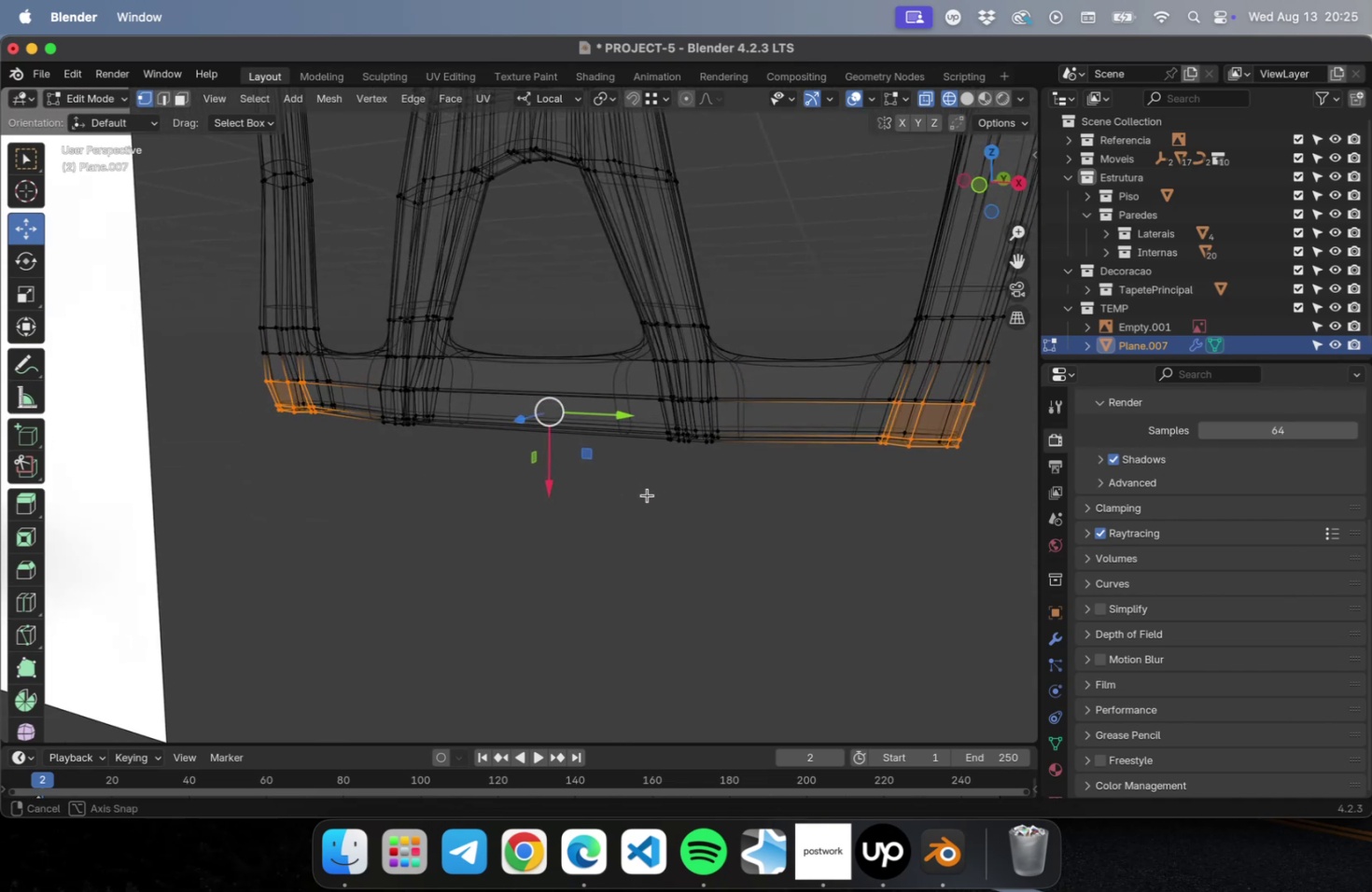 
left_click([34, 286])
 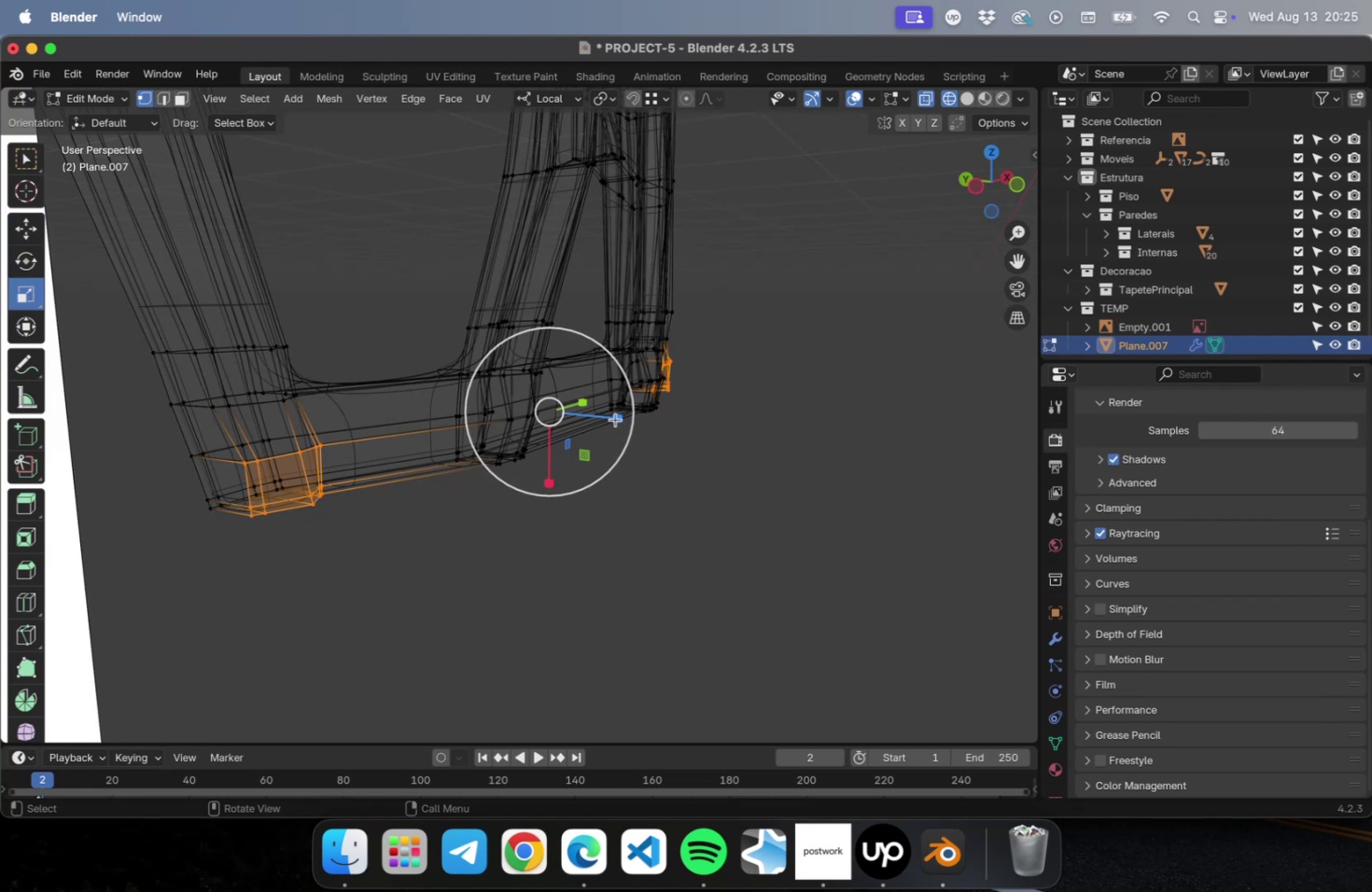 
left_click_drag(start_coordinate=[619, 417], to_coordinate=[513, 402])
 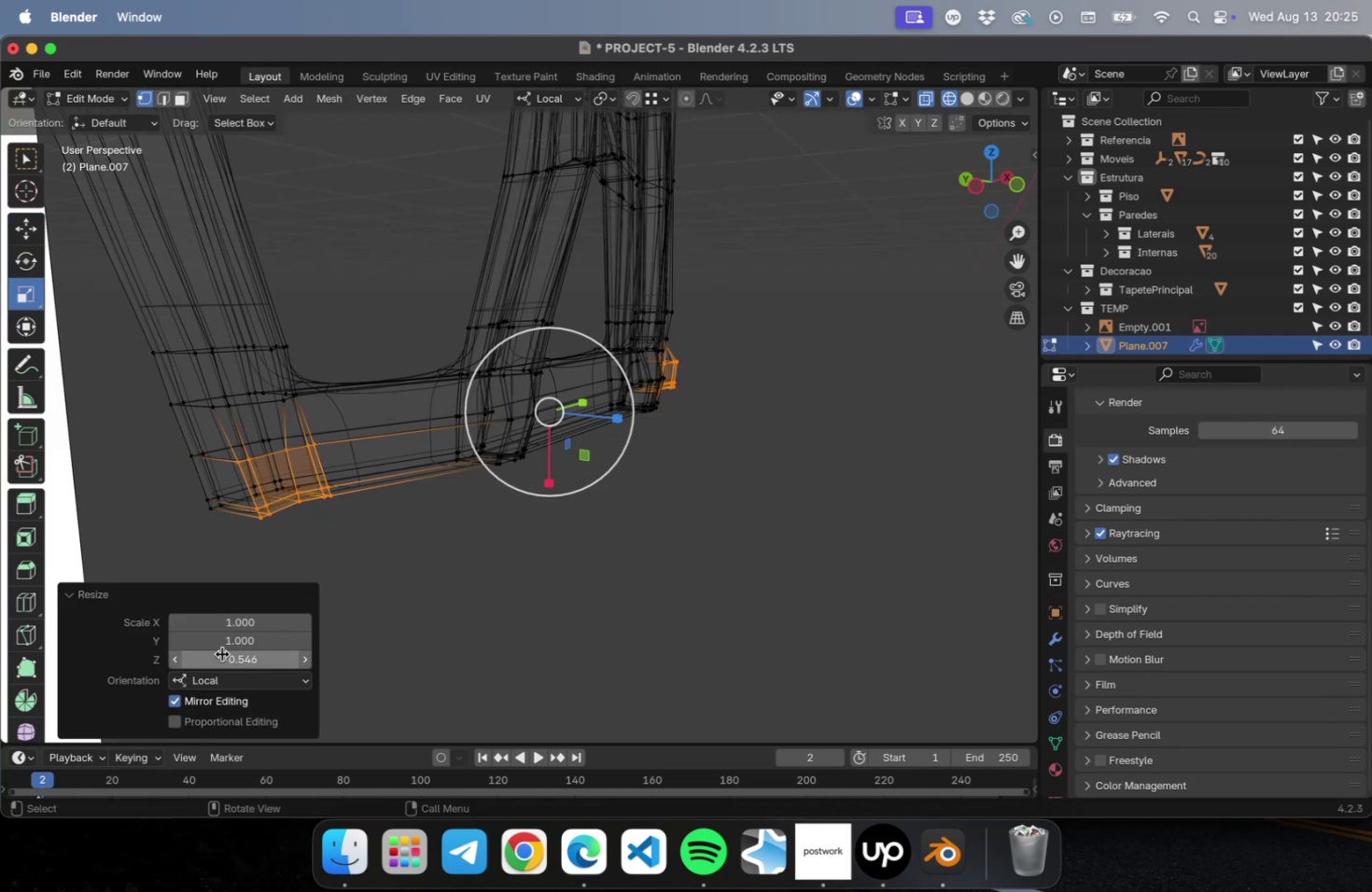 
left_click([222, 656])
 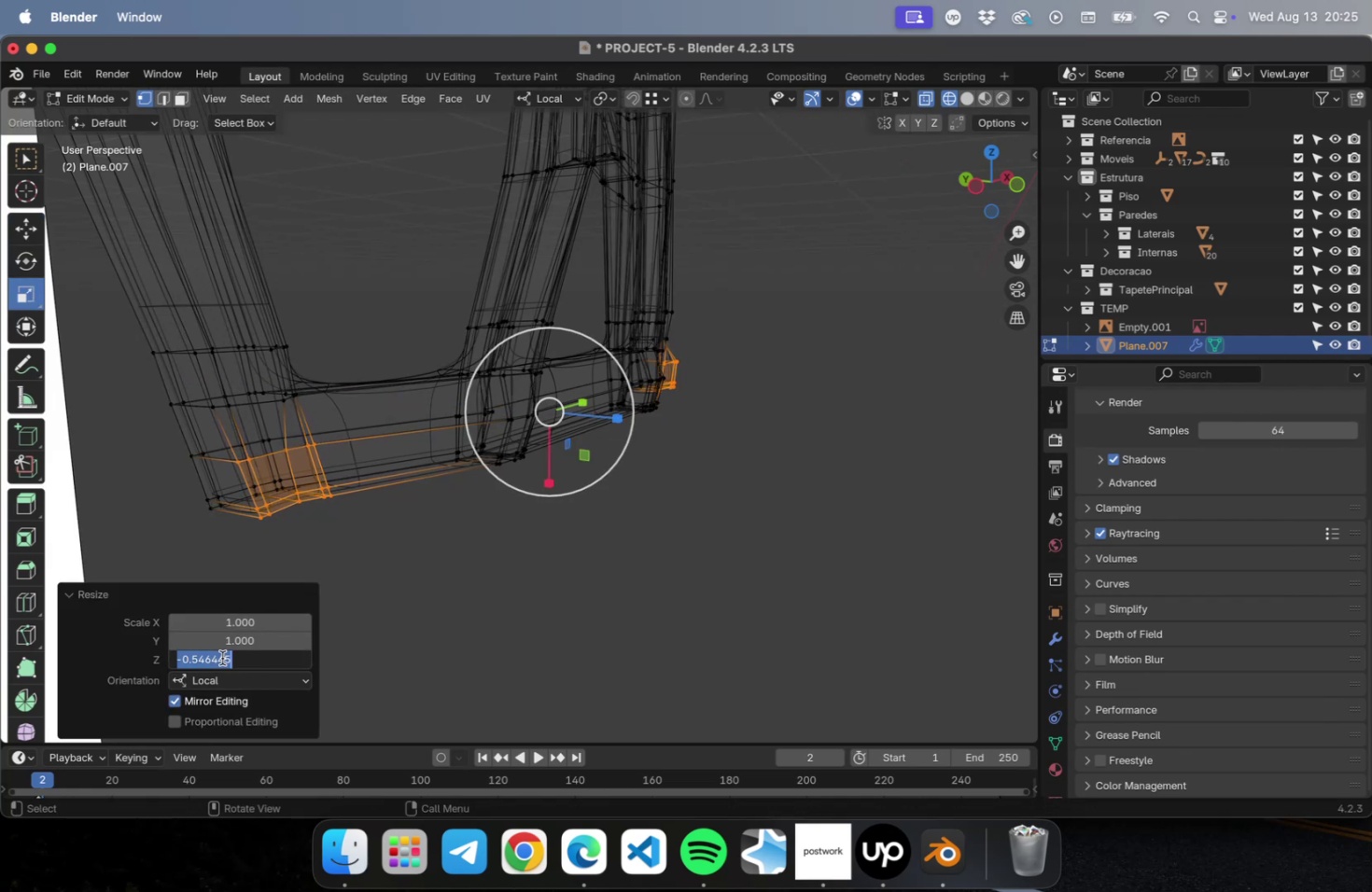 
key(0)
 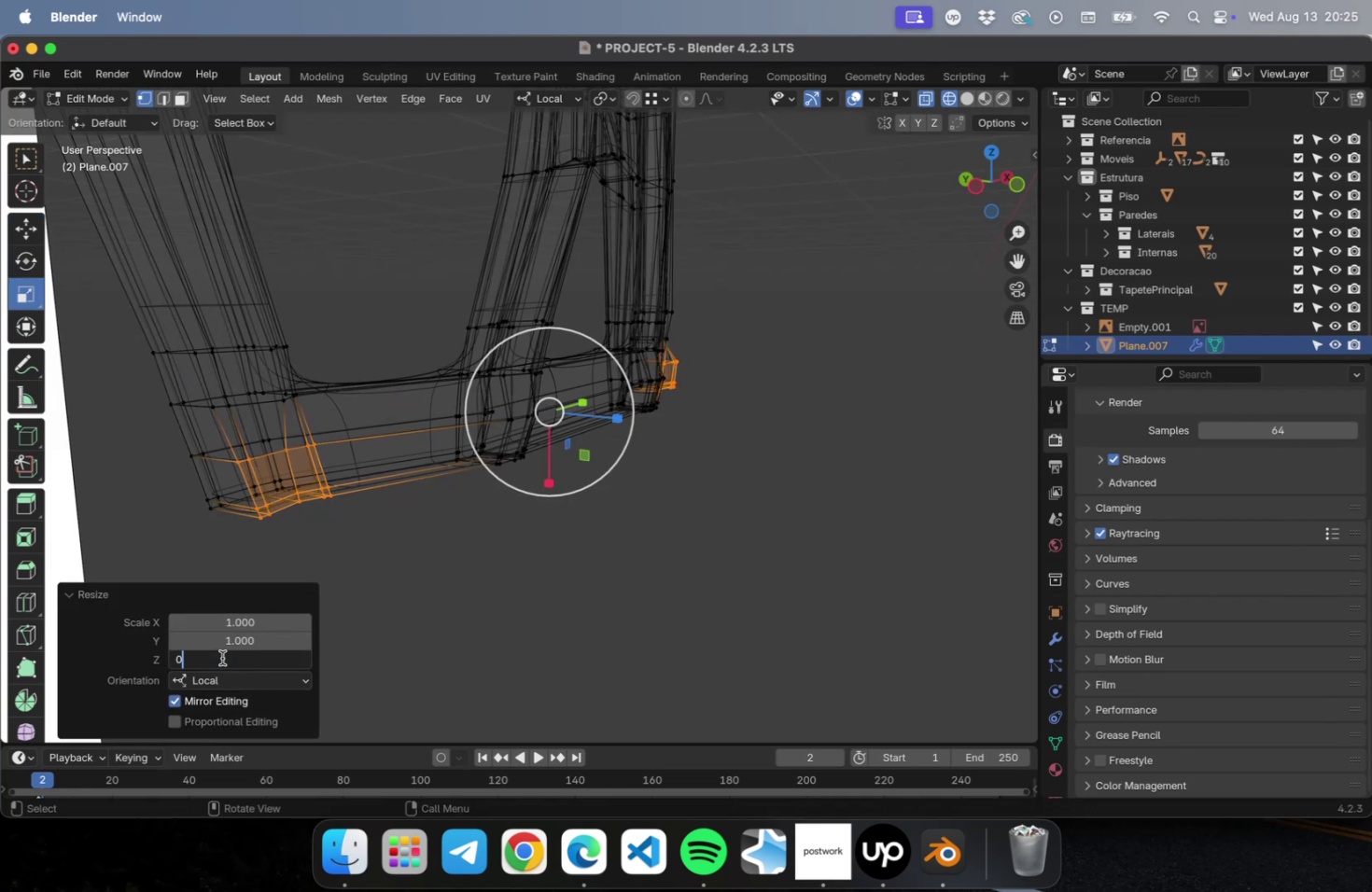 
key(Enter)
 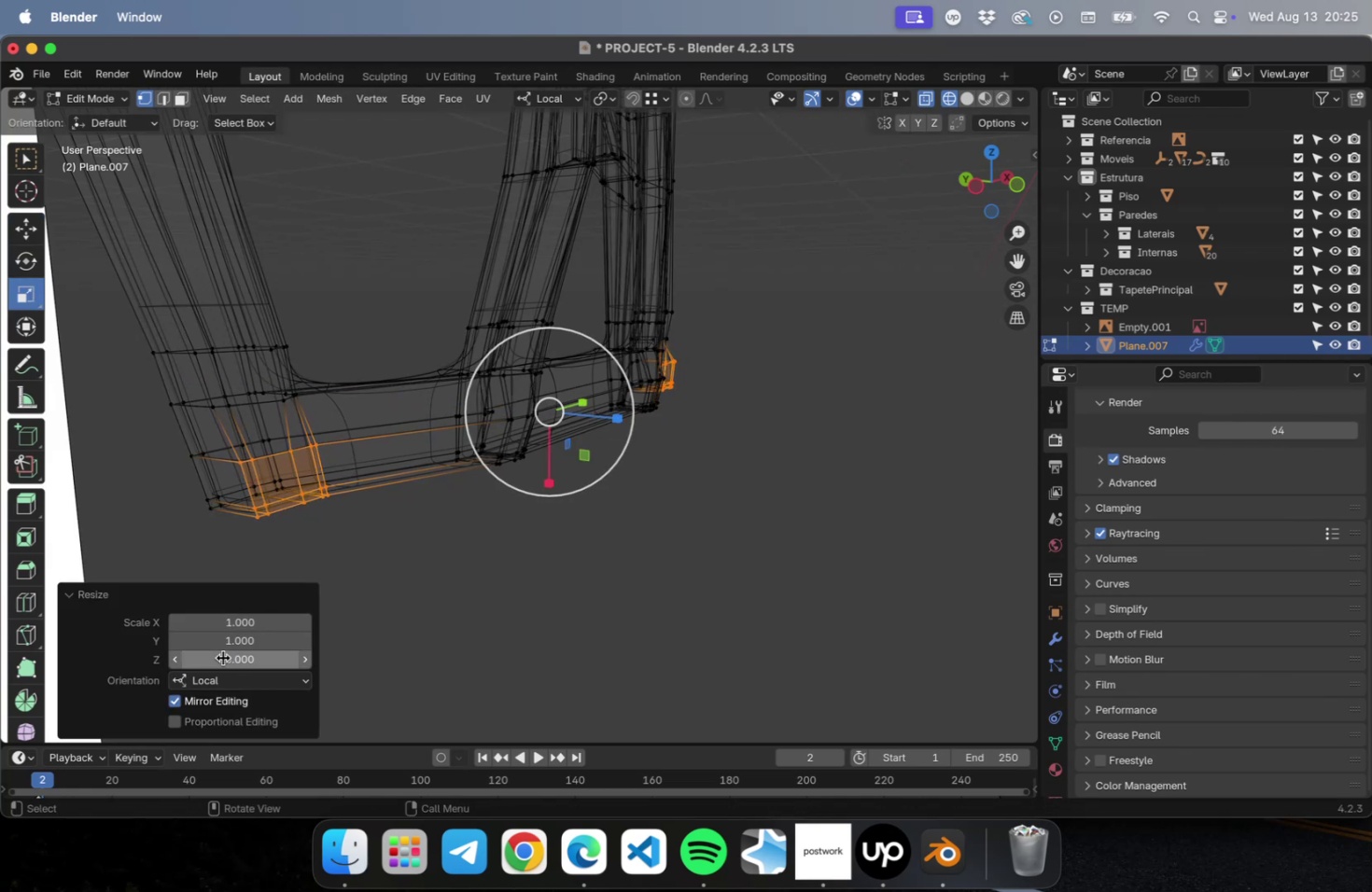 
key(Tab)
 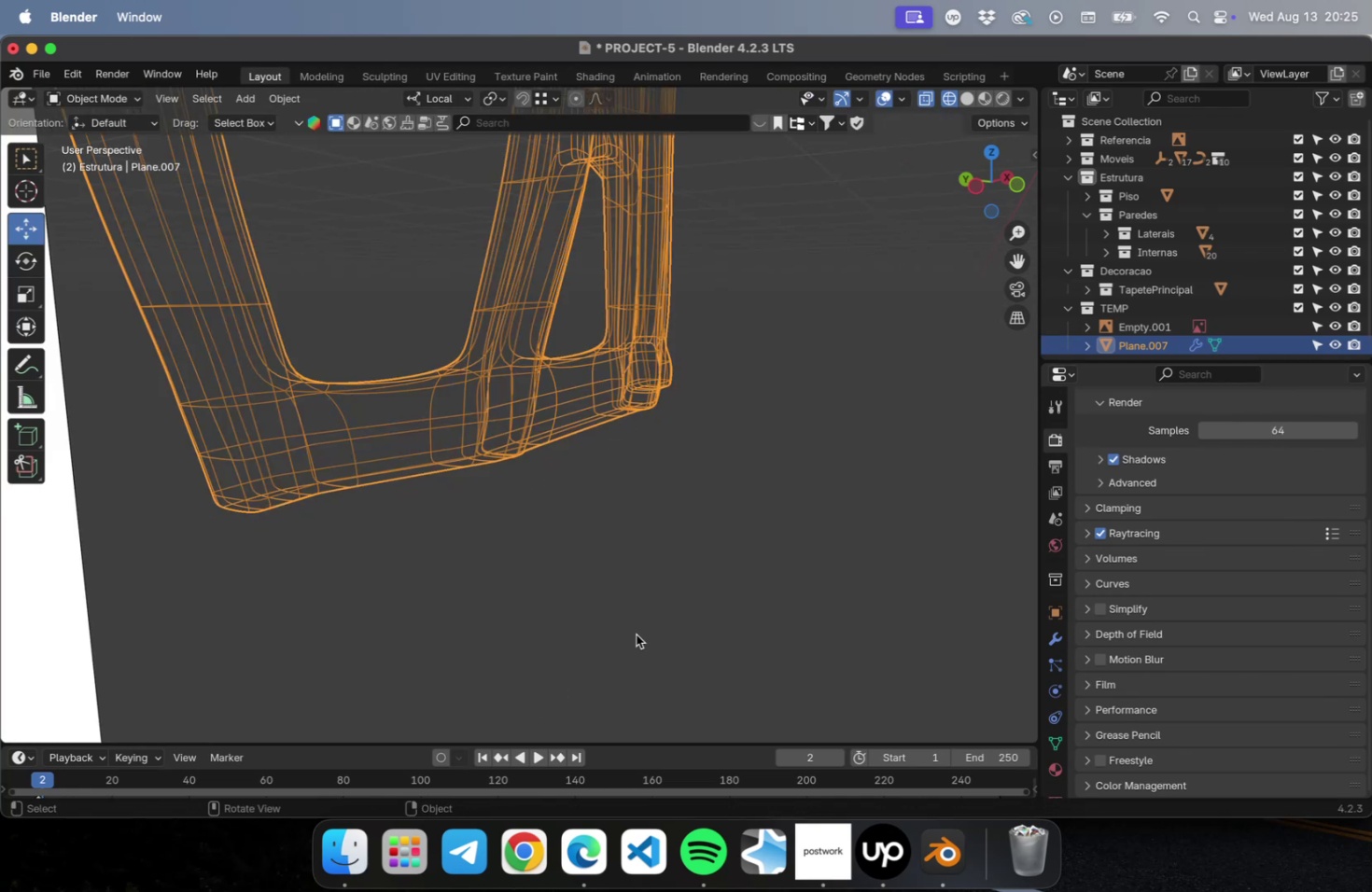 
left_click([636, 634])
 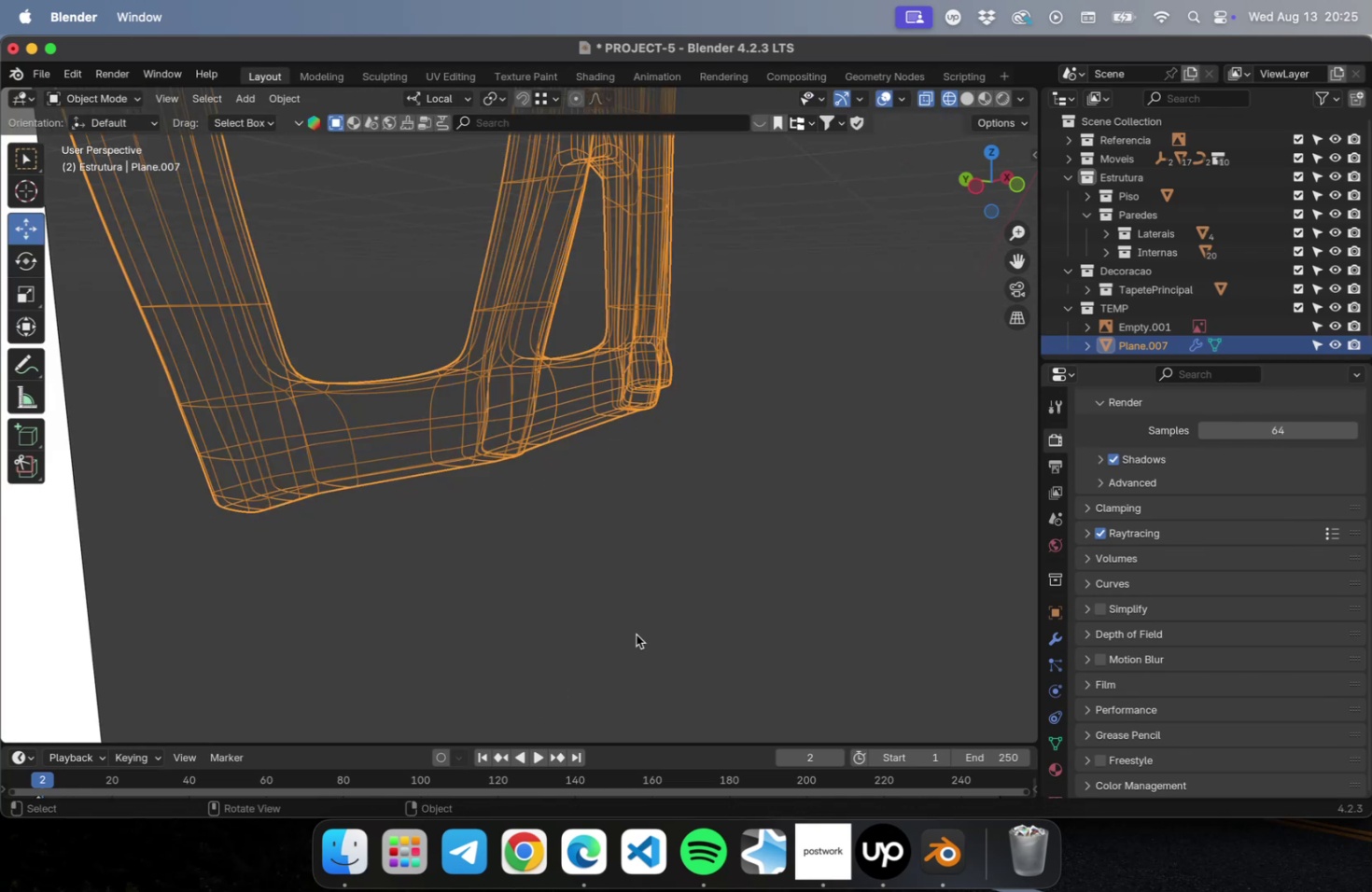 
key(Meta+CommandLeft)
 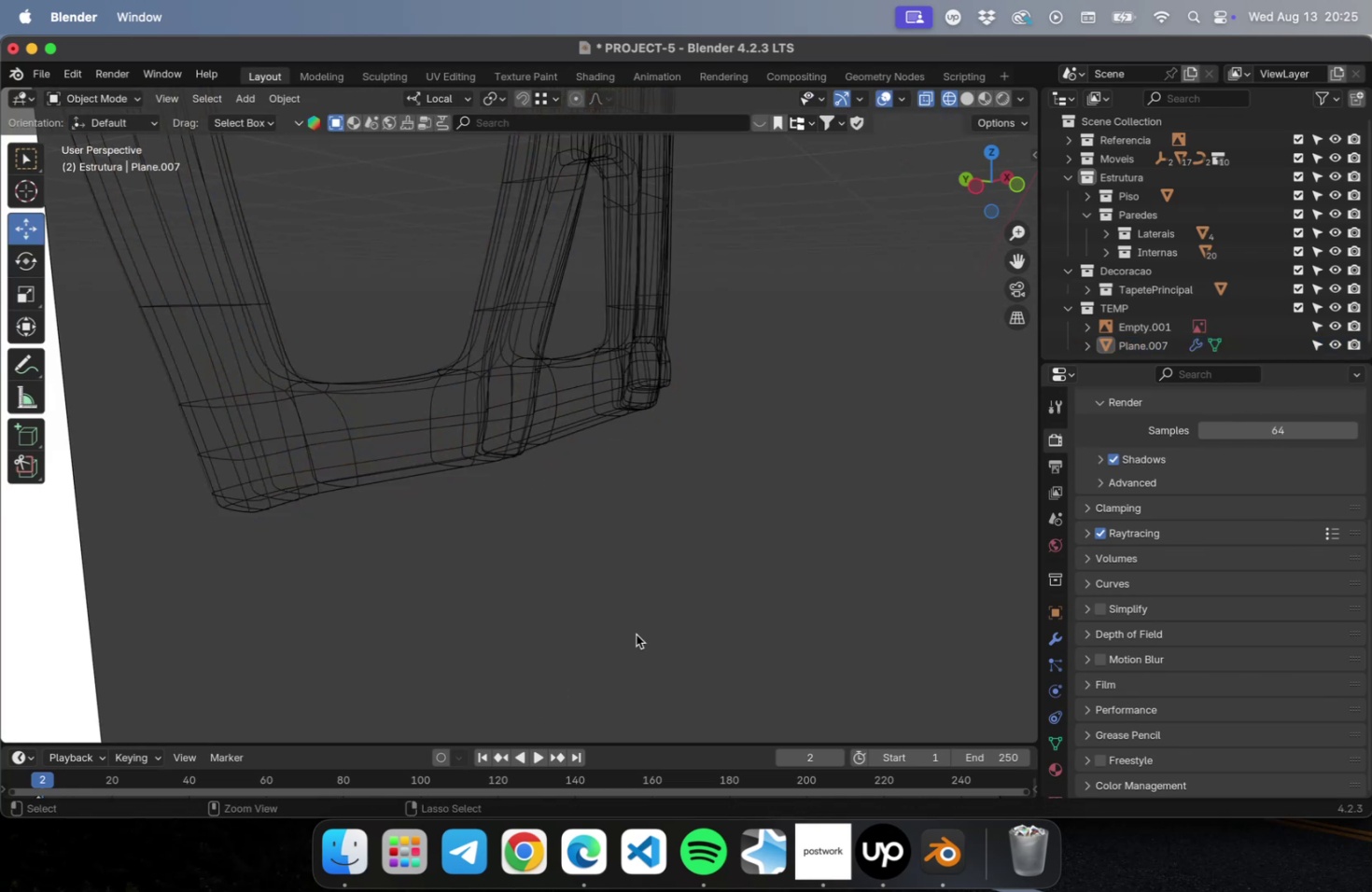 
key(Meta+S)
 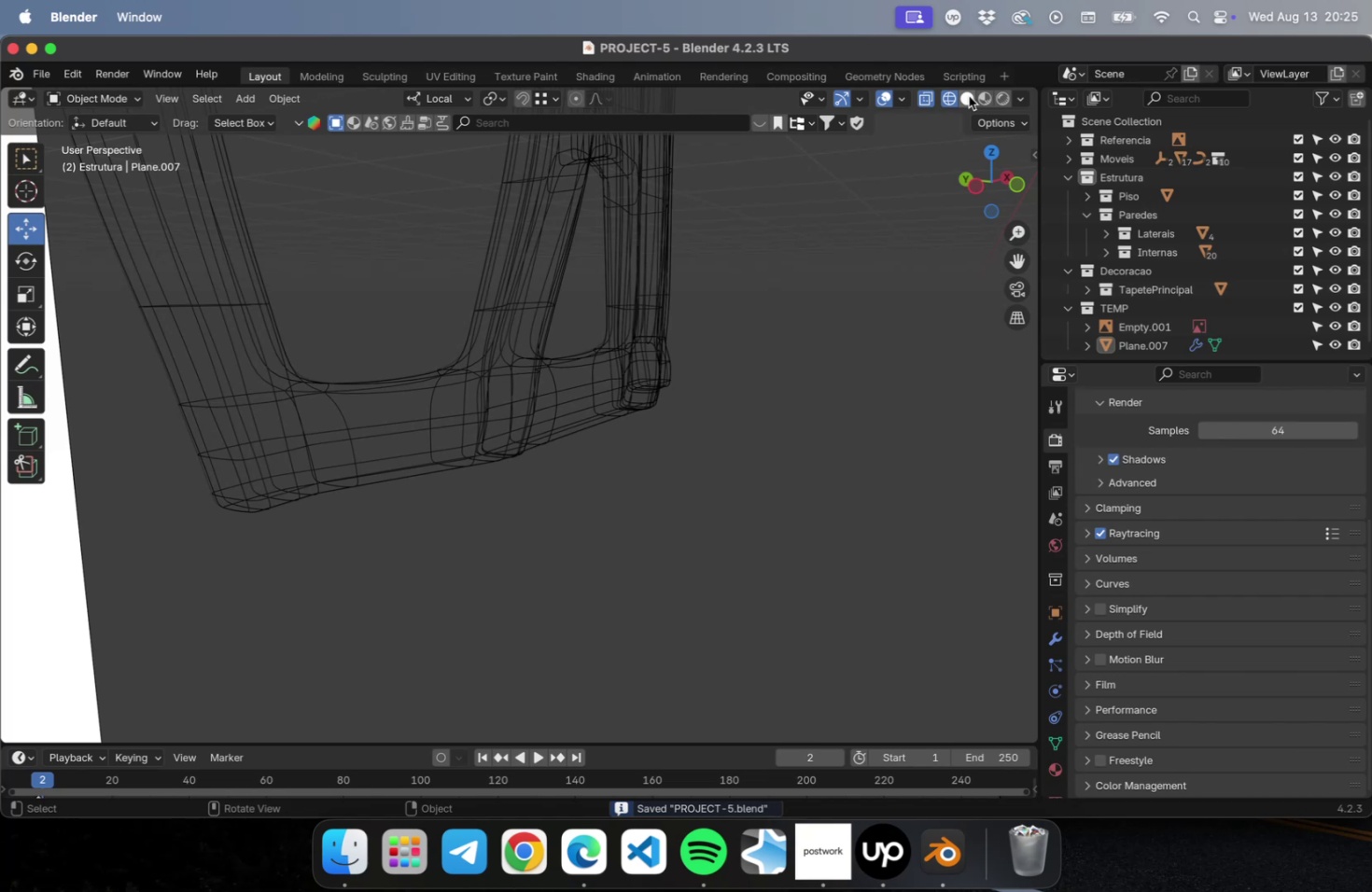 
scroll: coordinate [814, 497], scroll_direction: down, amount: 4.0
 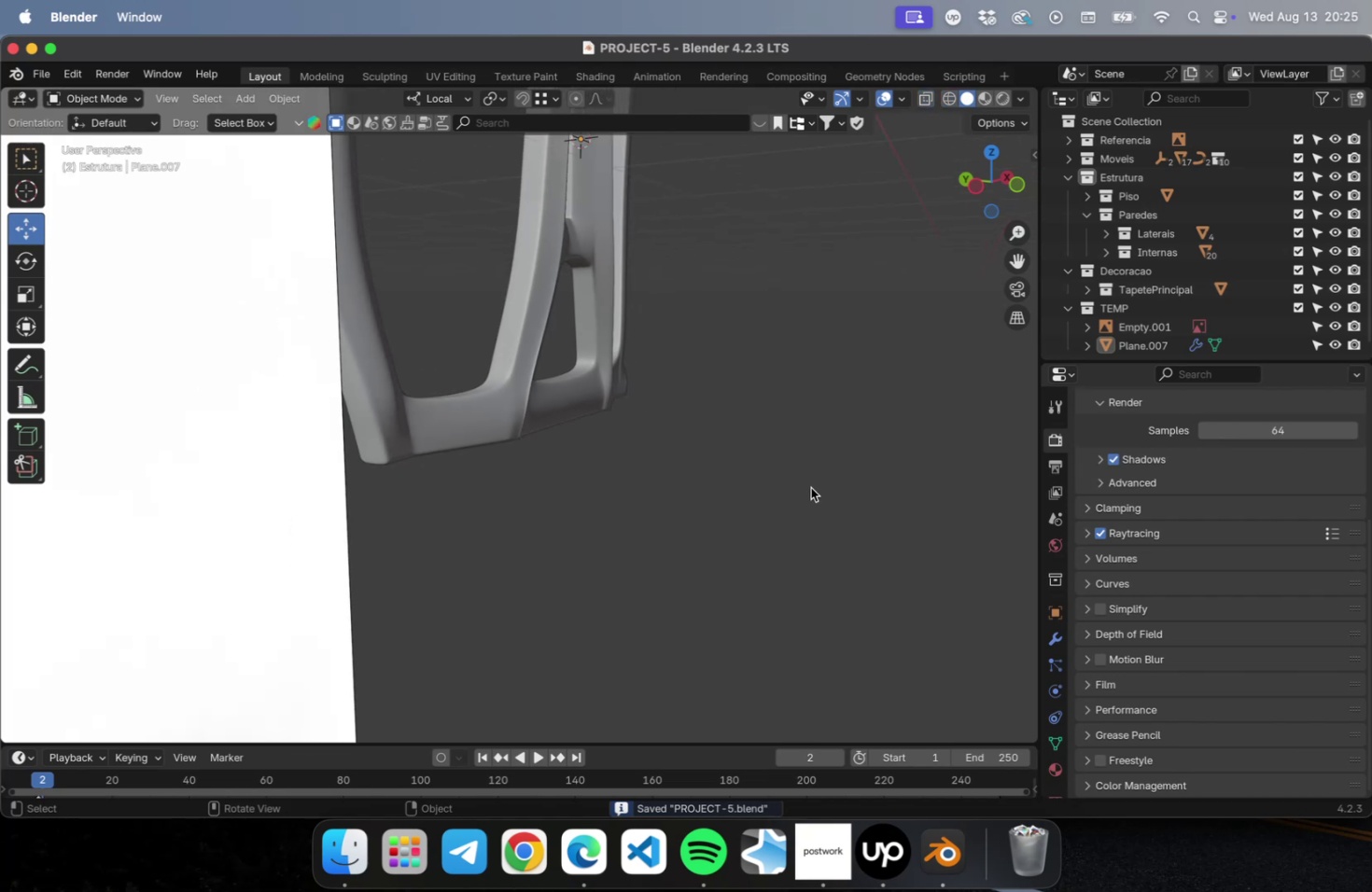 
hold_key(key=ShiftLeft, duration=0.46)
 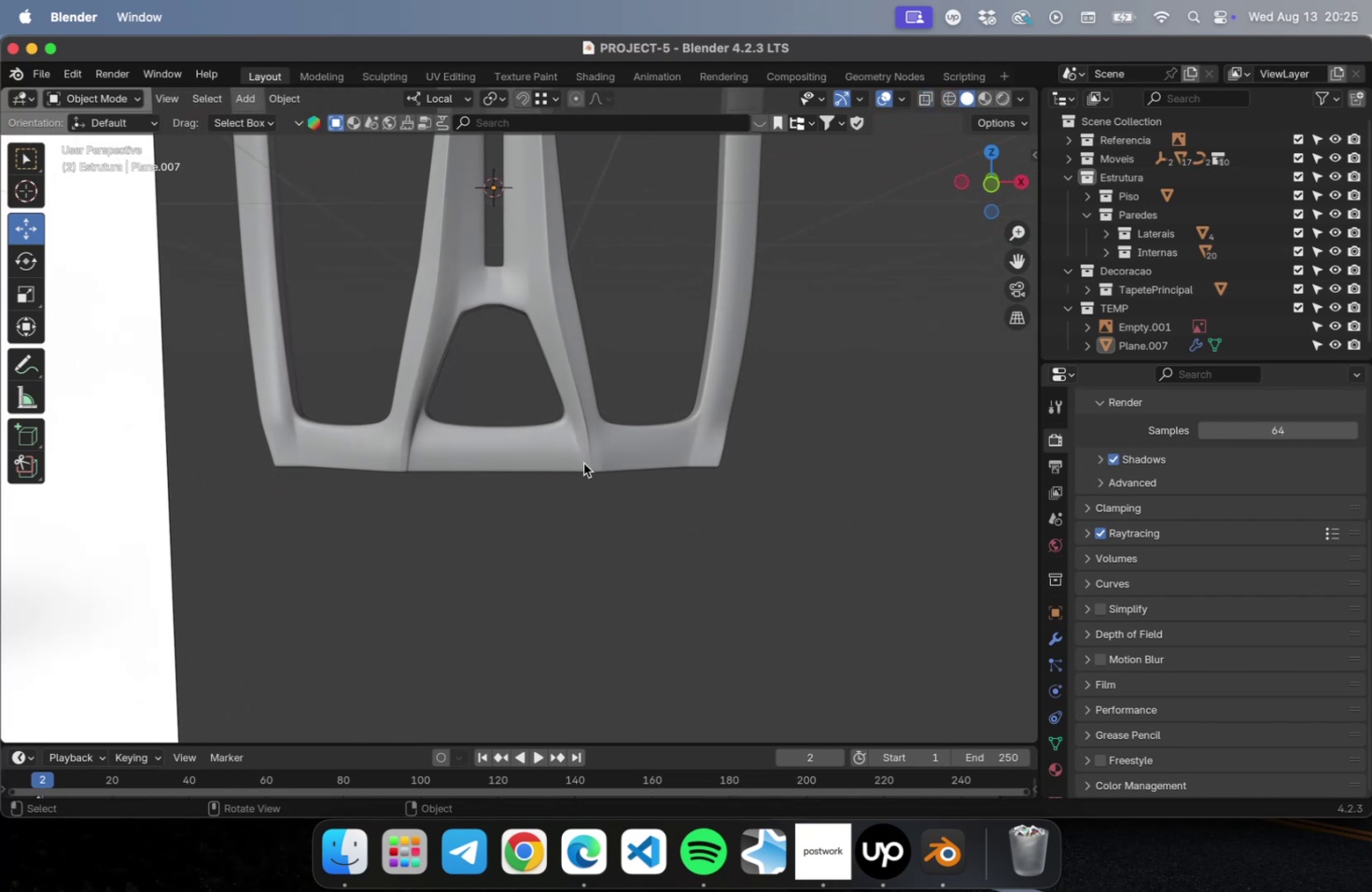 
scroll: coordinate [536, 467], scroll_direction: up, amount: 5.0
 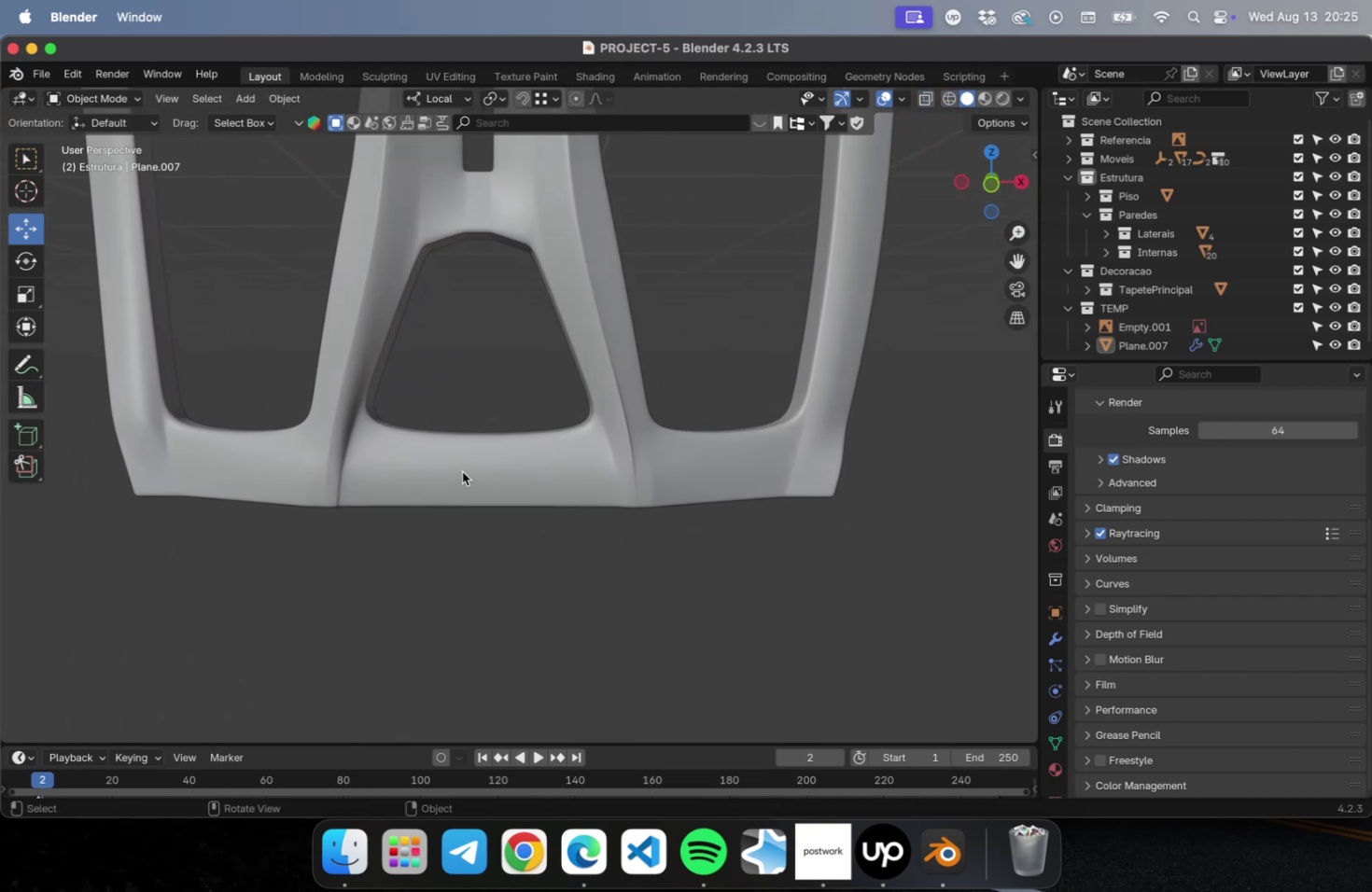 
left_click([463, 471])
 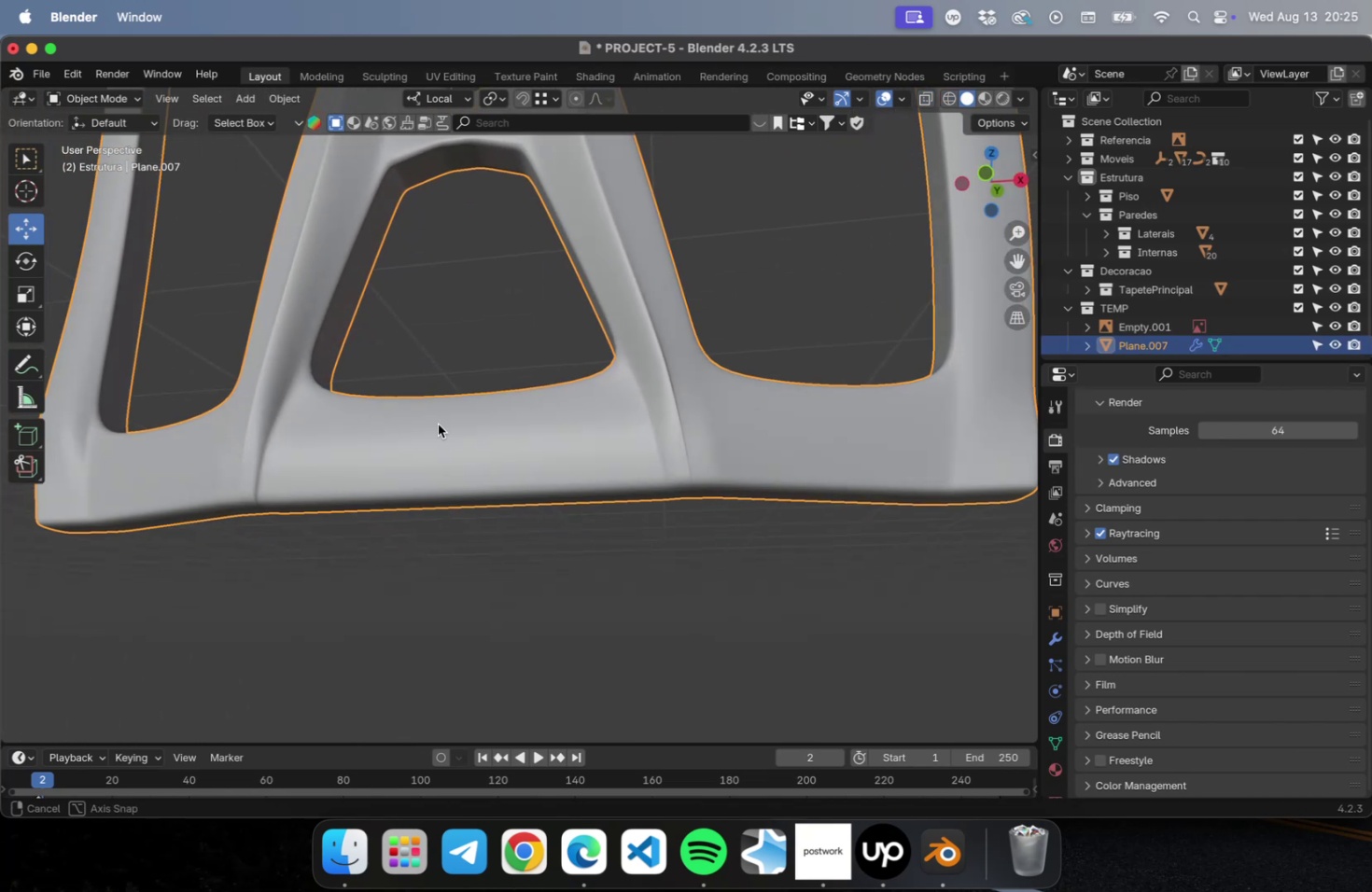 
key(Tab)
 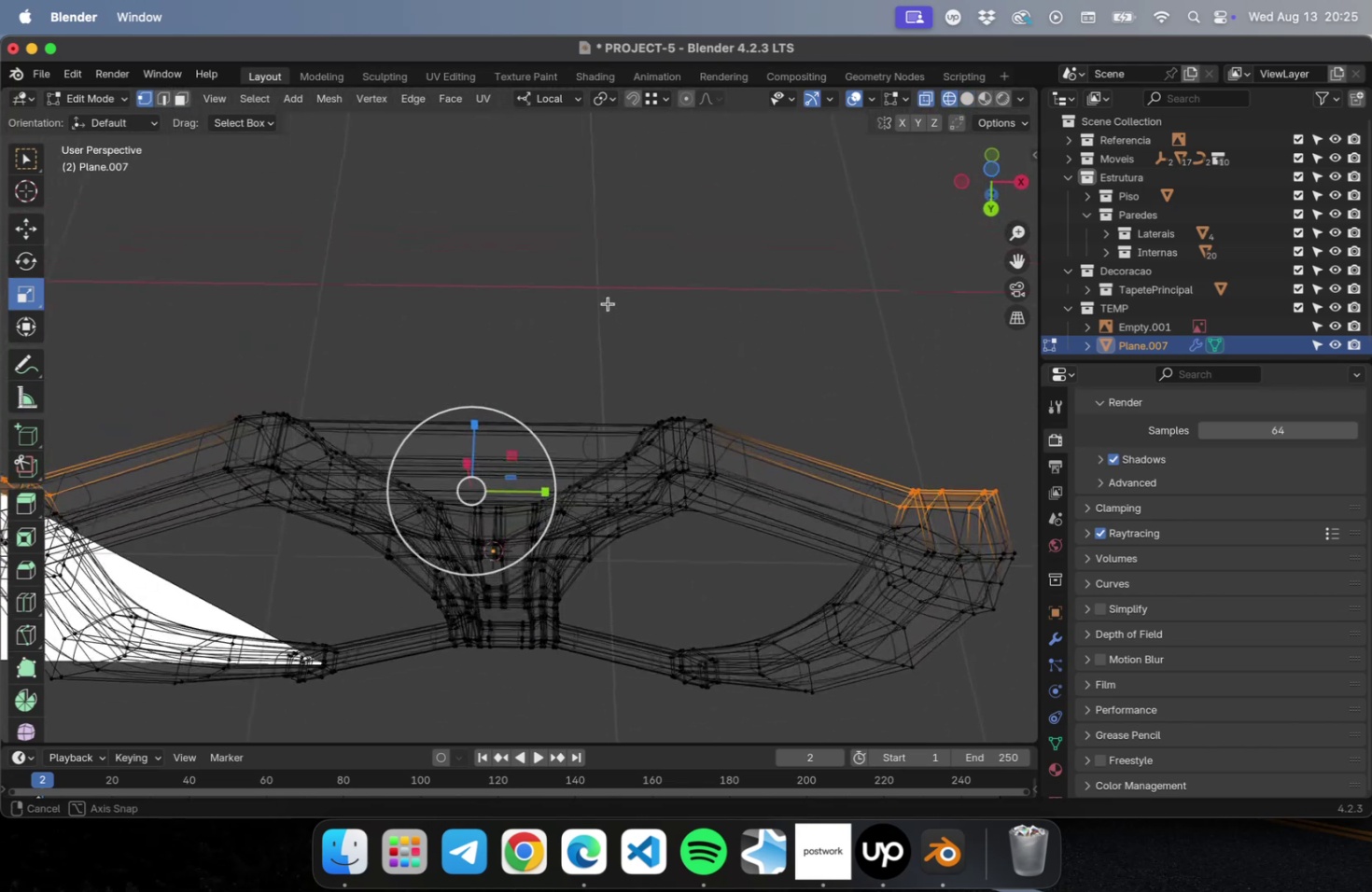 
wait(7.66)
 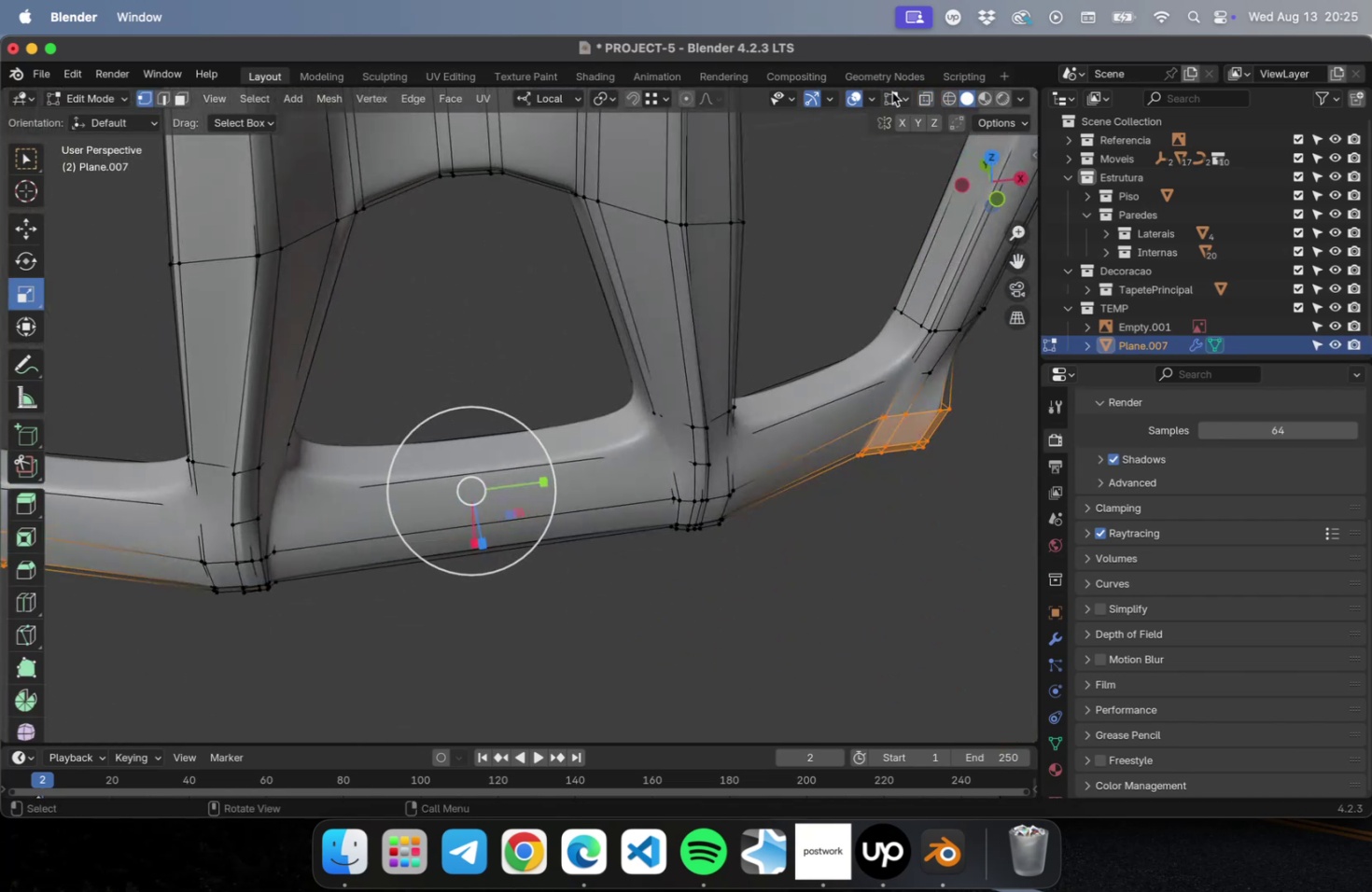 
left_click_drag(start_coordinate=[621, 387], to_coordinate=[787, 491])
 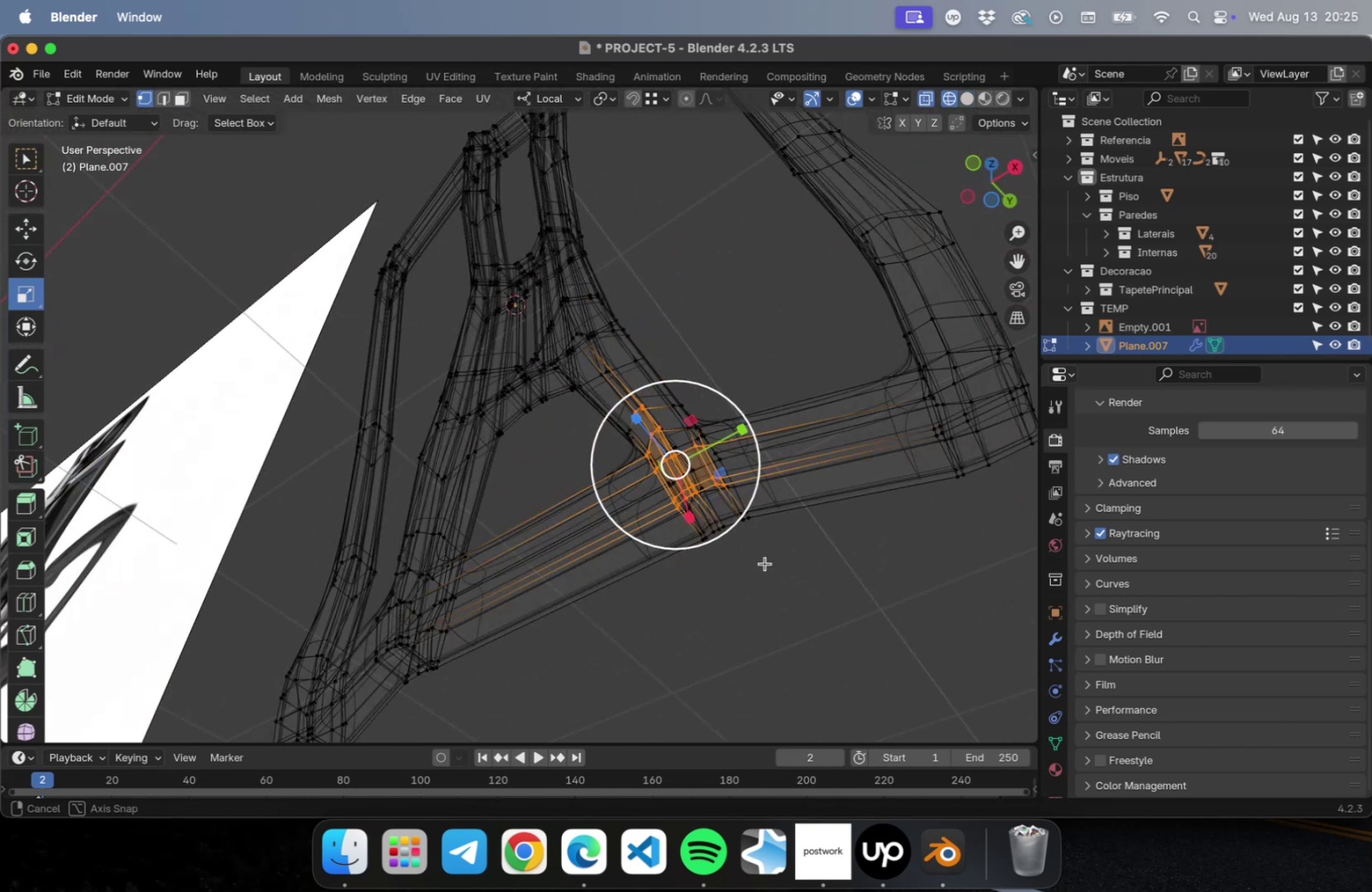 
hold_key(key=ShiftLeft, duration=0.42)
 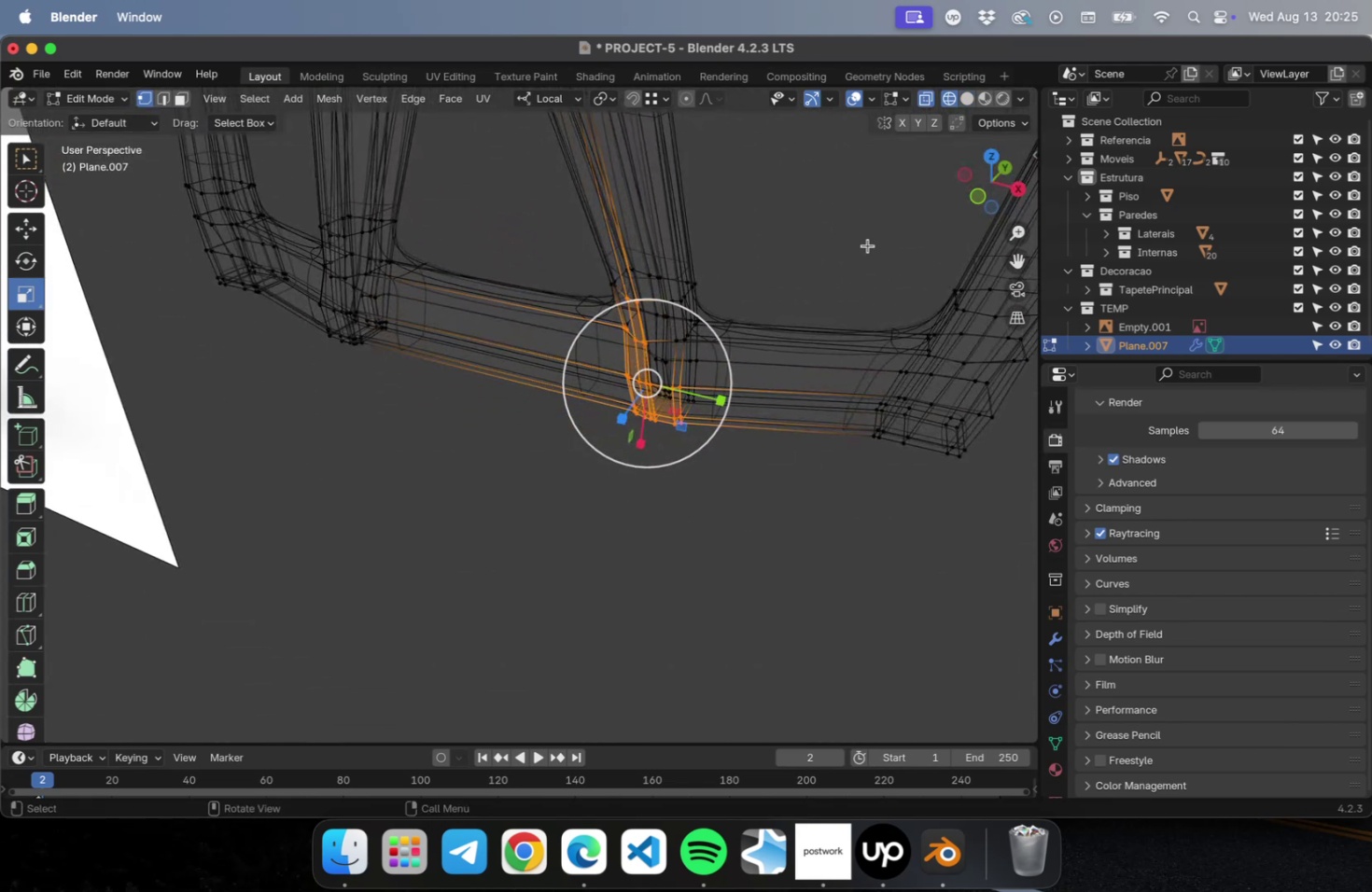 
key(Meta+S)
 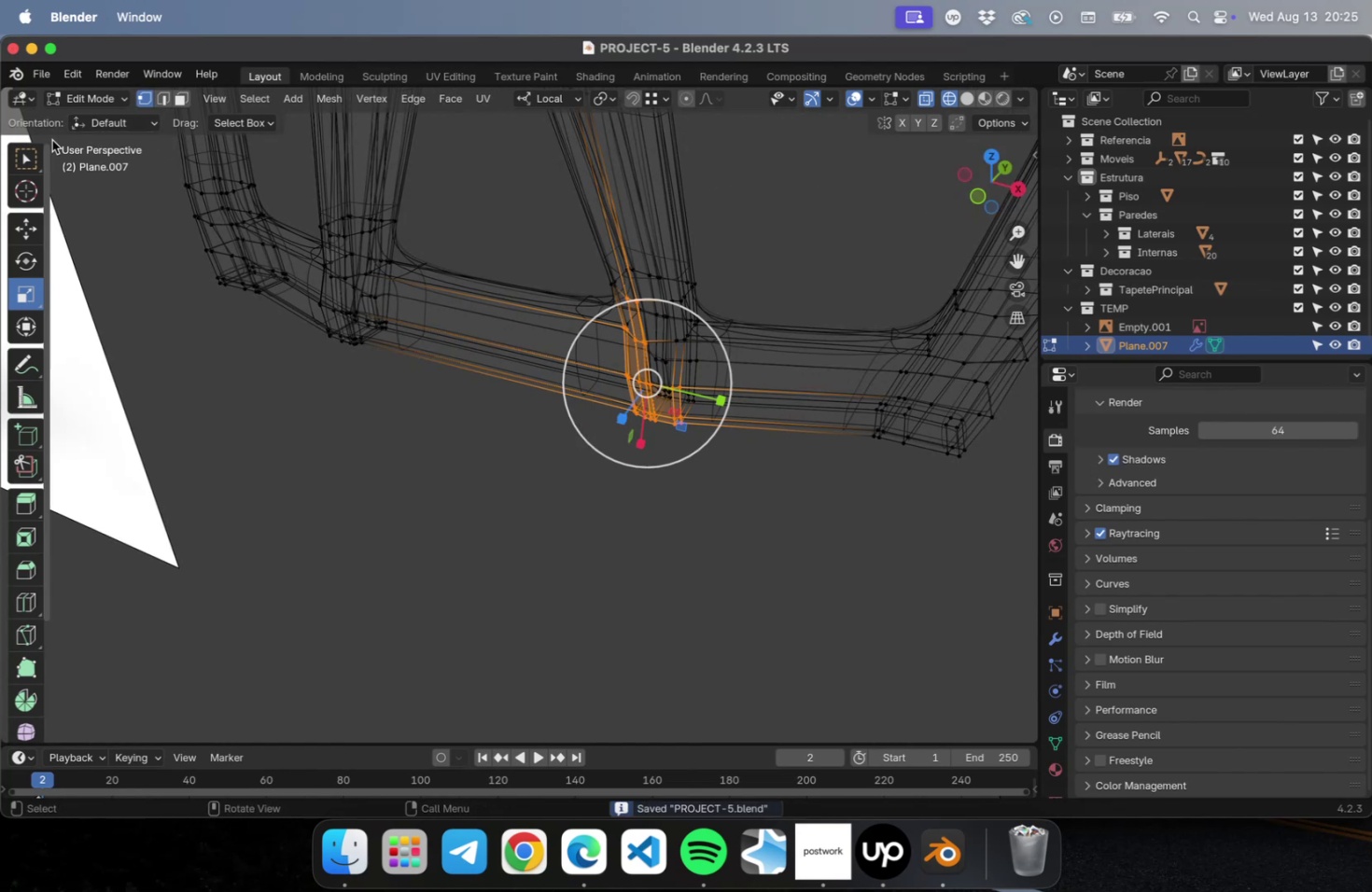 
left_click_drag(start_coordinate=[39, 159], to_coordinate=[106, 228])
 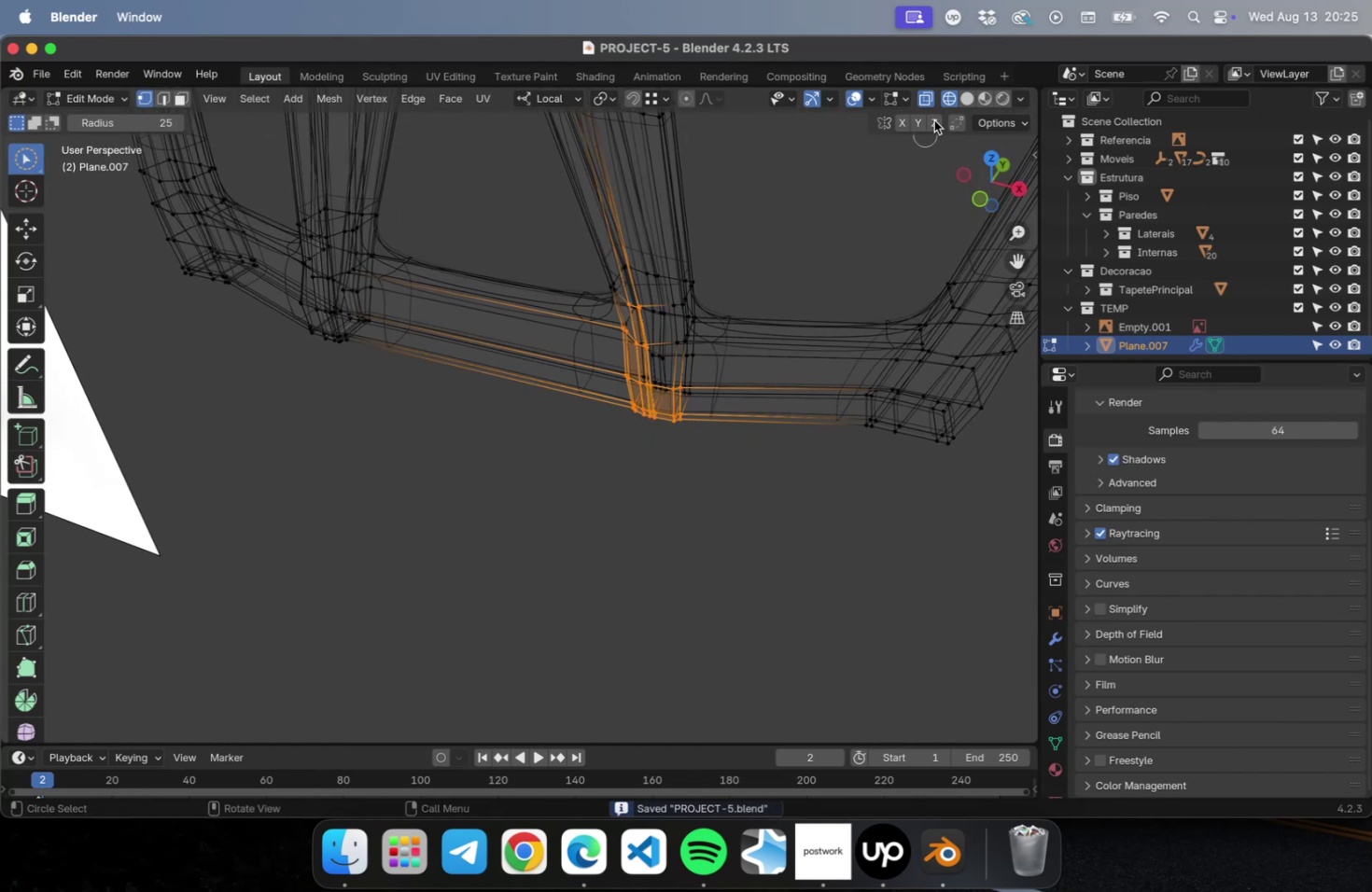 
left_click([965, 91])
 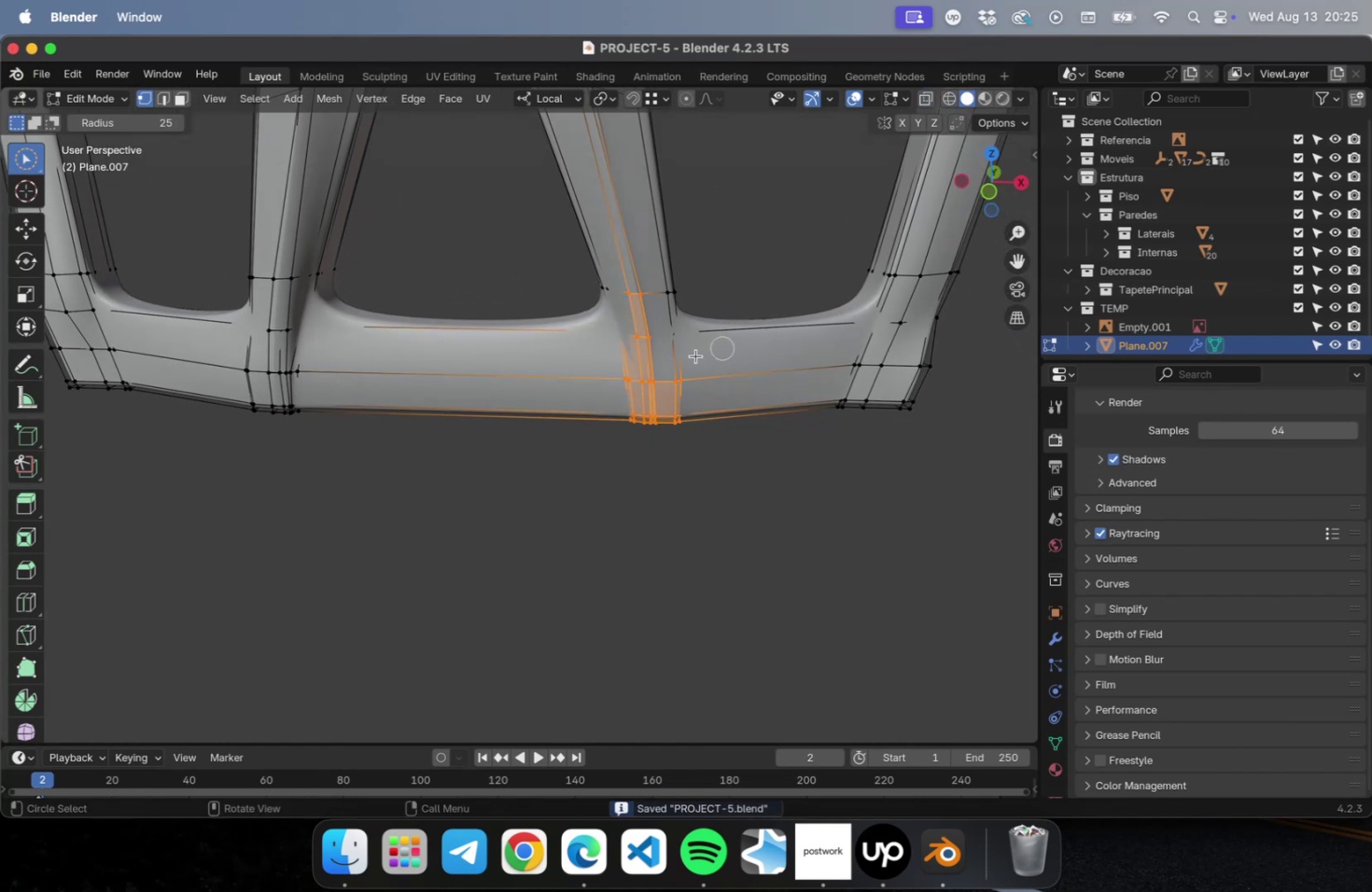 
left_click_drag(start_coordinate=[695, 354], to_coordinate=[682, 423])
 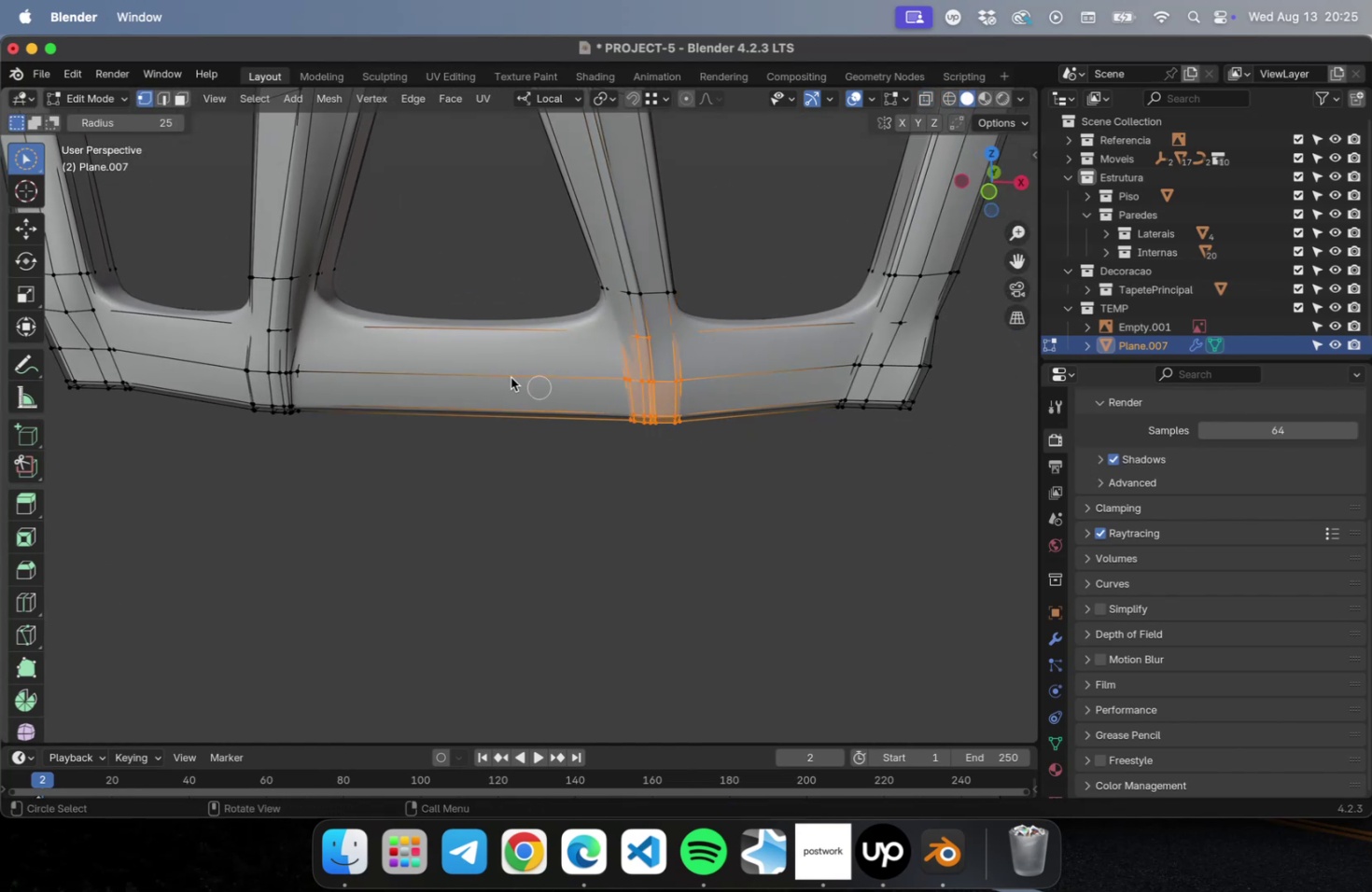 
hold_key(key=ShiftLeft, duration=3.66)
left_click_drag(start_coordinate=[236, 325], to_coordinate=[318, 415])
 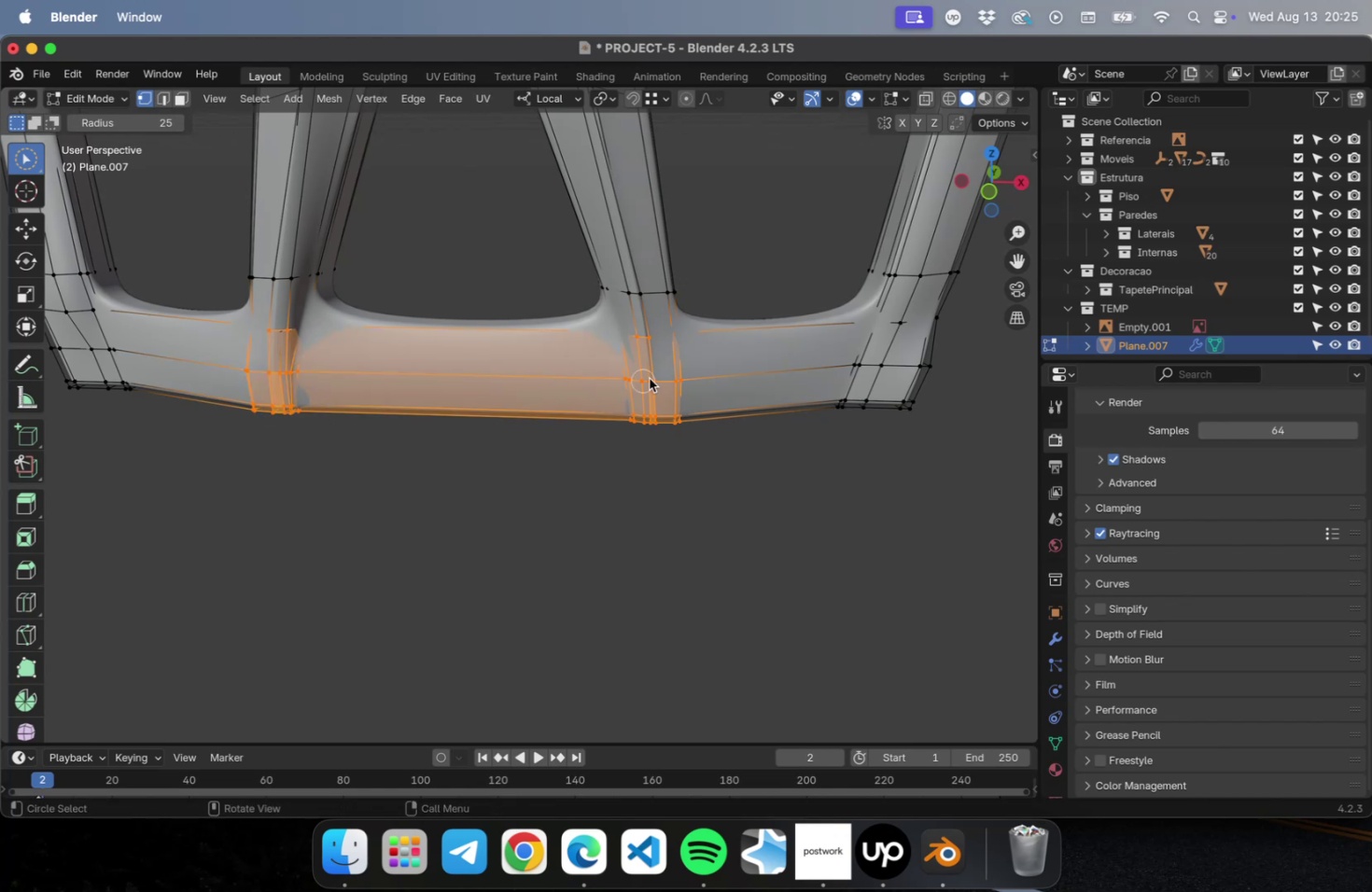 
key(Shift+ShiftLeft)
 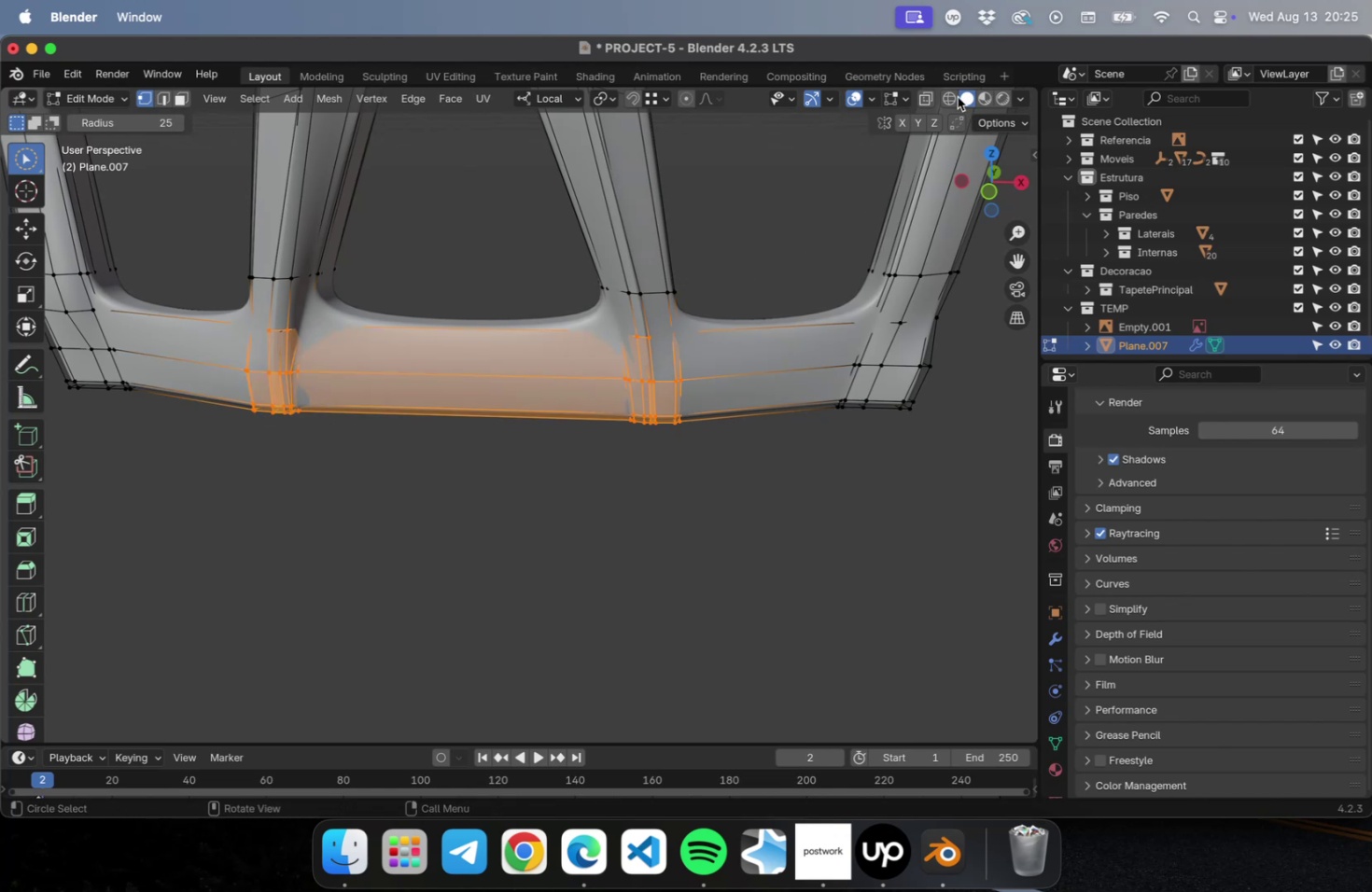 
left_click([945, 94])
 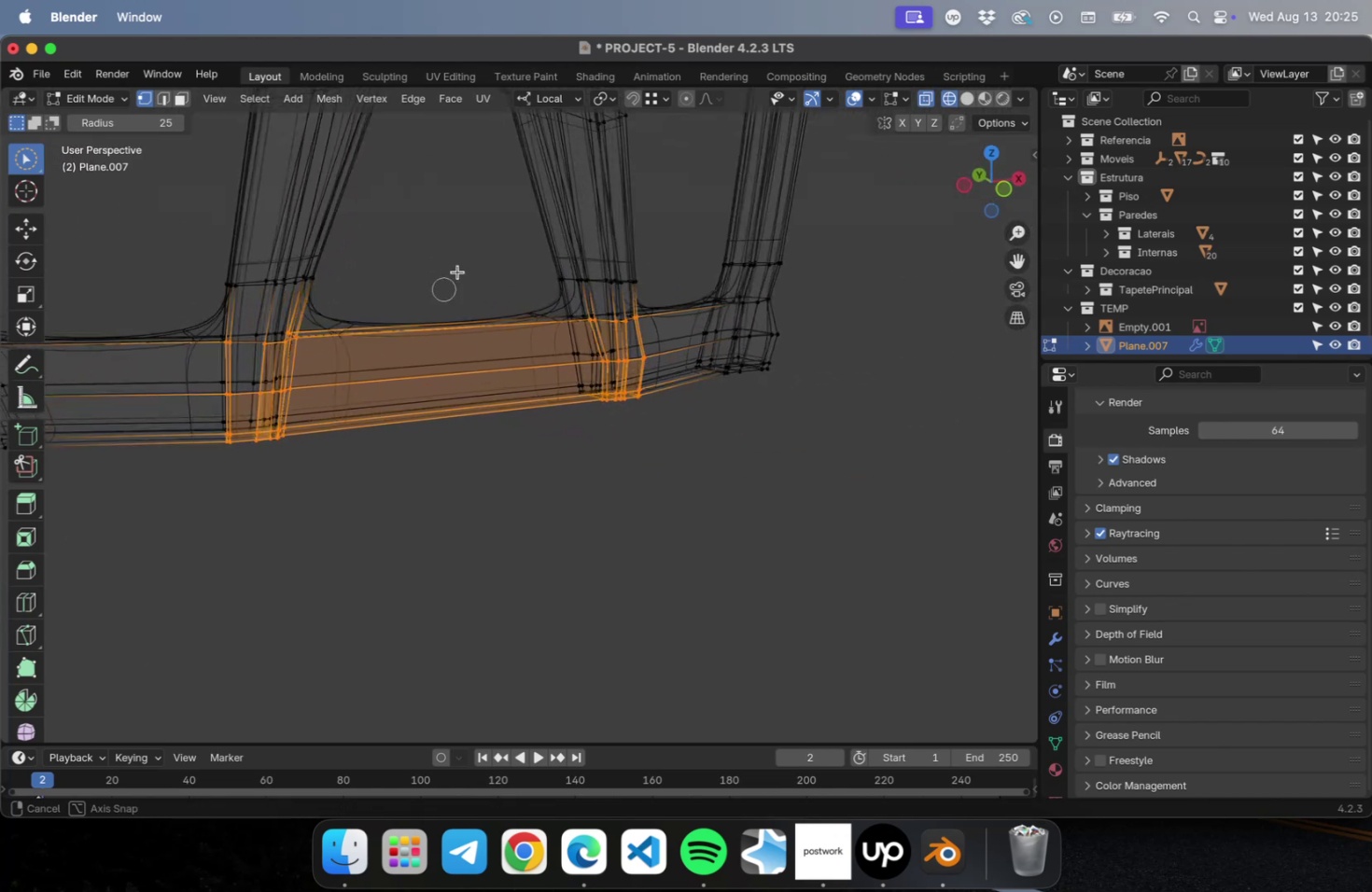 
wait(8.22)
 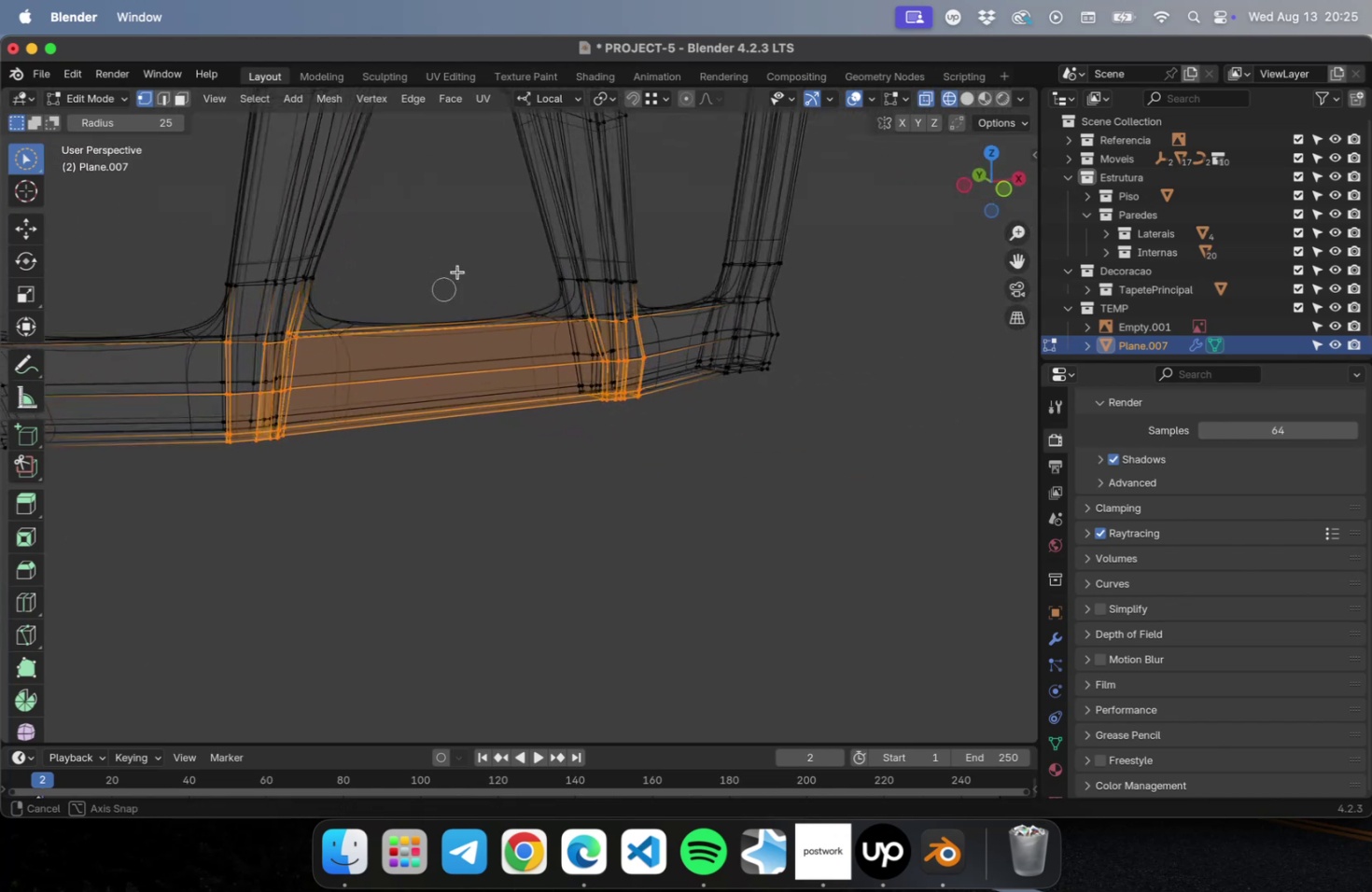 
hold_key(key=CommandLeft, duration=1.32)
left_click_drag(start_coordinate=[542, 305], to_coordinate=[540, 350])
 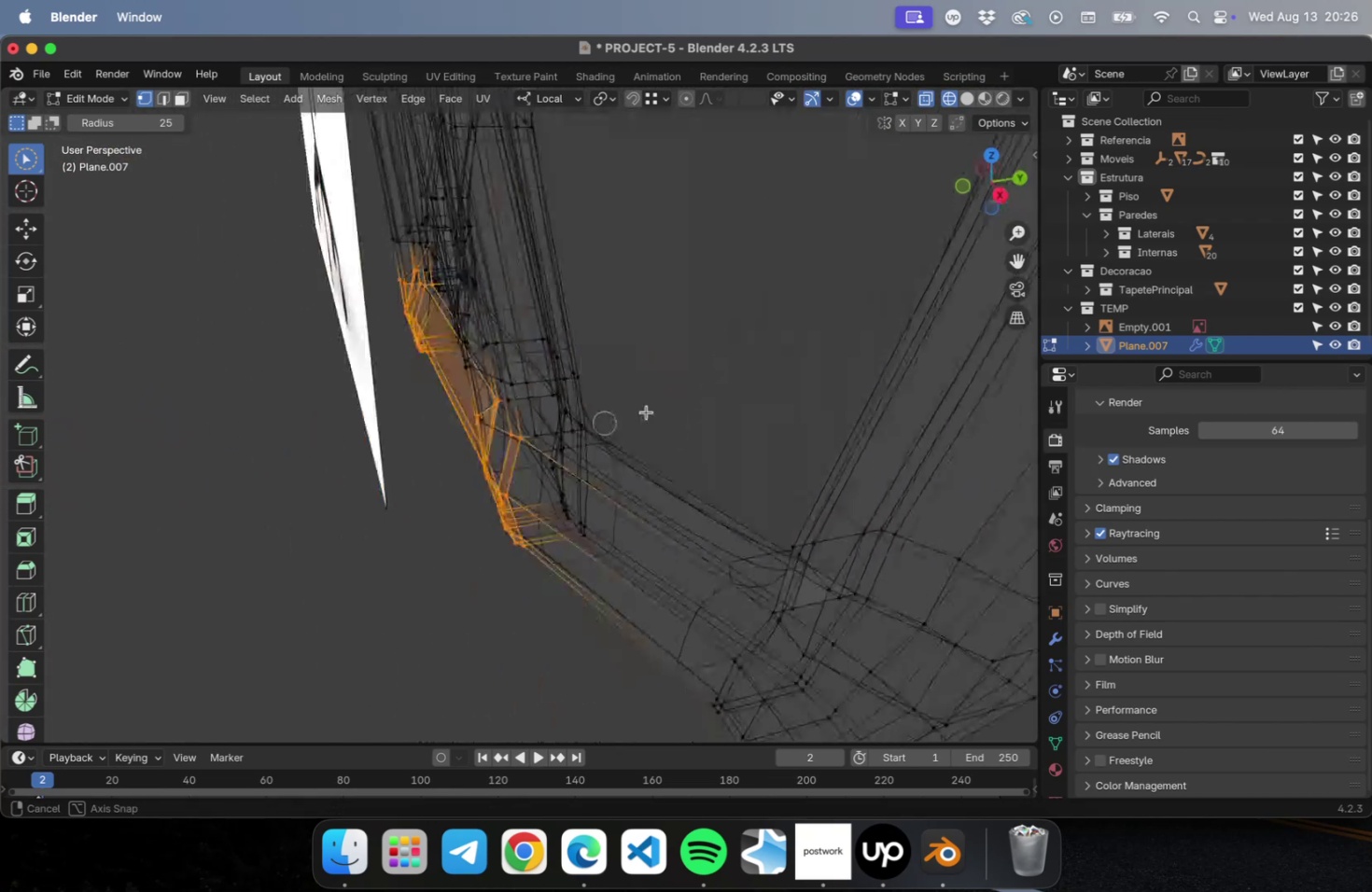 
scroll: coordinate [746, 397], scroll_direction: down, amount: 2.0
 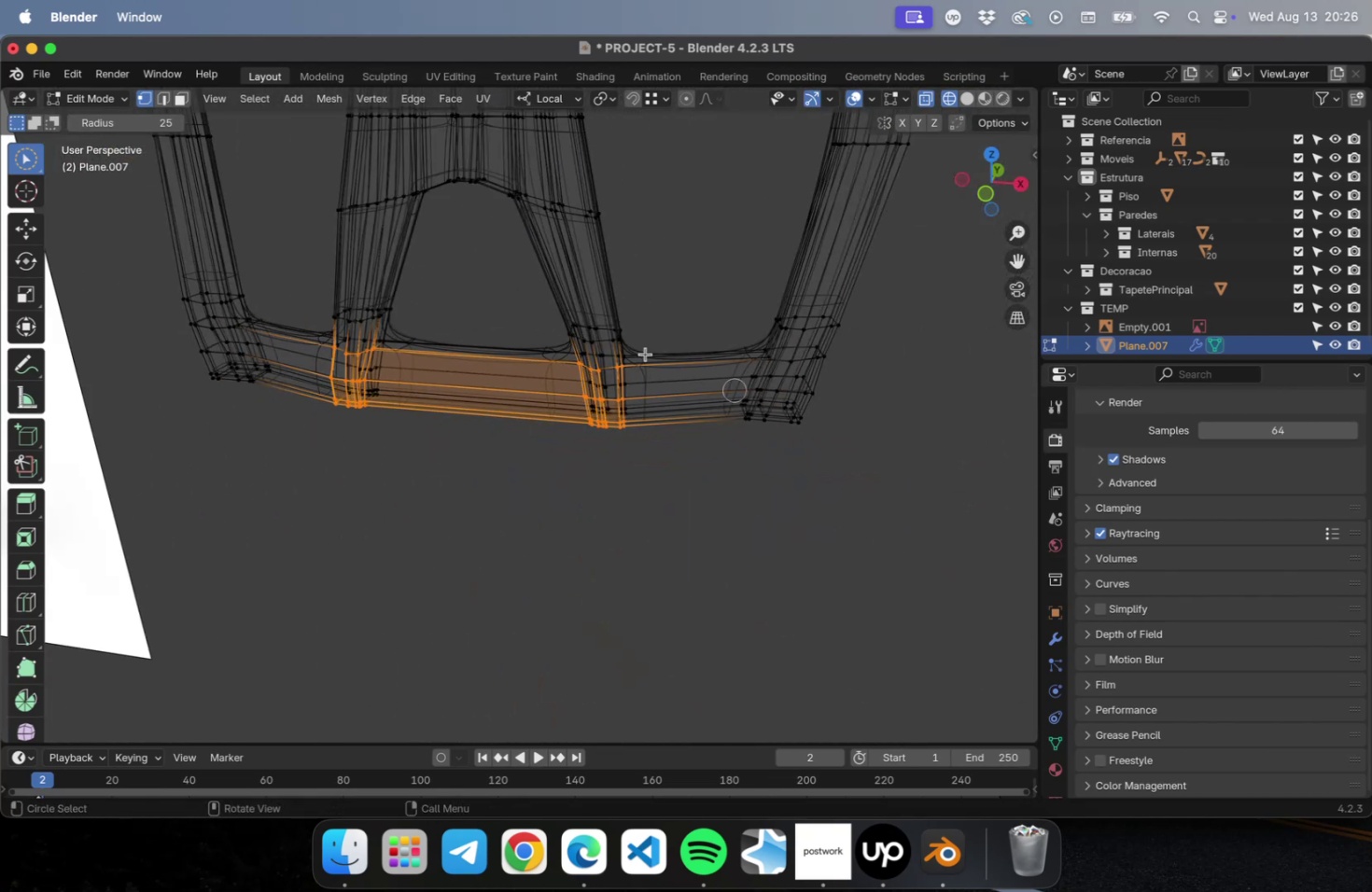 
key(Shift+ShiftLeft)
 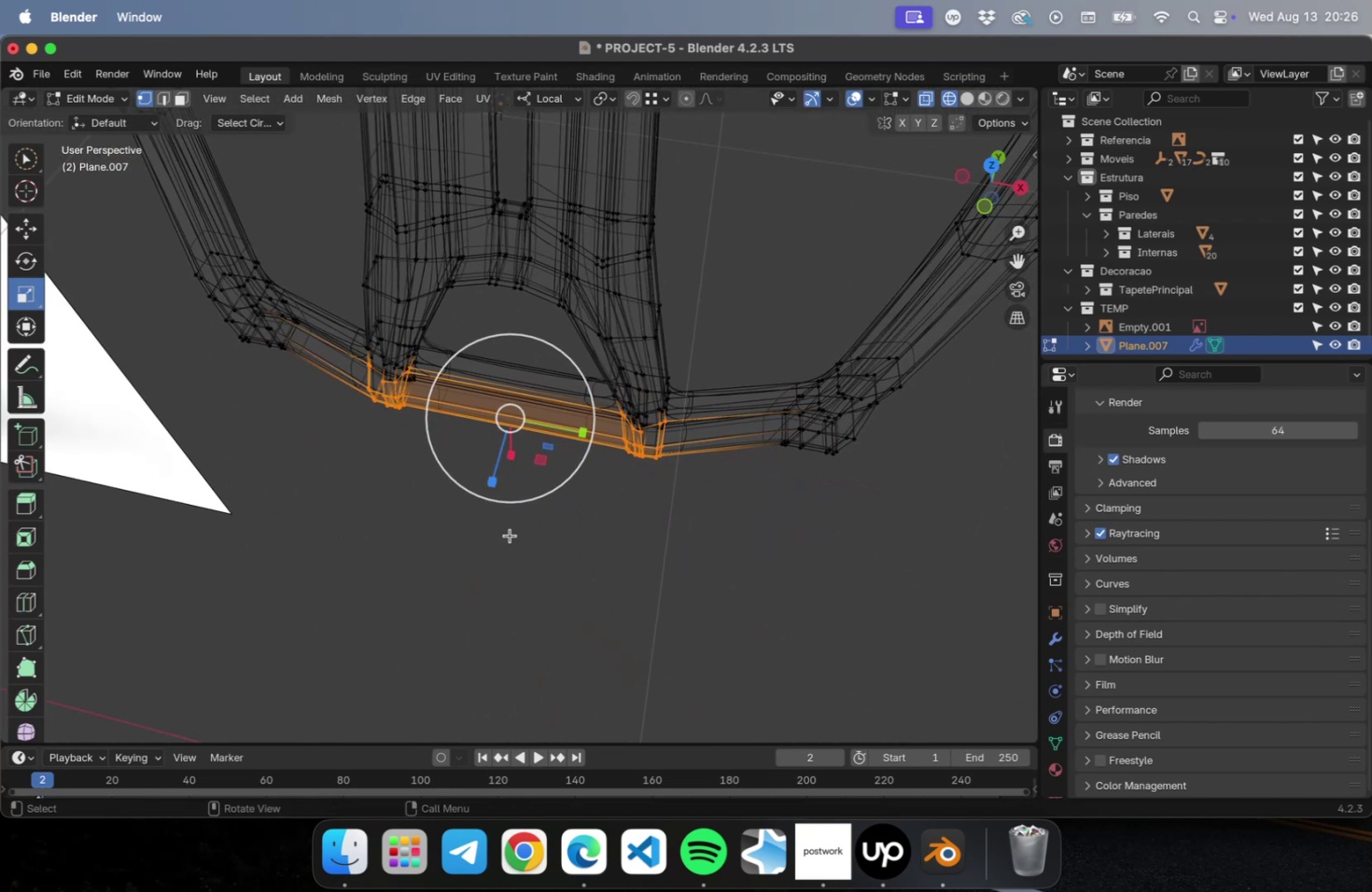 
left_click_drag(start_coordinate=[485, 478], to_coordinate=[509, 400])
 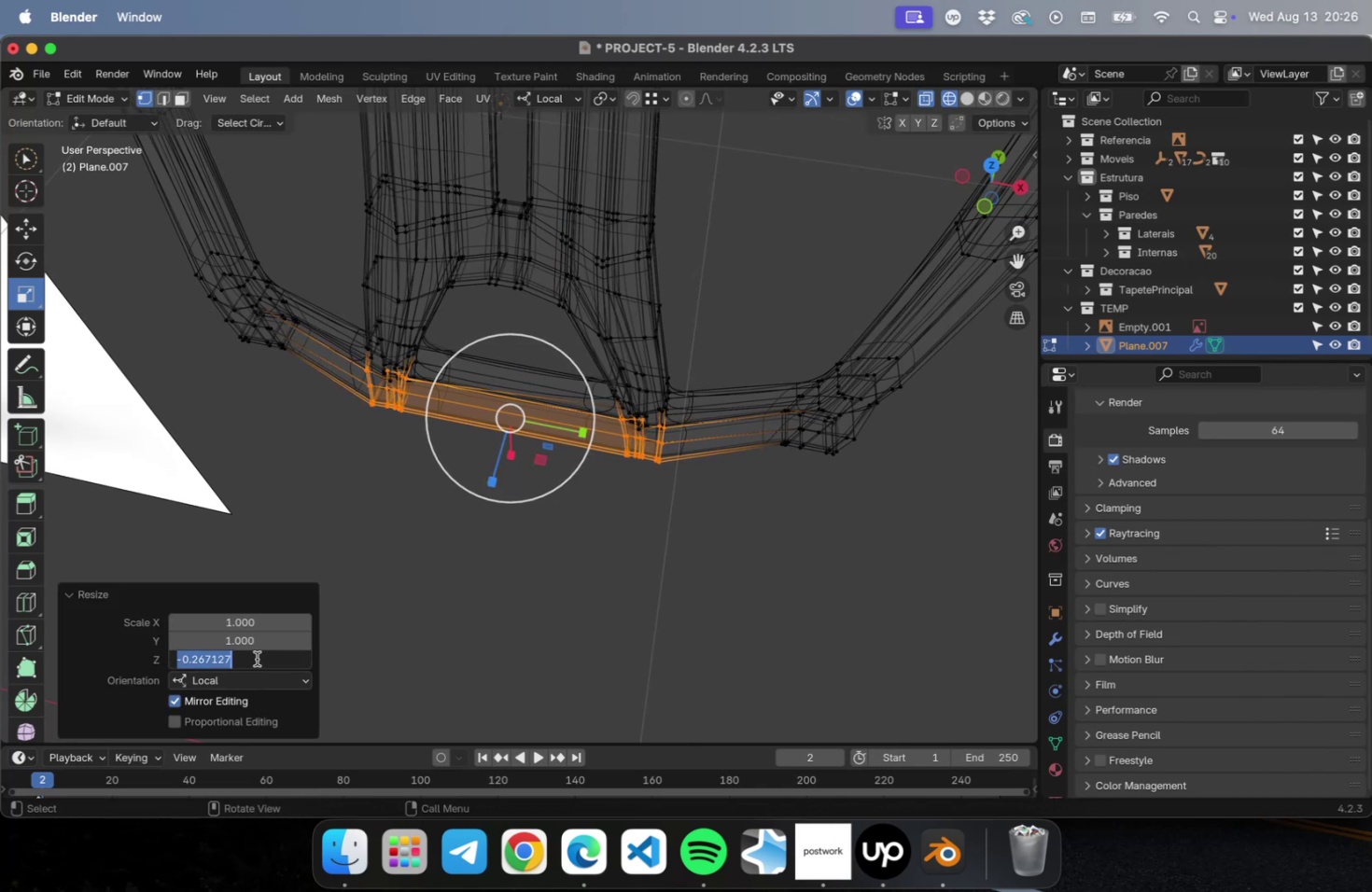 
key(0)
 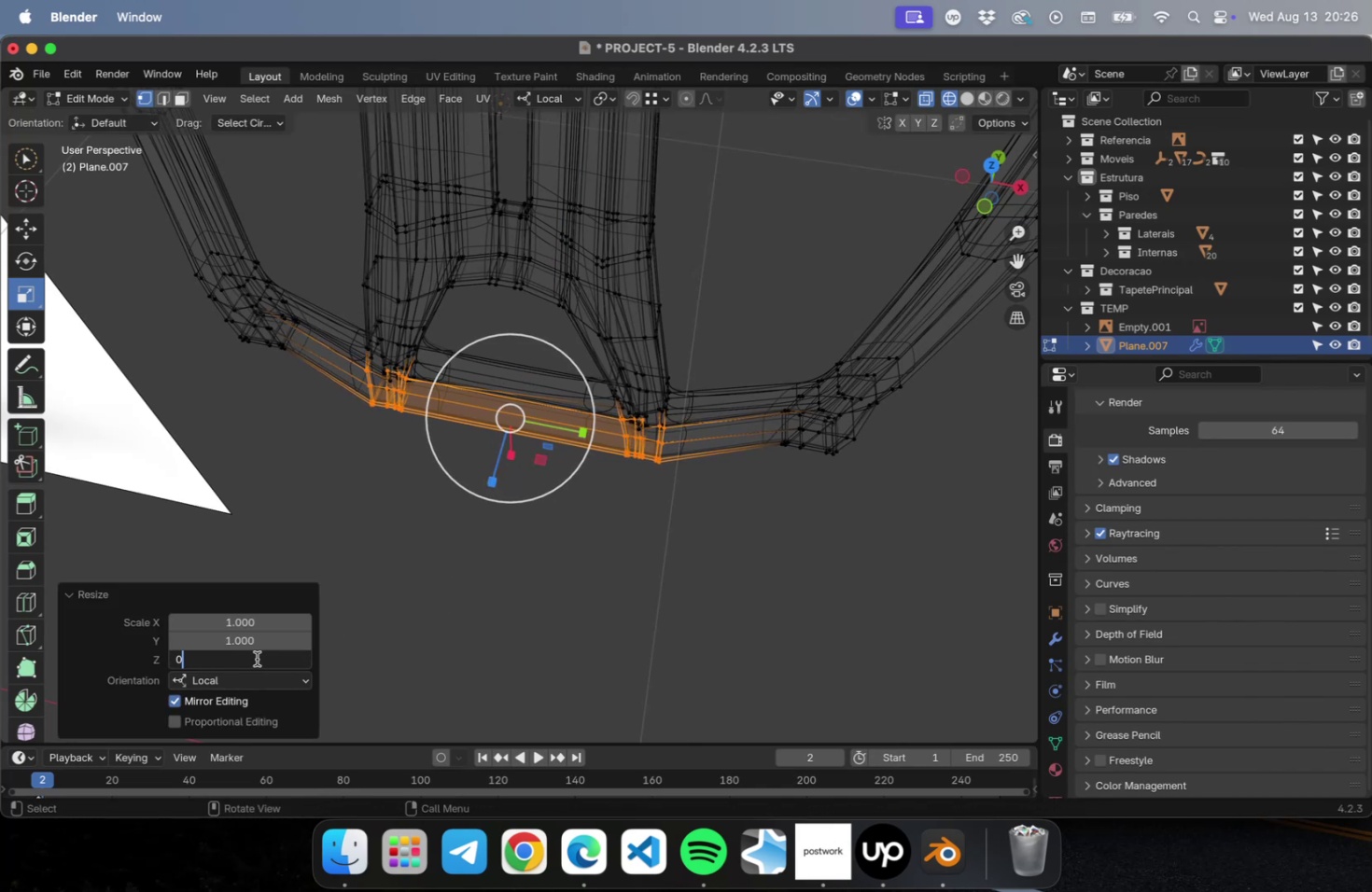 
key(Enter)
 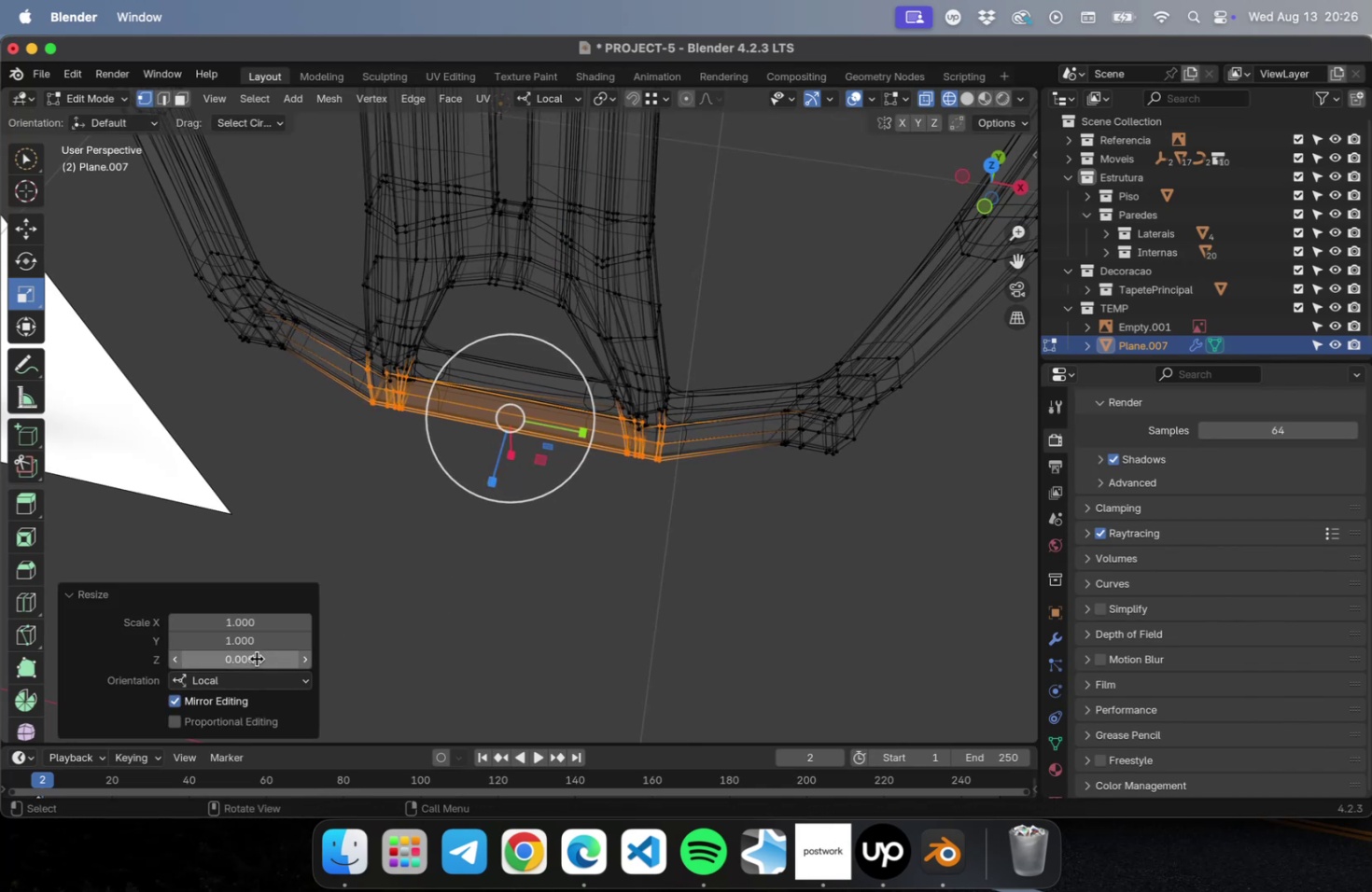 
key(Tab)
 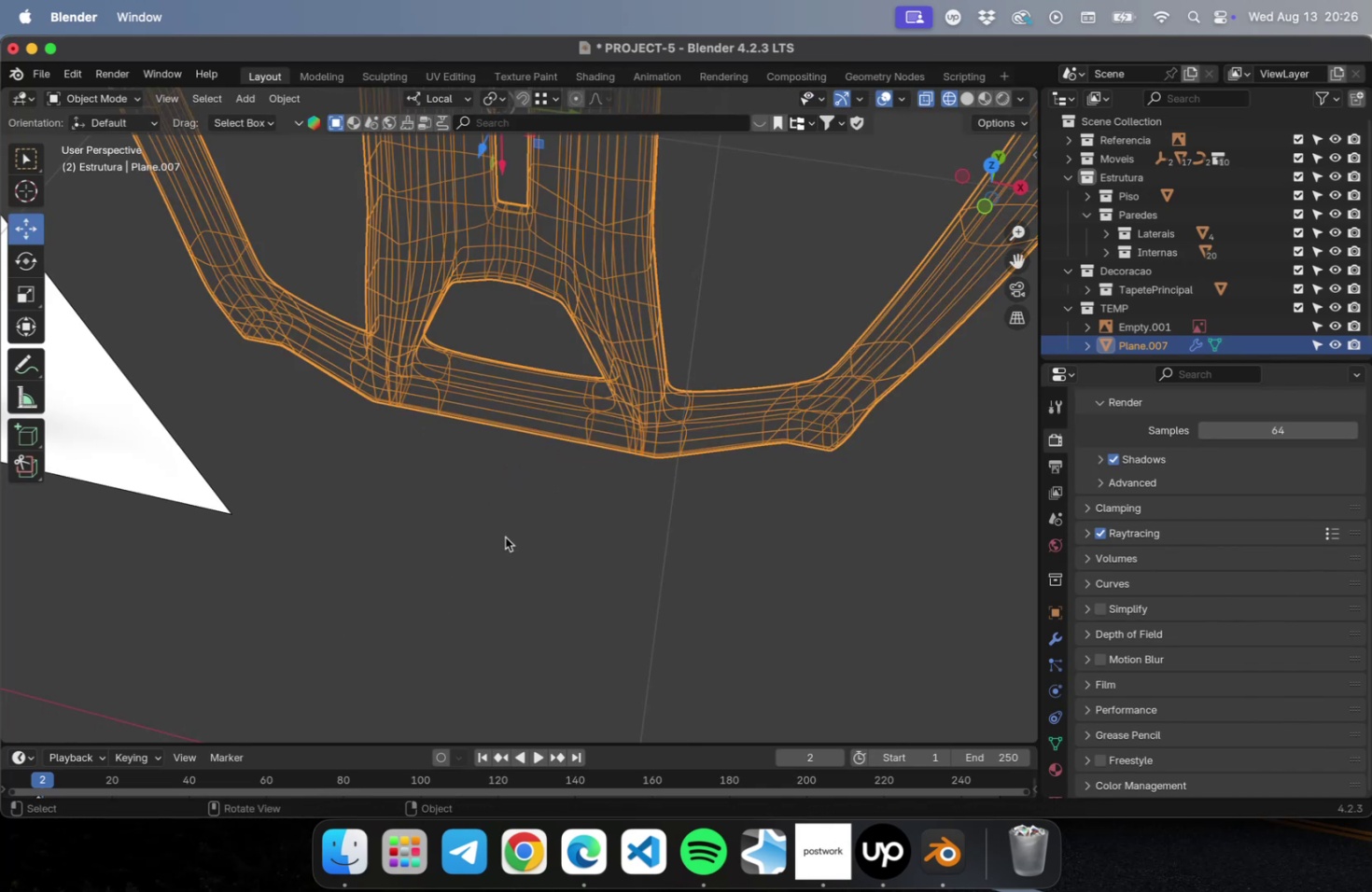 
scroll: coordinate [678, 309], scroll_direction: down, amount: 7.0
 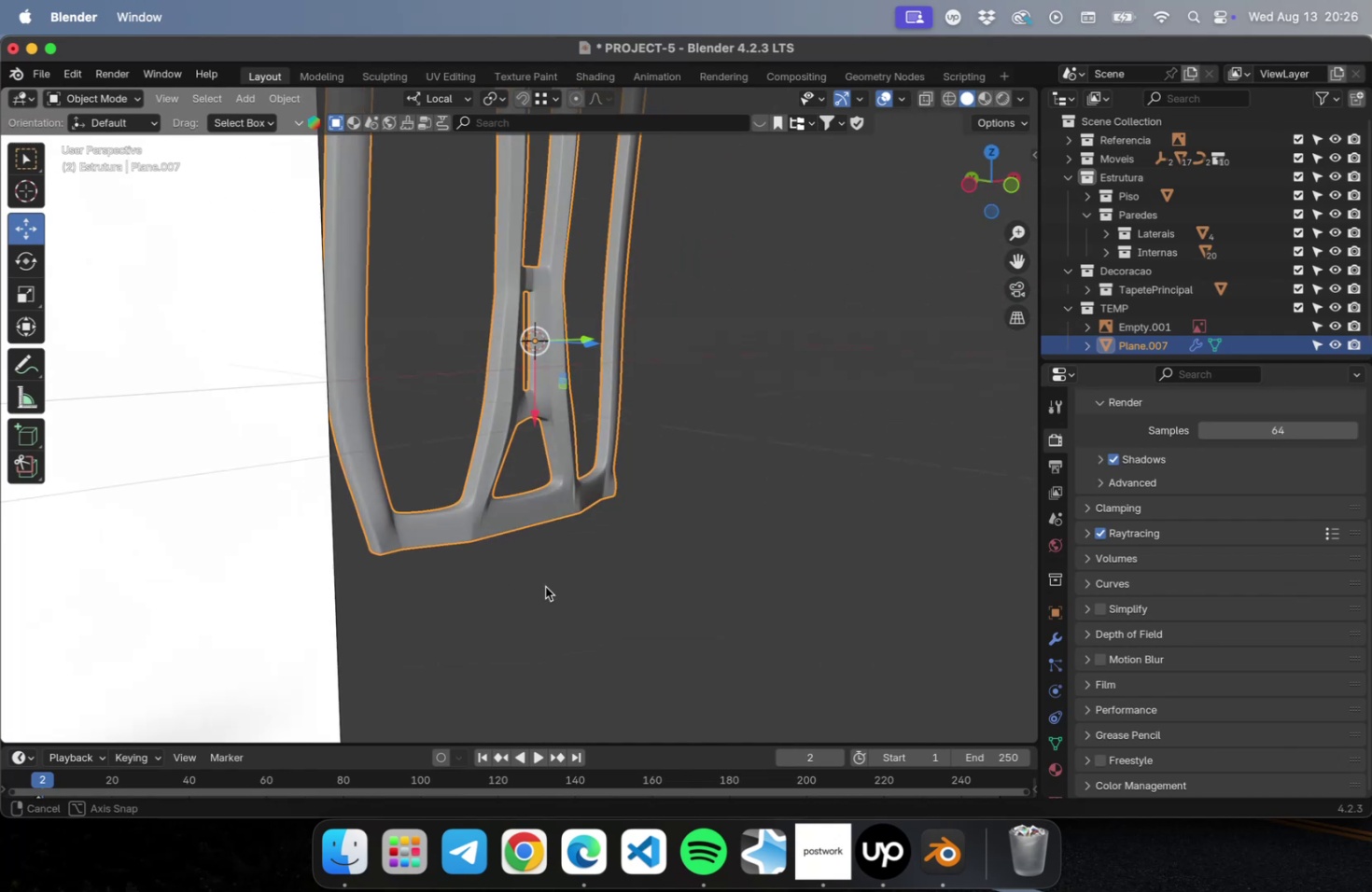 
scroll: coordinate [513, 551], scroll_direction: up, amount: 3.0
 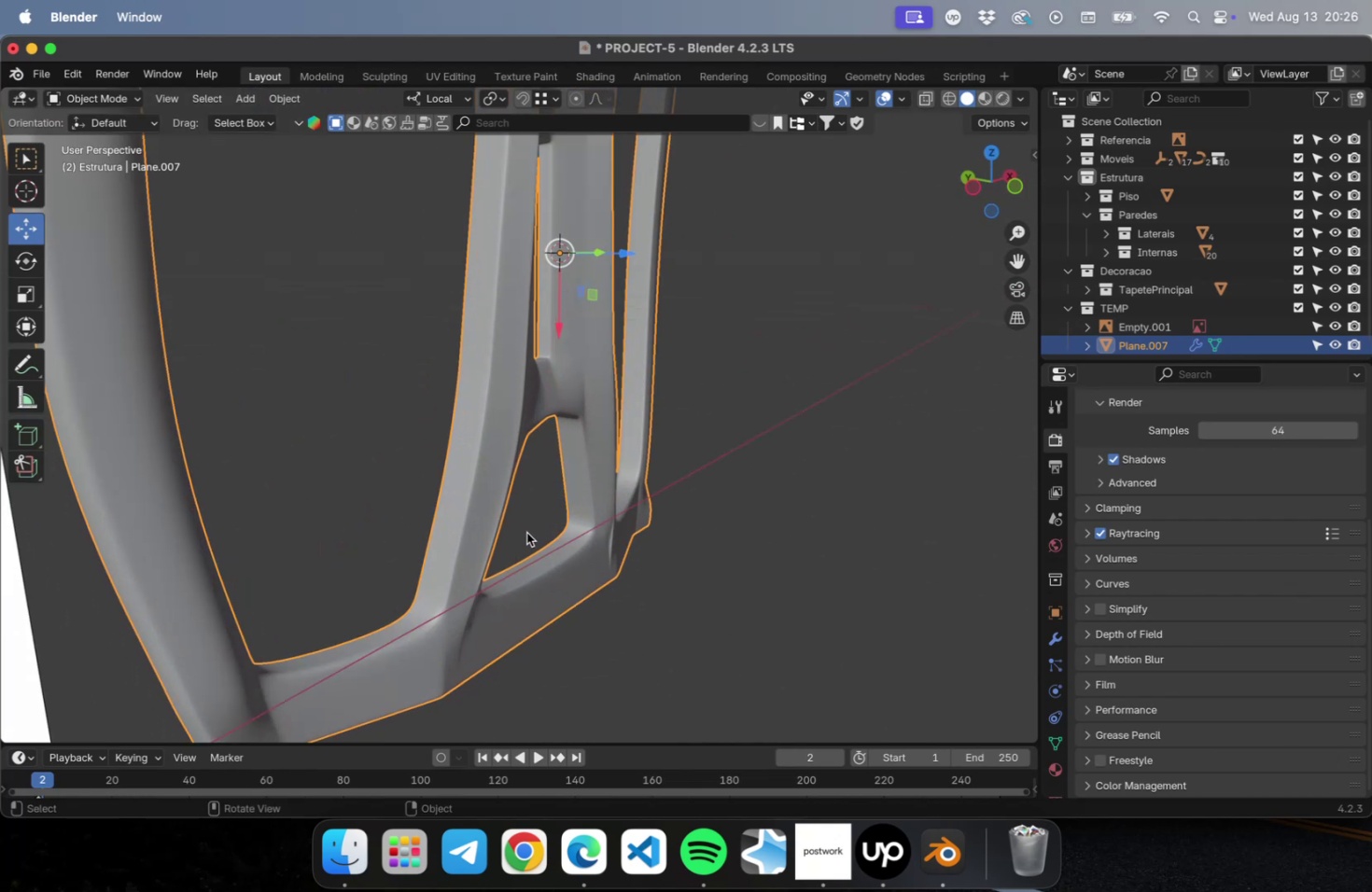 
scroll: coordinate [538, 484], scroll_direction: down, amount: 2.0
 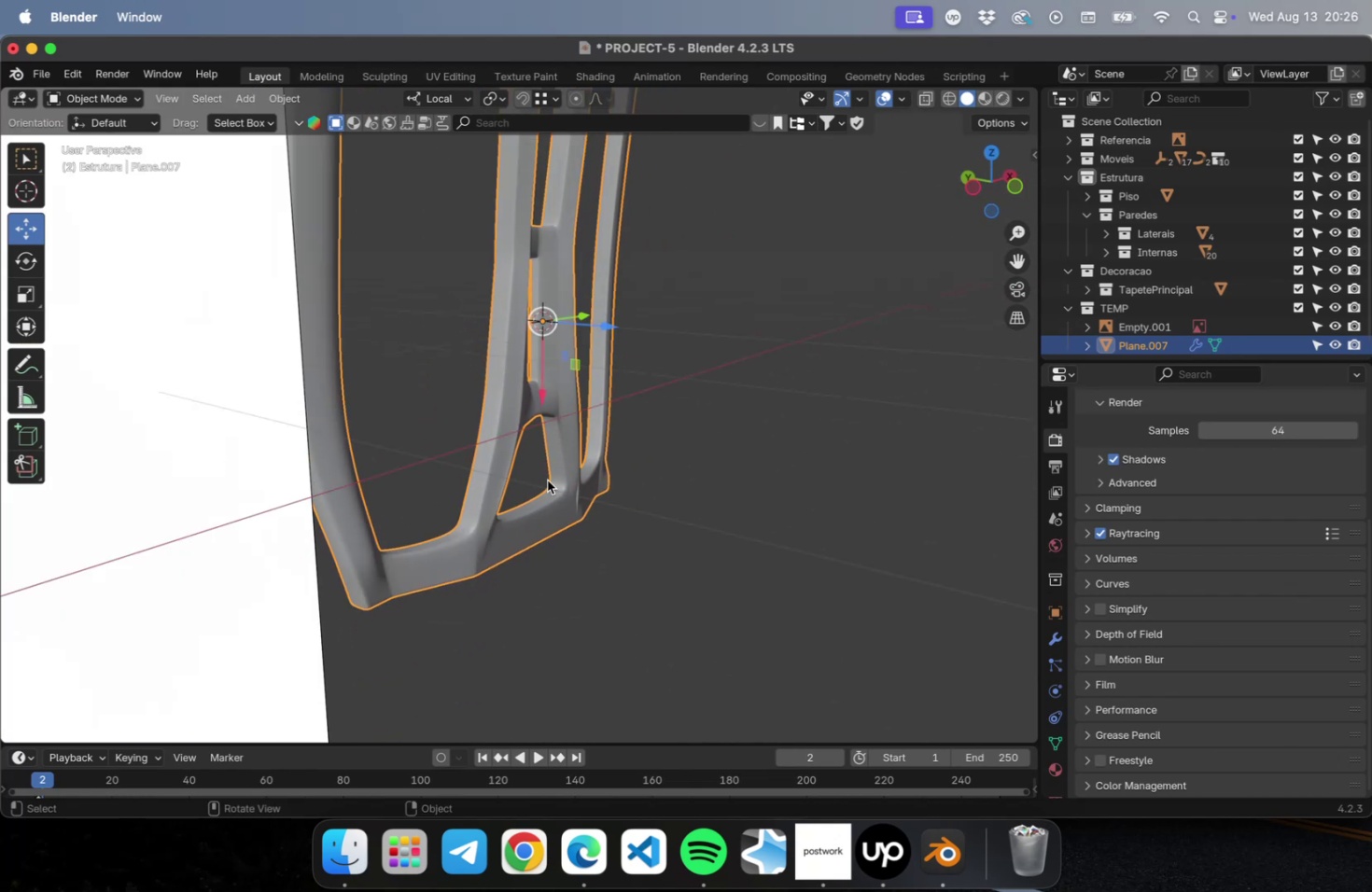 
hold_key(key=ShiftLeft, duration=0.43)
 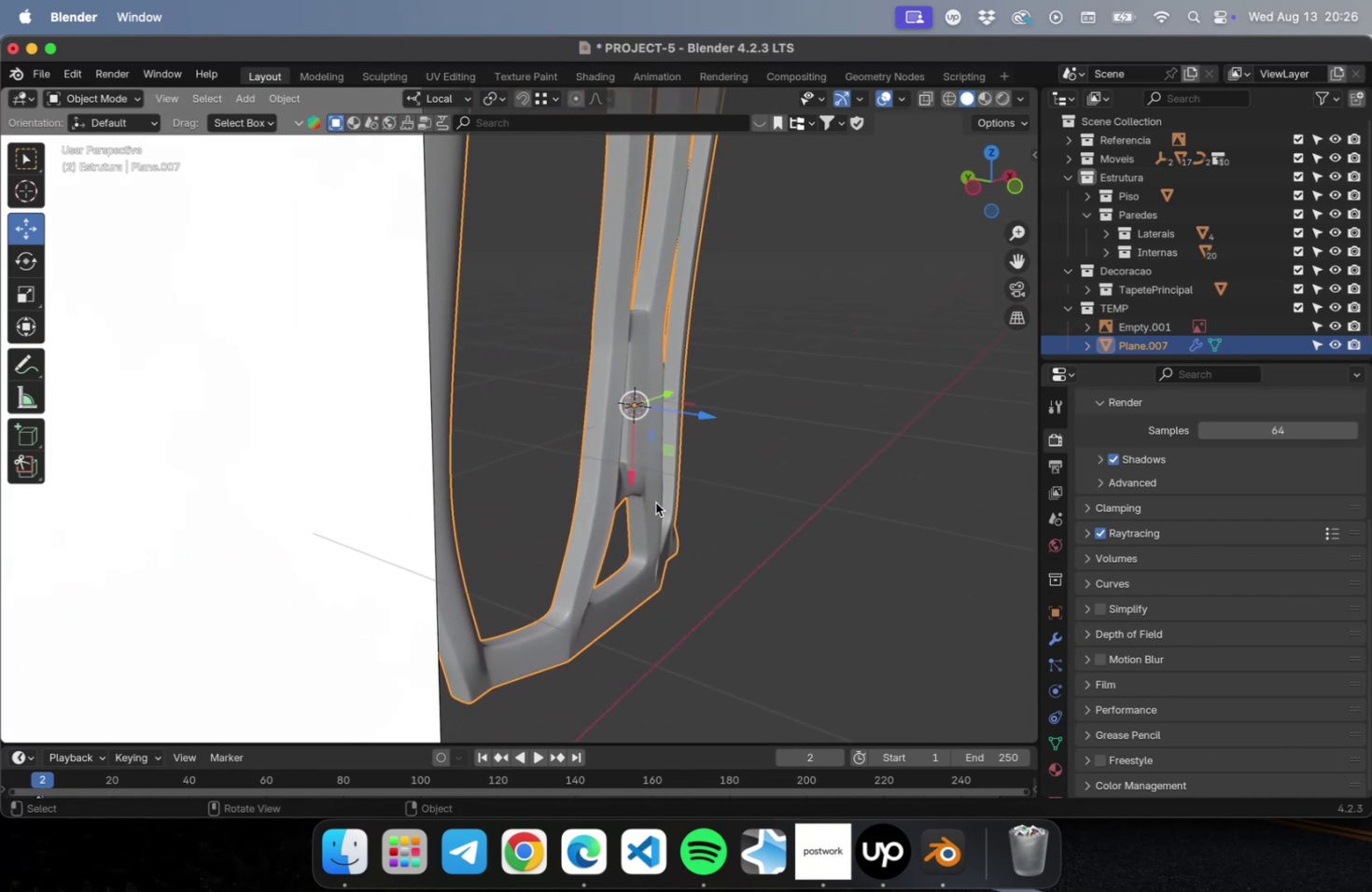 
scroll: coordinate [651, 497], scroll_direction: down, amount: 10.0
 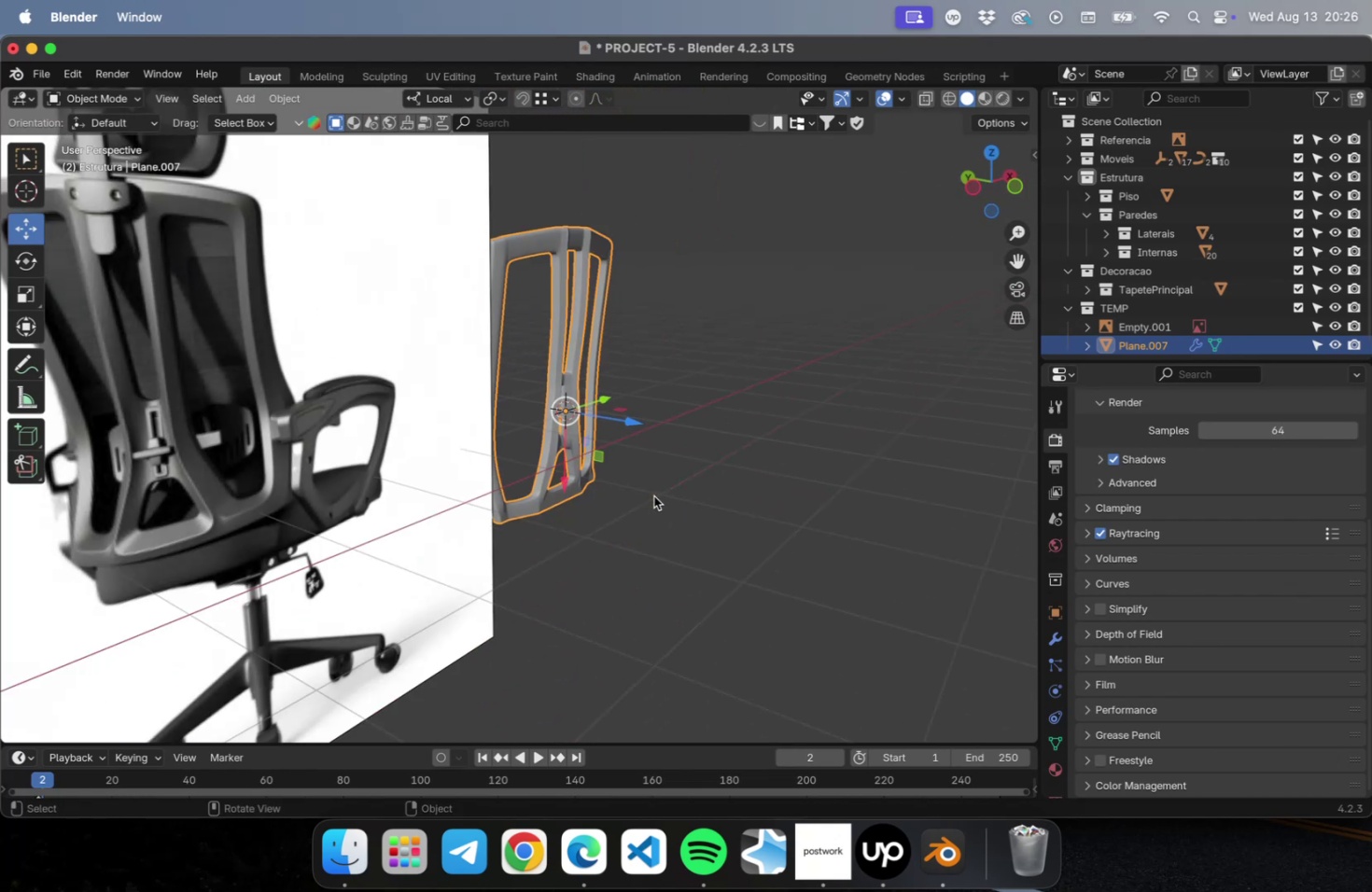 
hold_key(key=ShiftLeft, duration=0.36)
 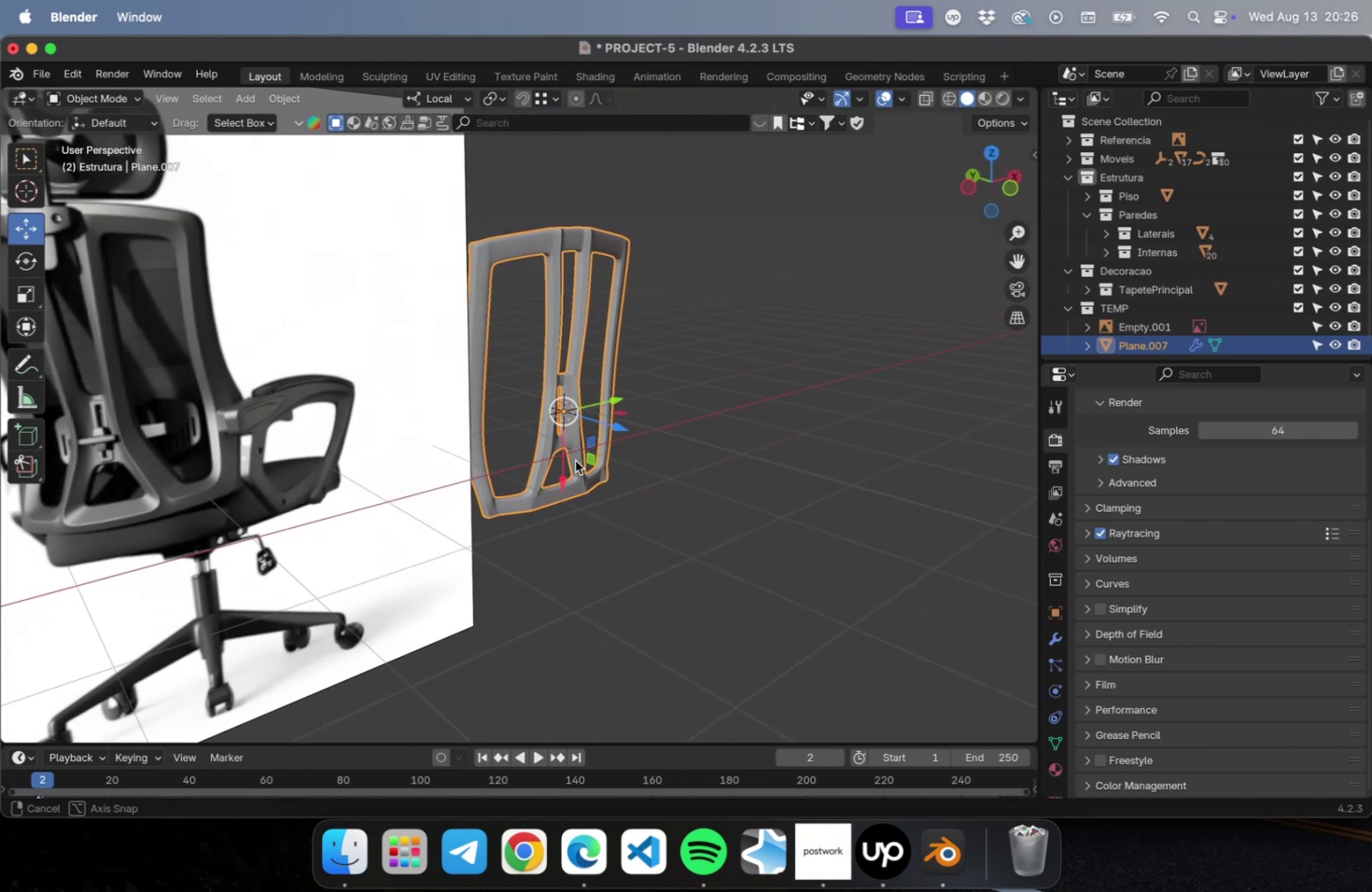 
scroll: coordinate [609, 418], scroll_direction: down, amount: 1.0
 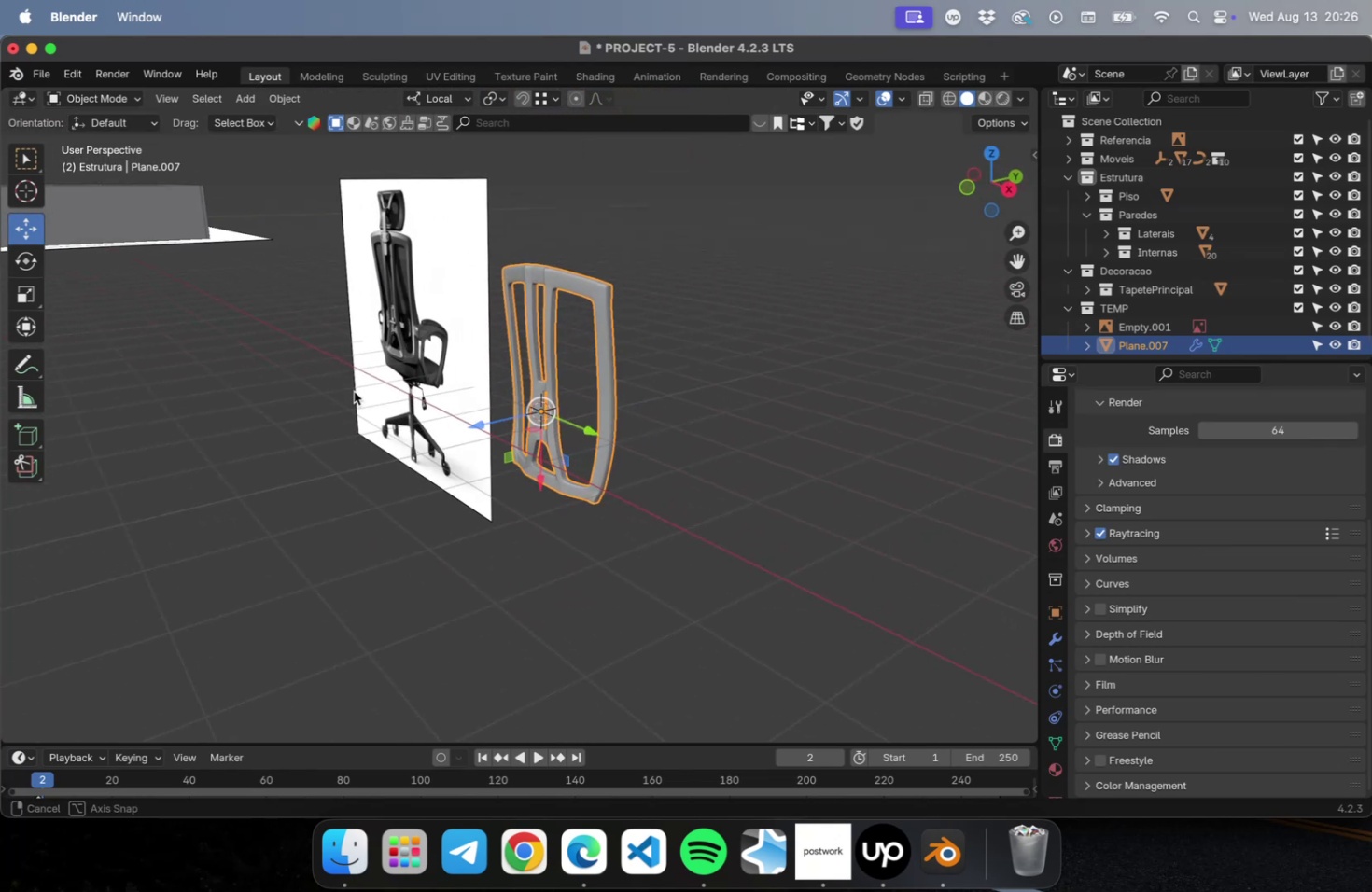 
key(Tab)
 